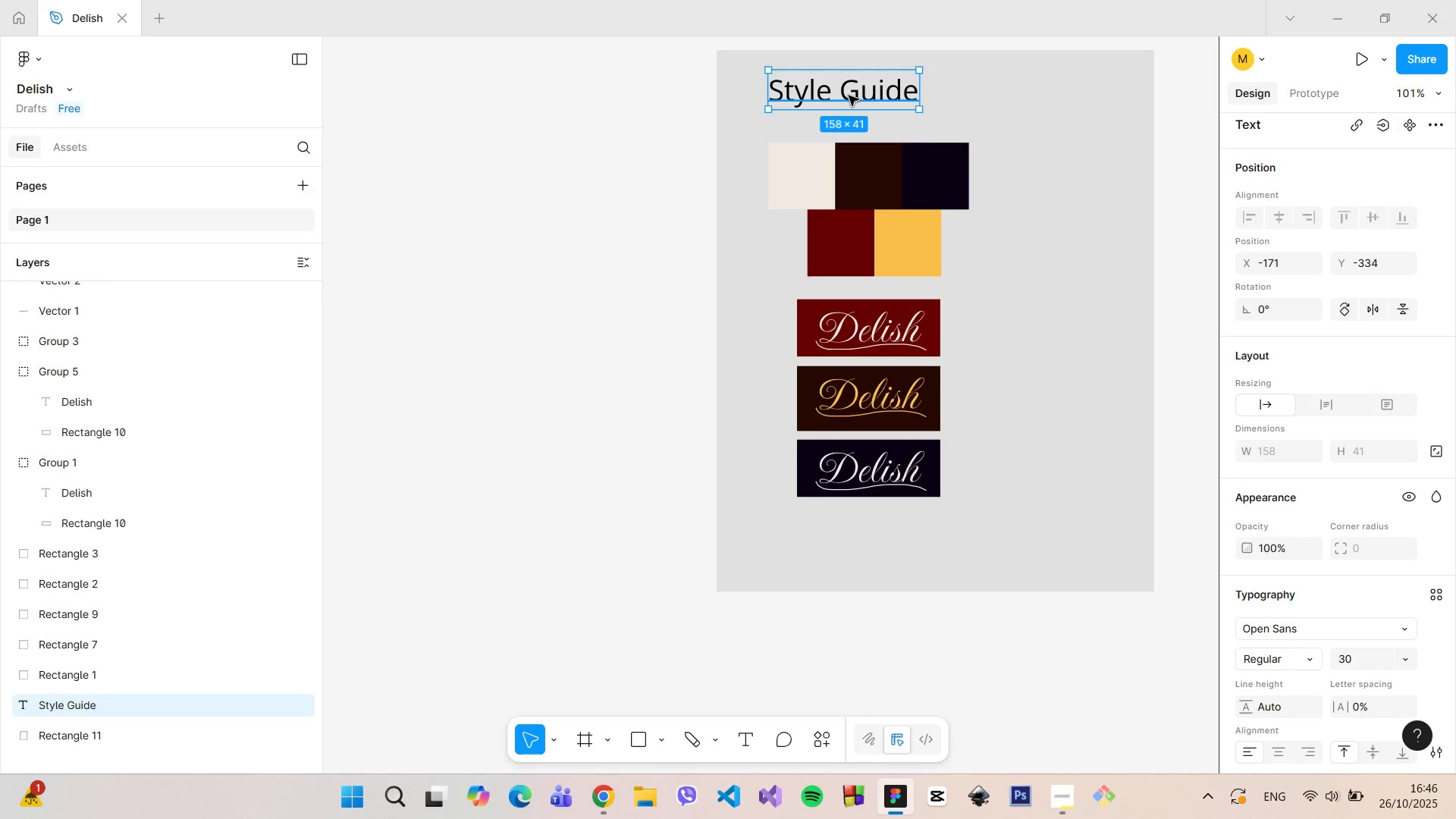 
left_click_drag(start_coordinate=[849, 96], to_coordinate=[851, 106])
 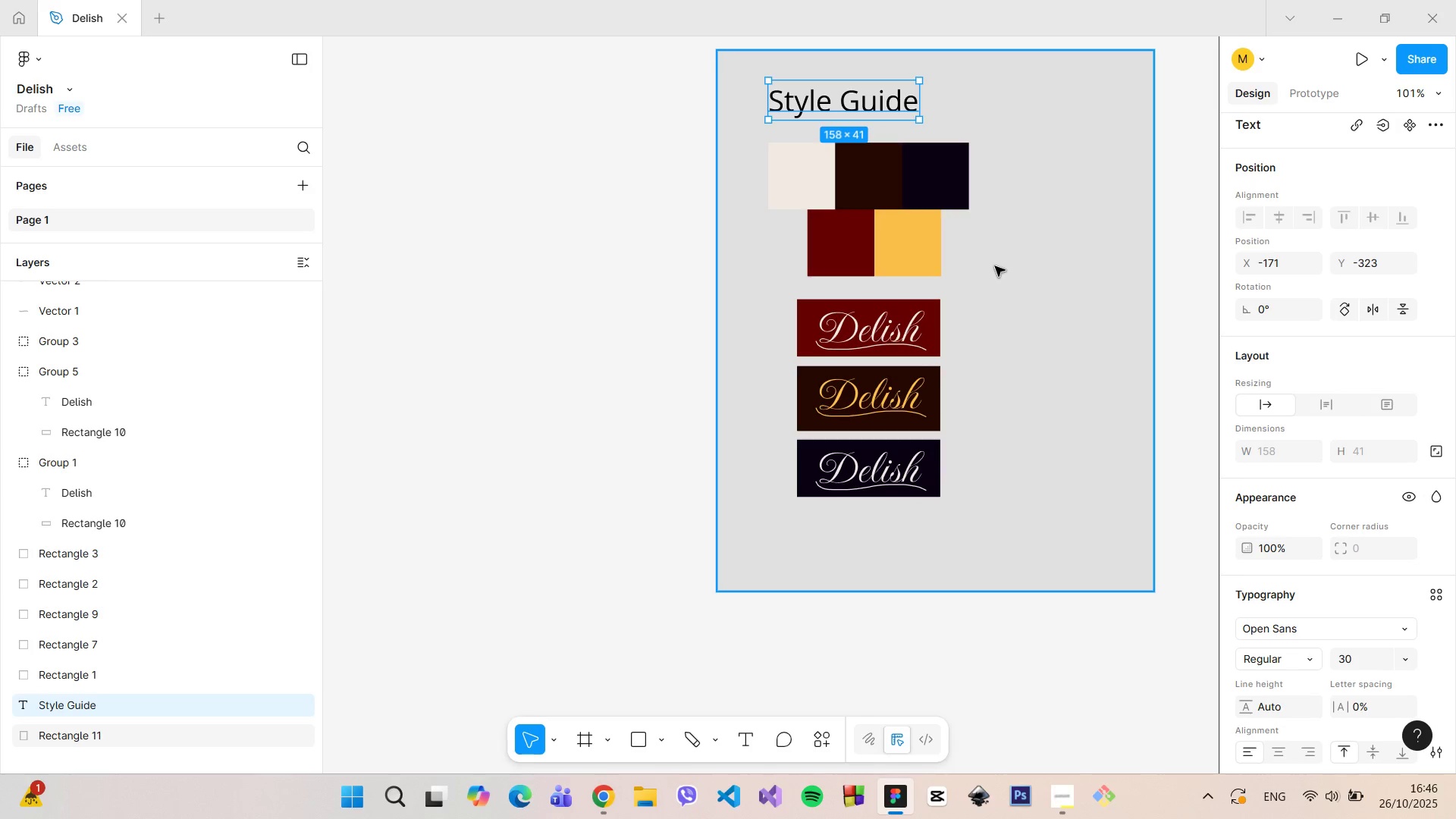 
left_click([996, 266])
 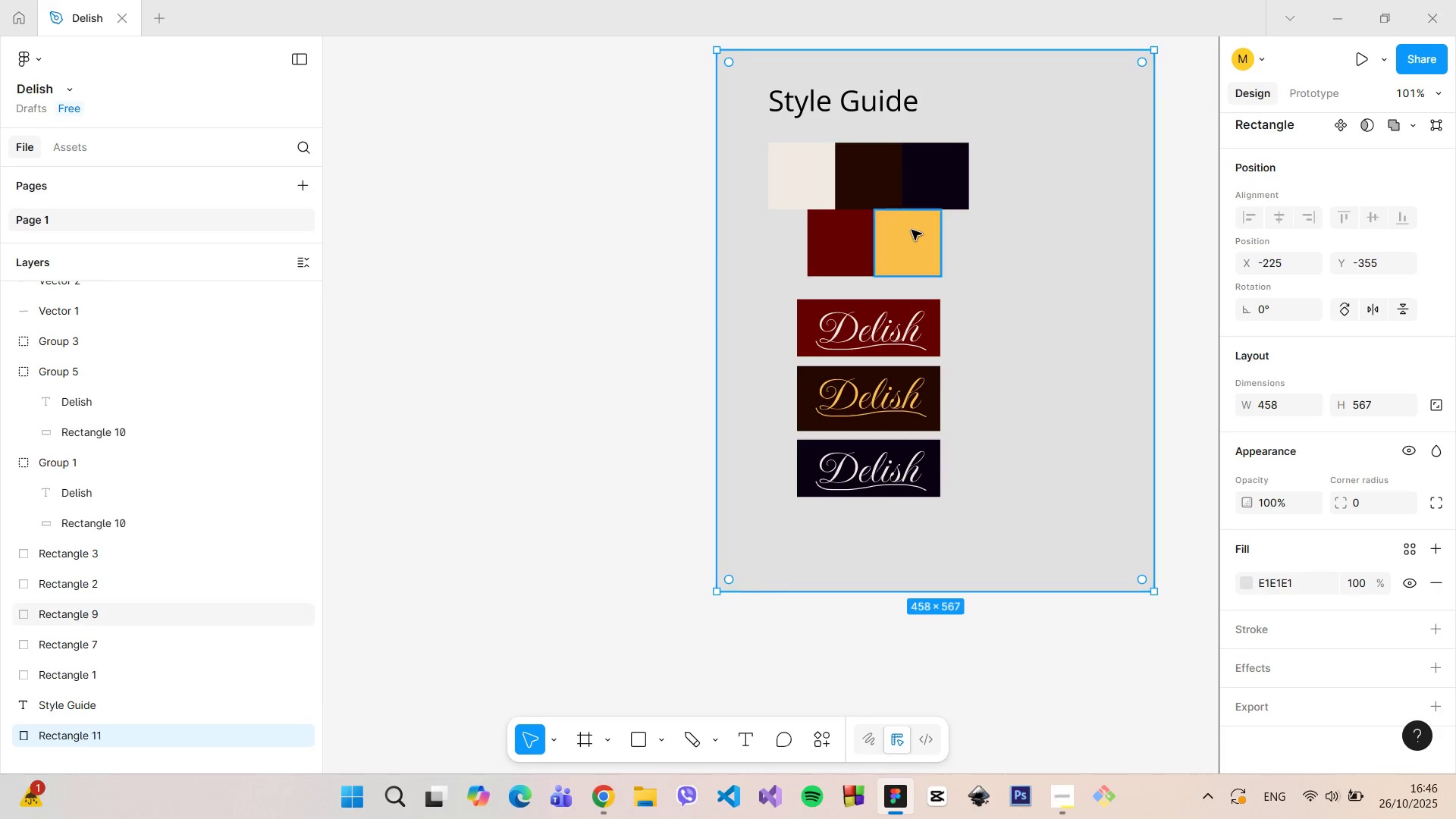 
left_click([912, 230])
 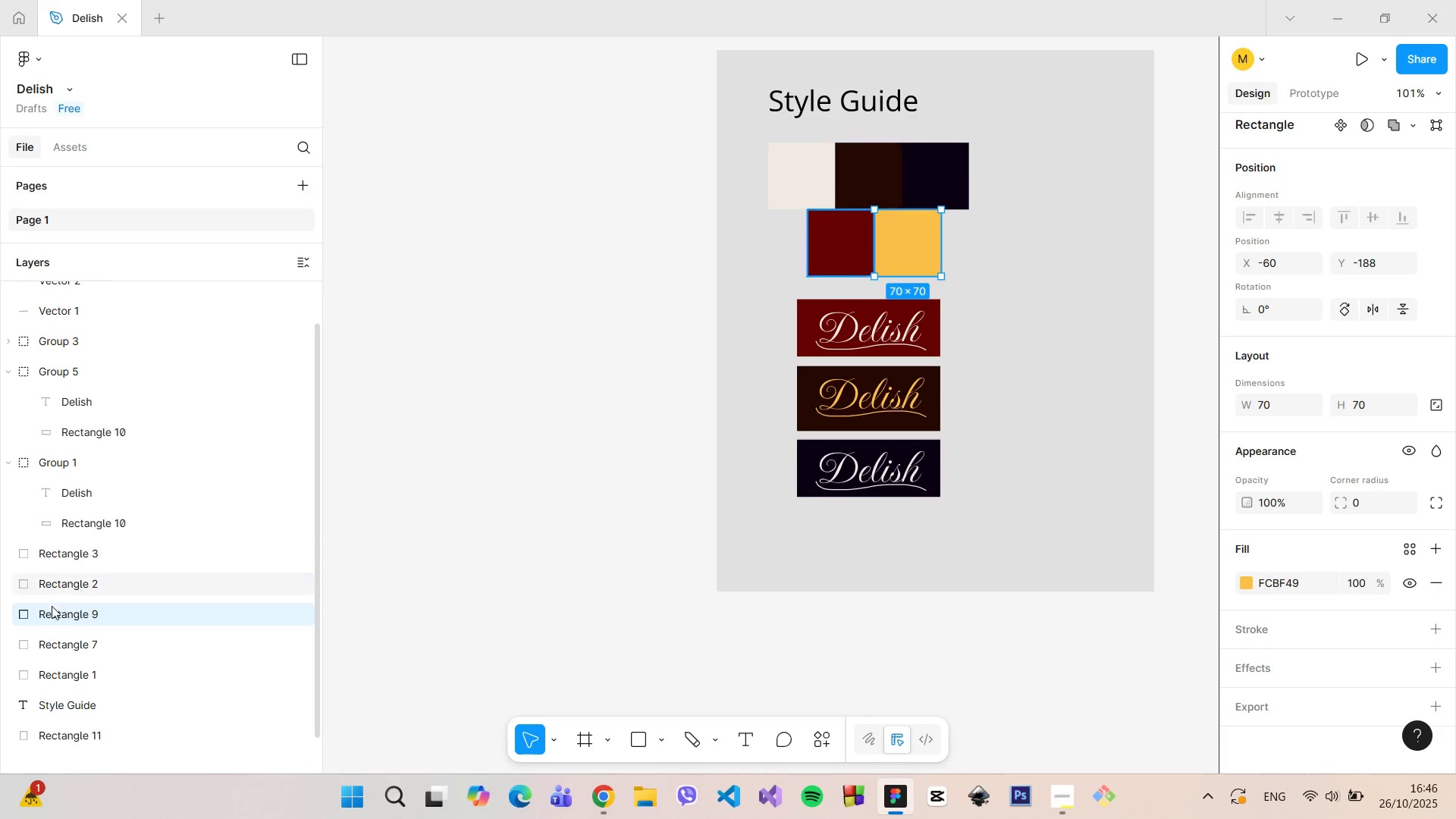 
double_click([66, 618])
 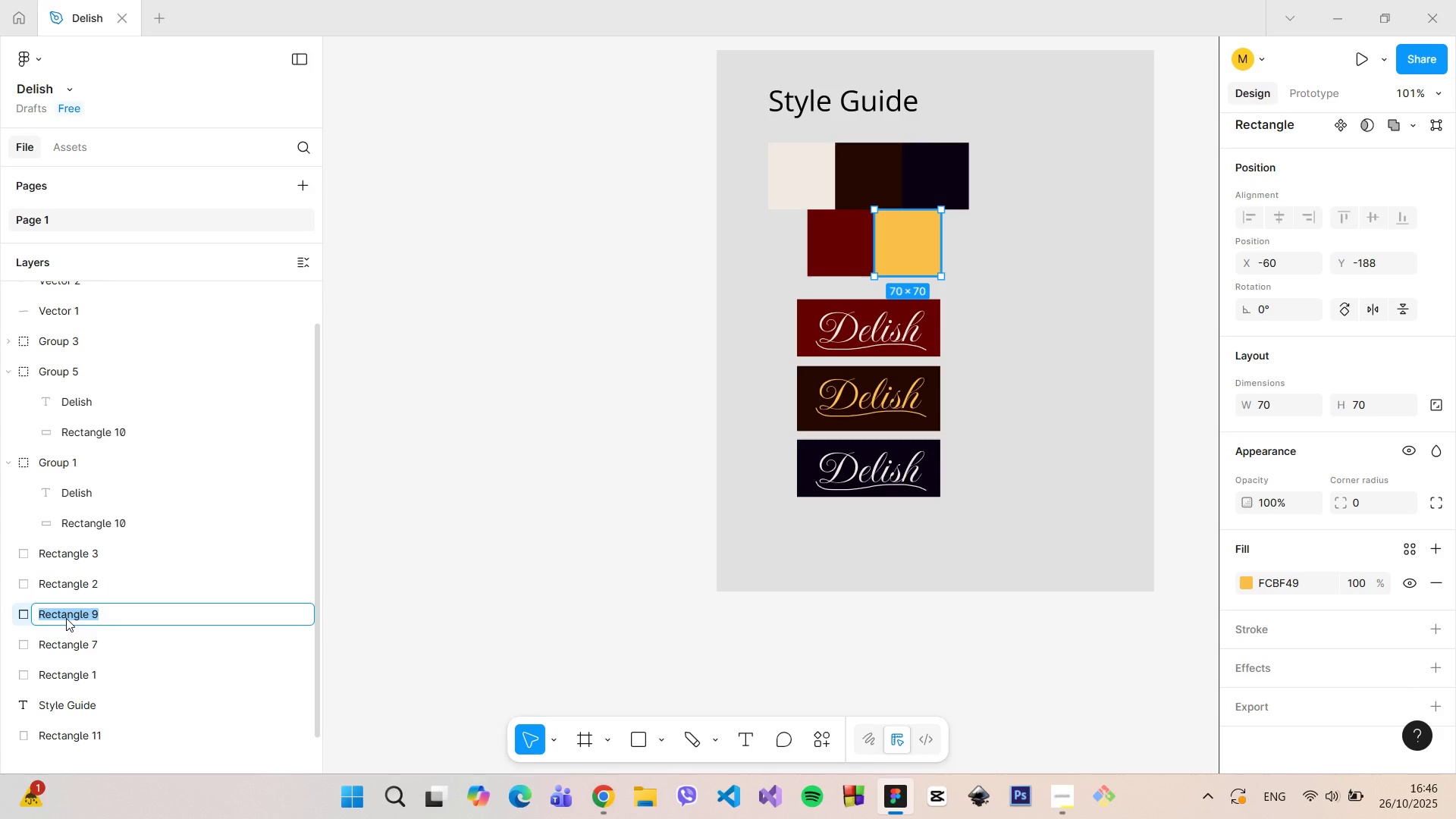 
type(yellow)
 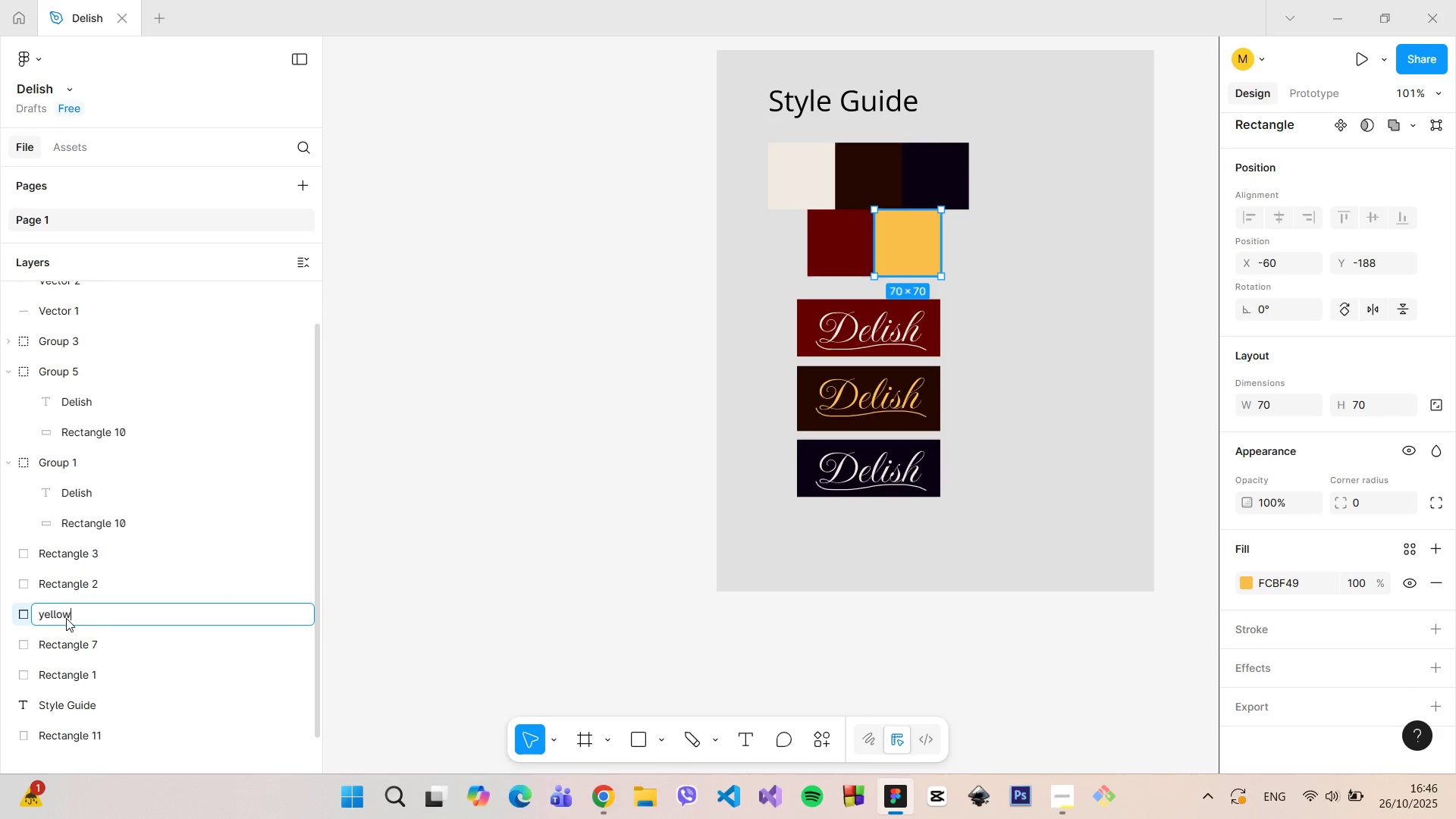 
key(Enter)
 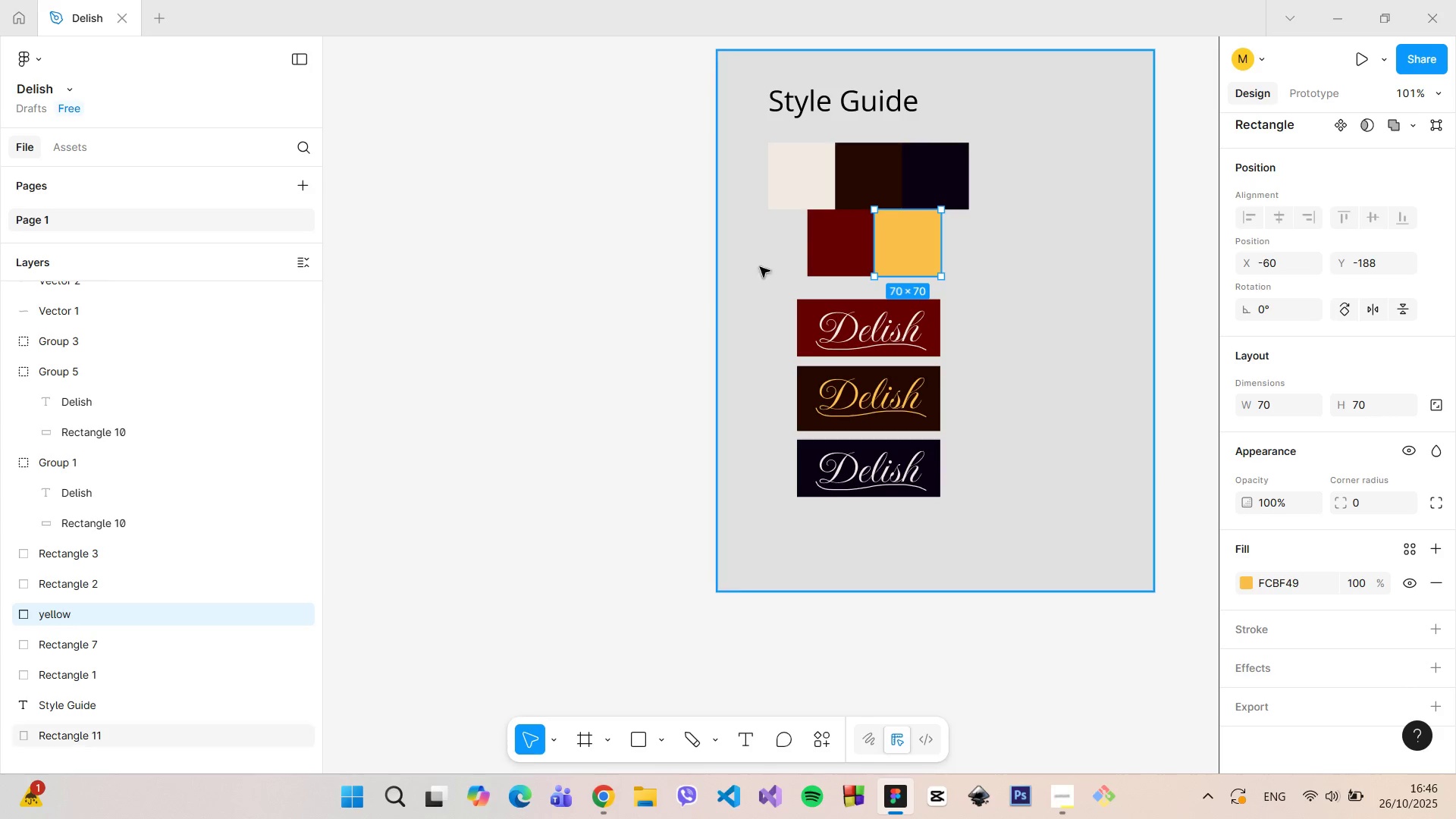 
left_click([821, 242])
 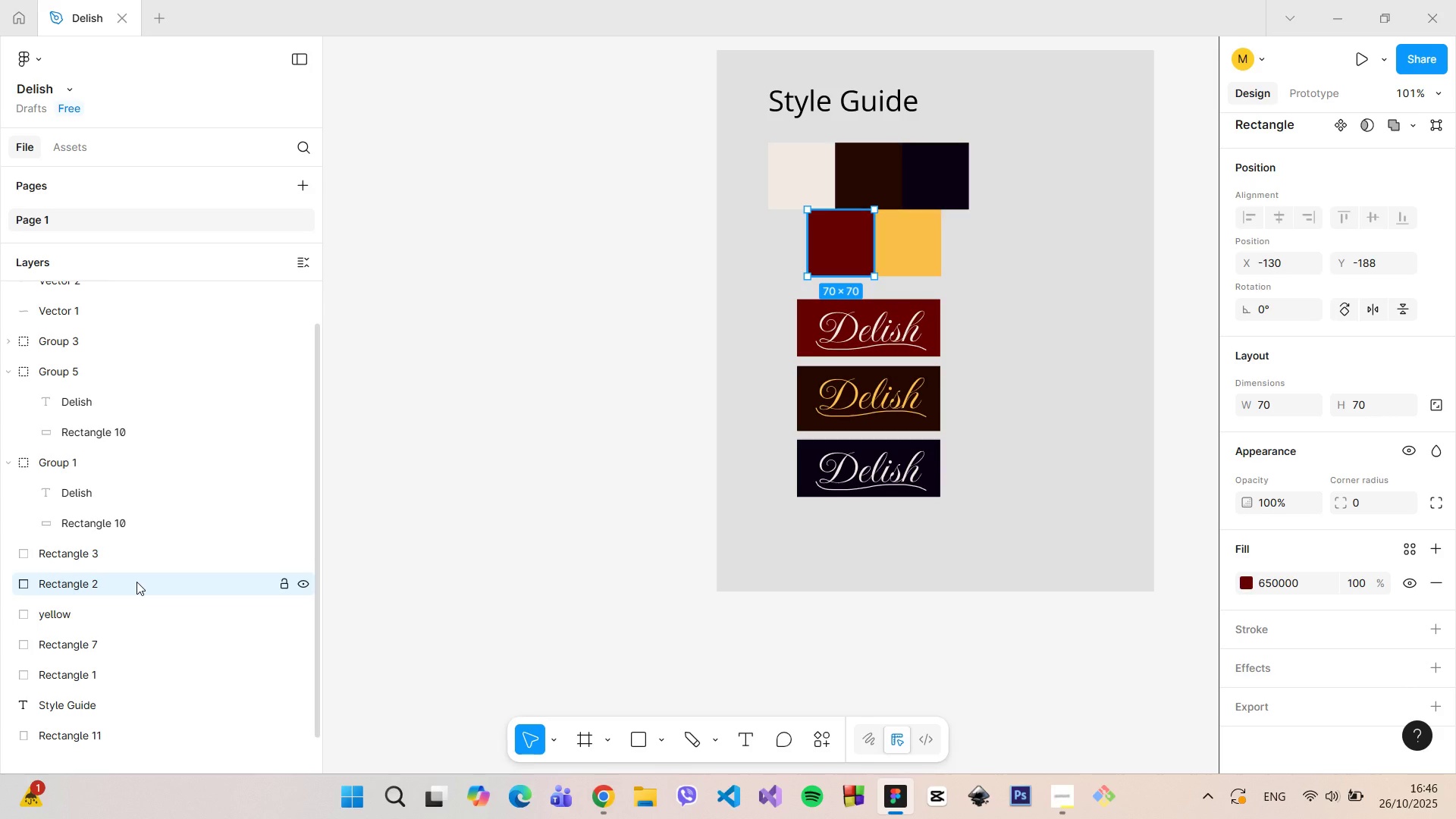 
double_click([136, 582])
 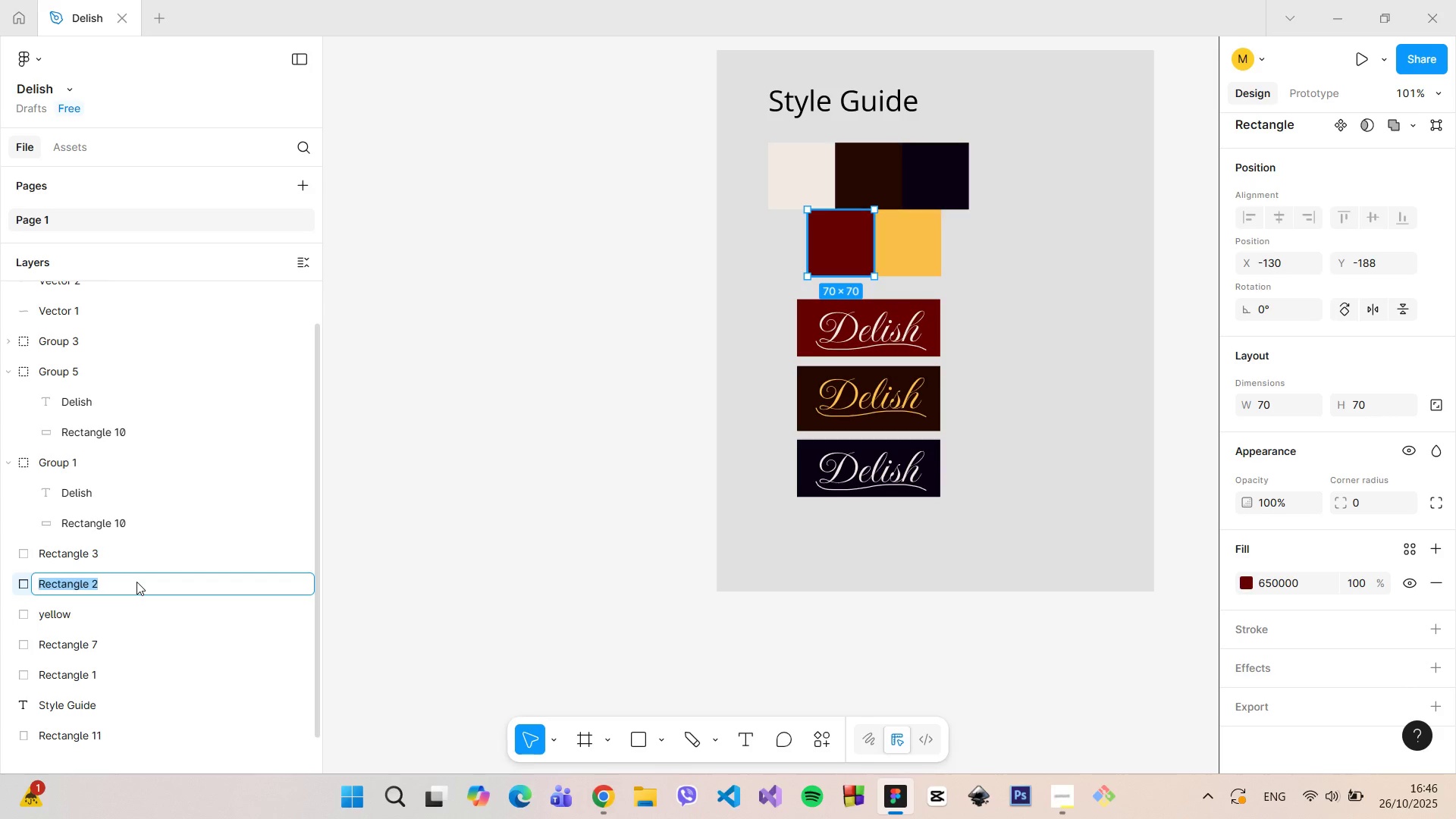 
type(maroonred)
 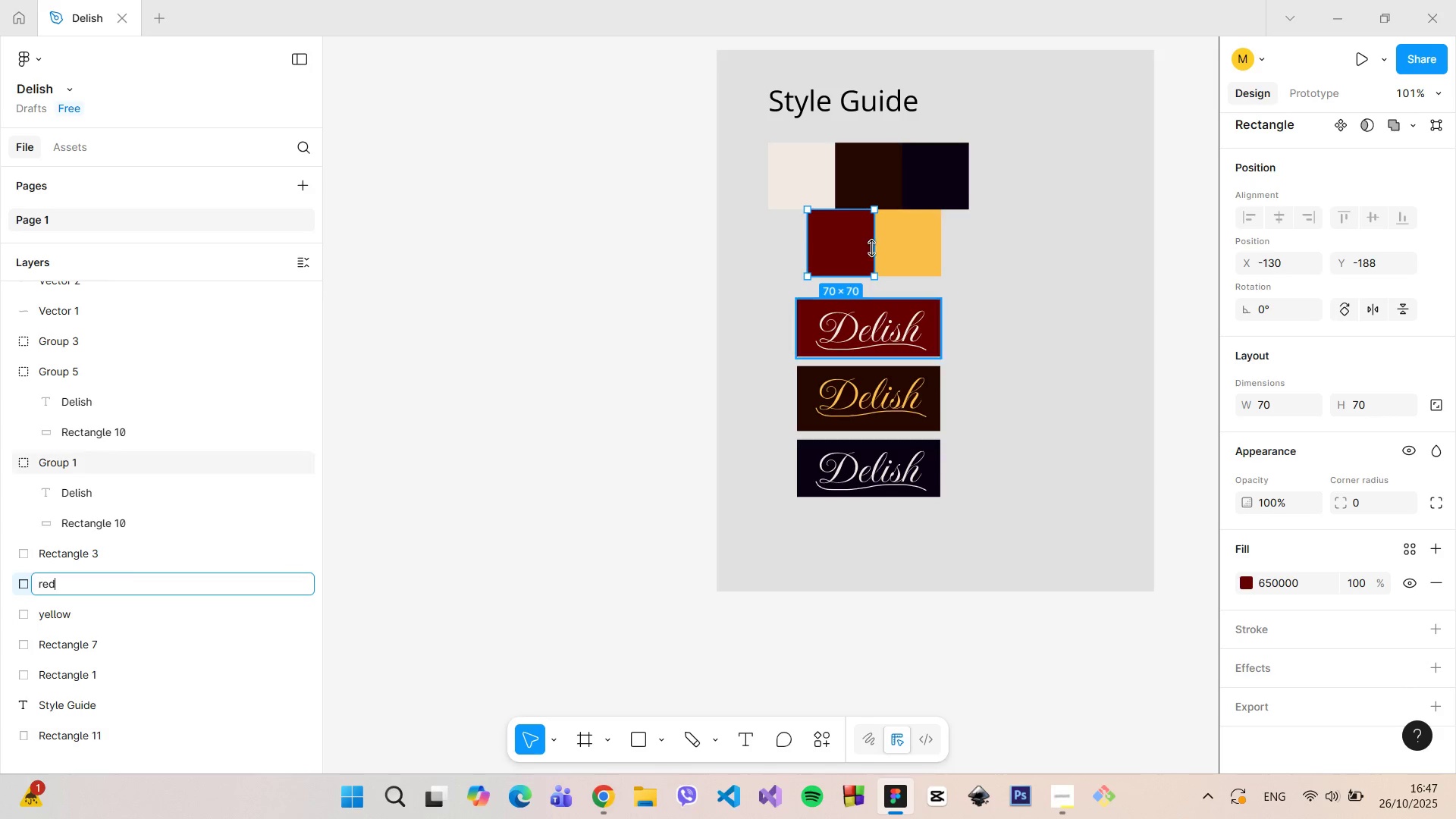 
left_click_drag(start_coordinate=[136, 582], to_coordinate=[2, 582])
 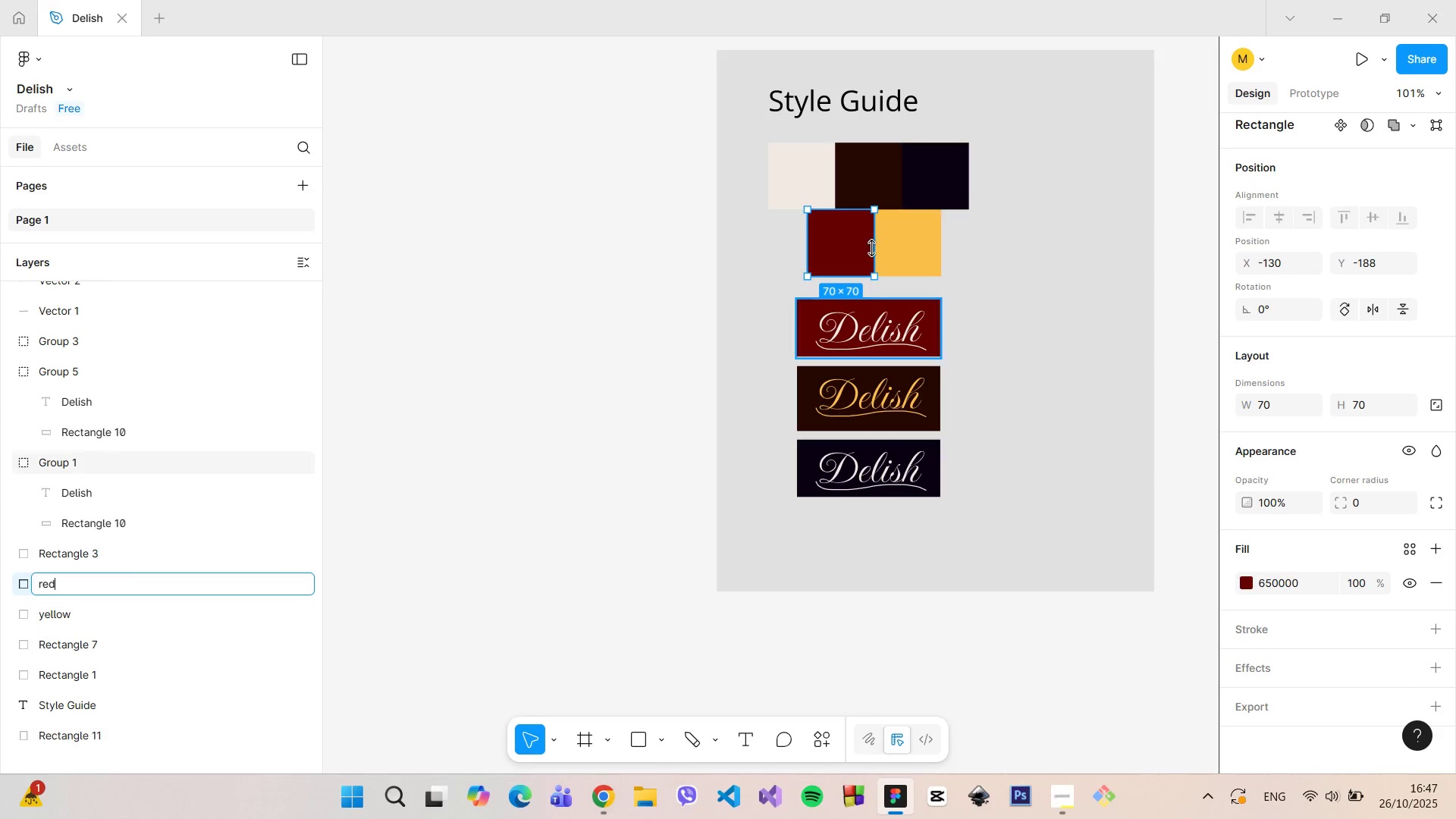 
left_click([955, 189])
 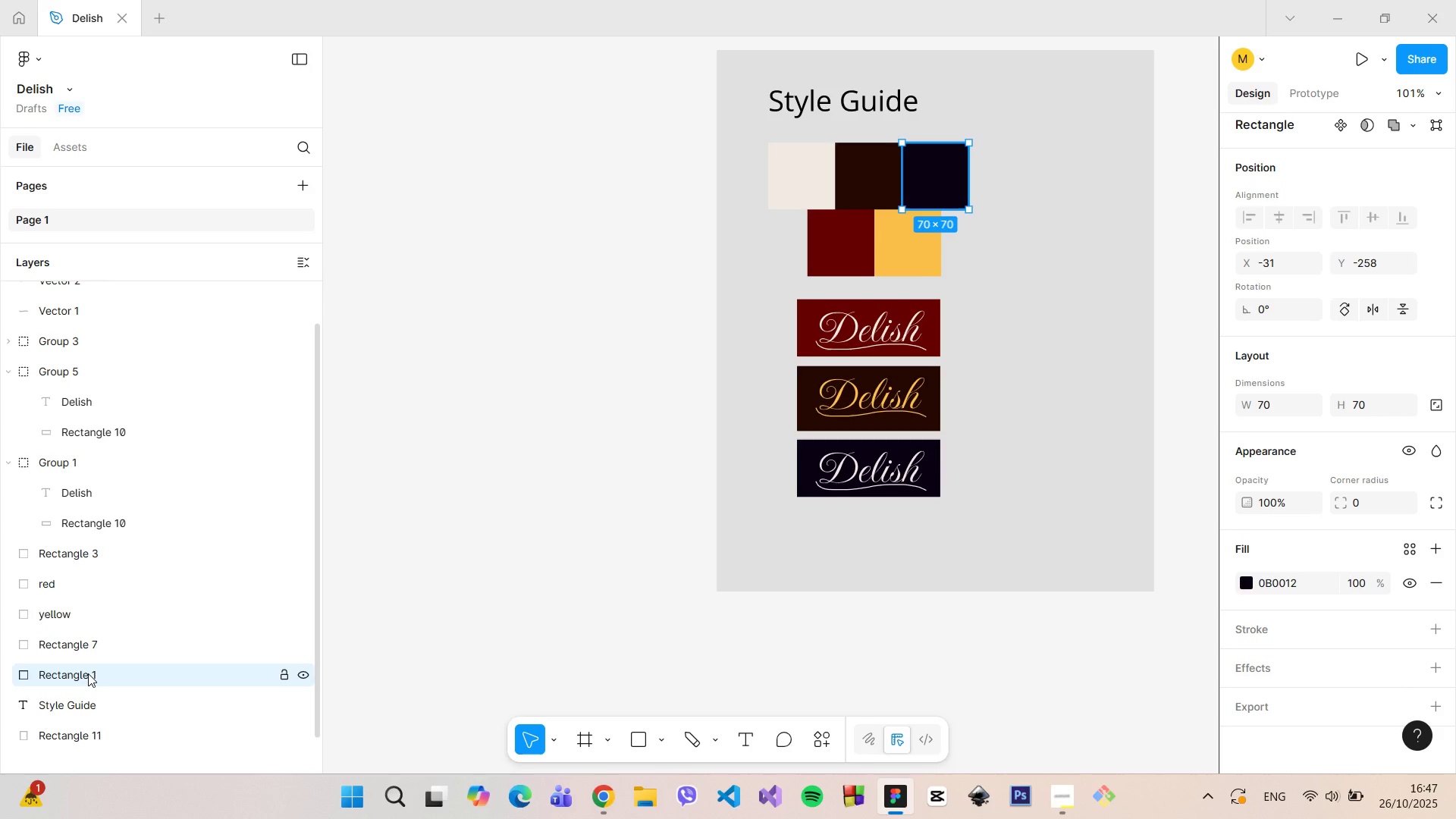 
double_click([88, 673])
 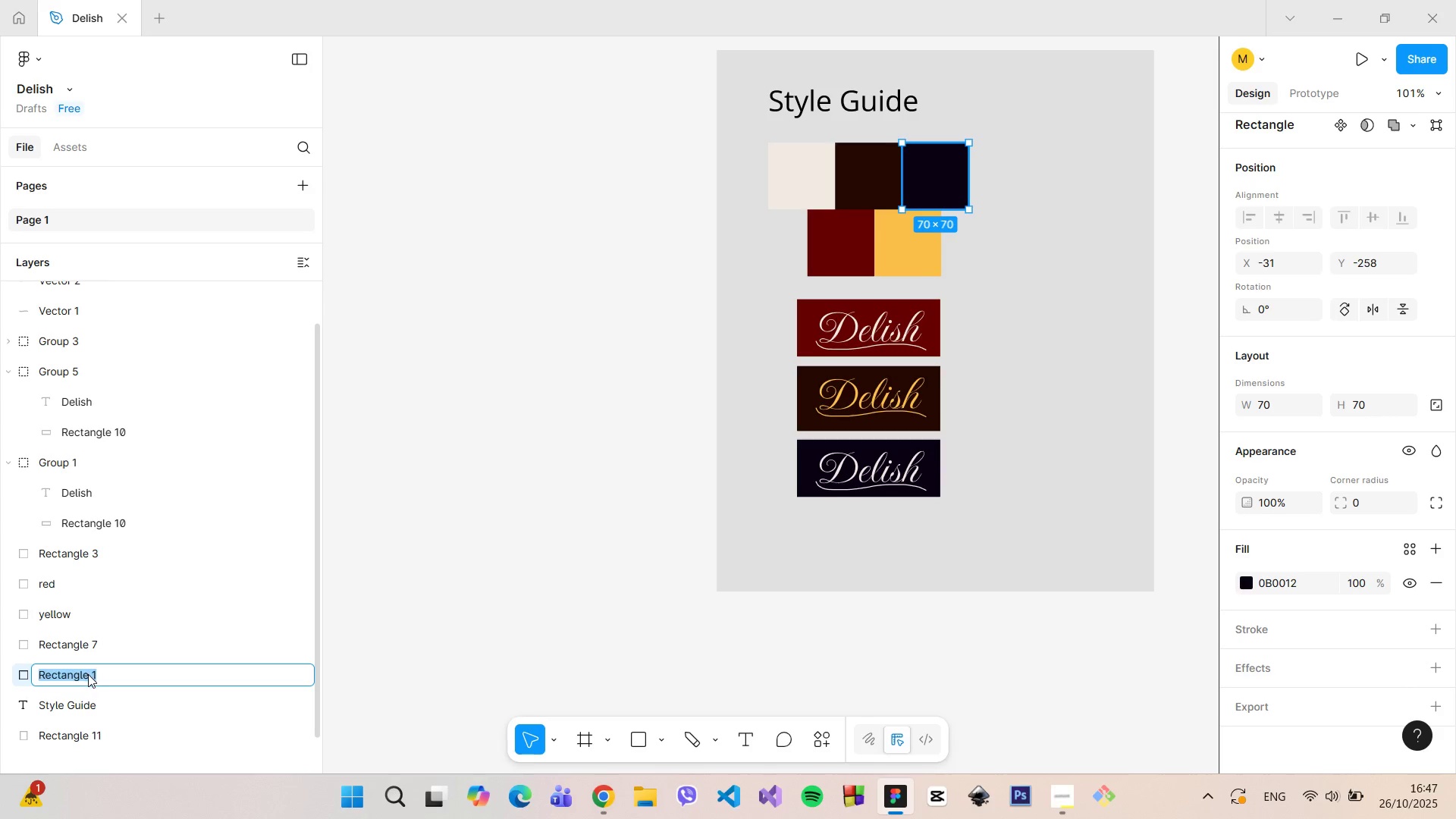 
type(black)
 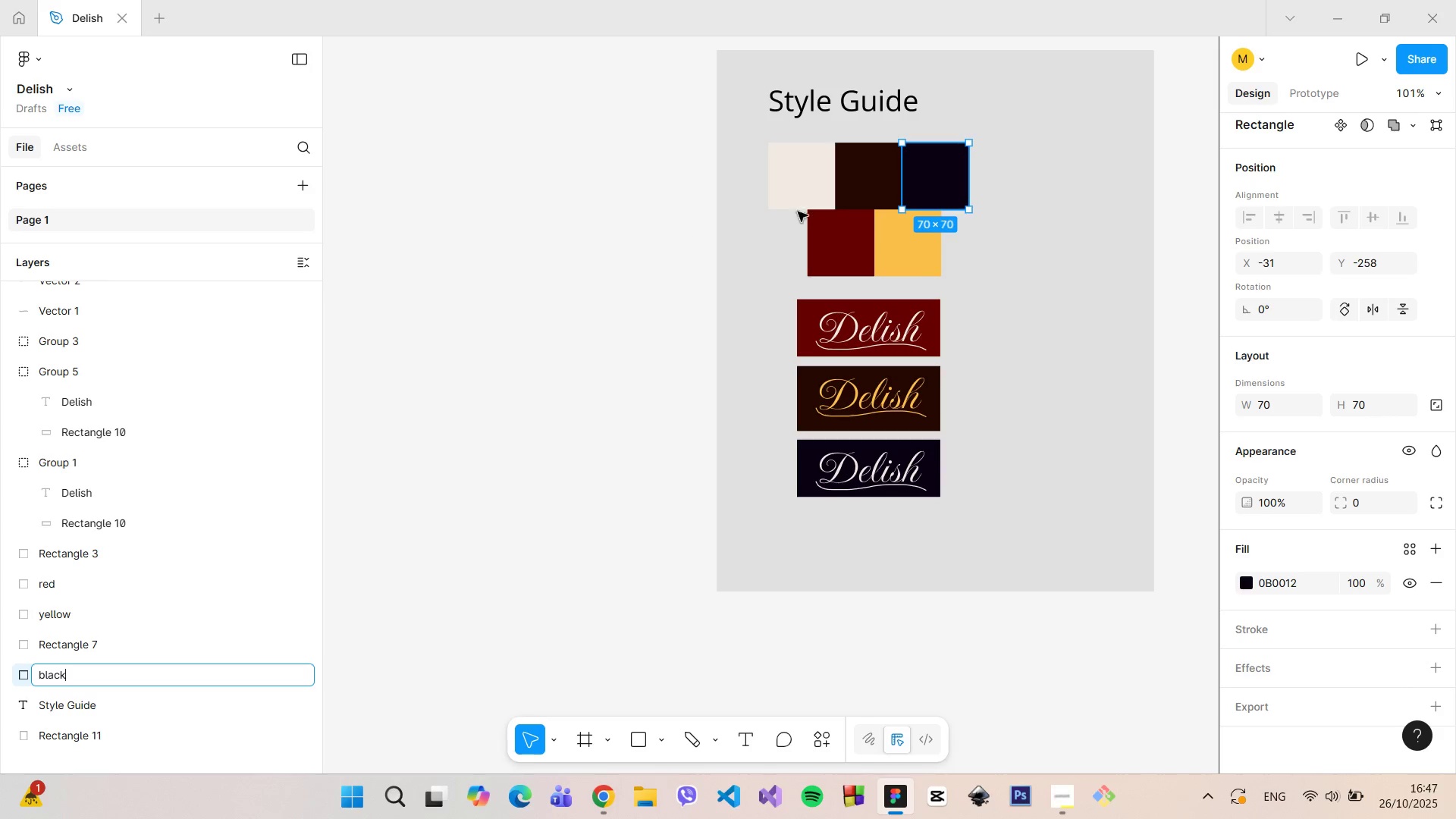 
left_click([871, 193])
 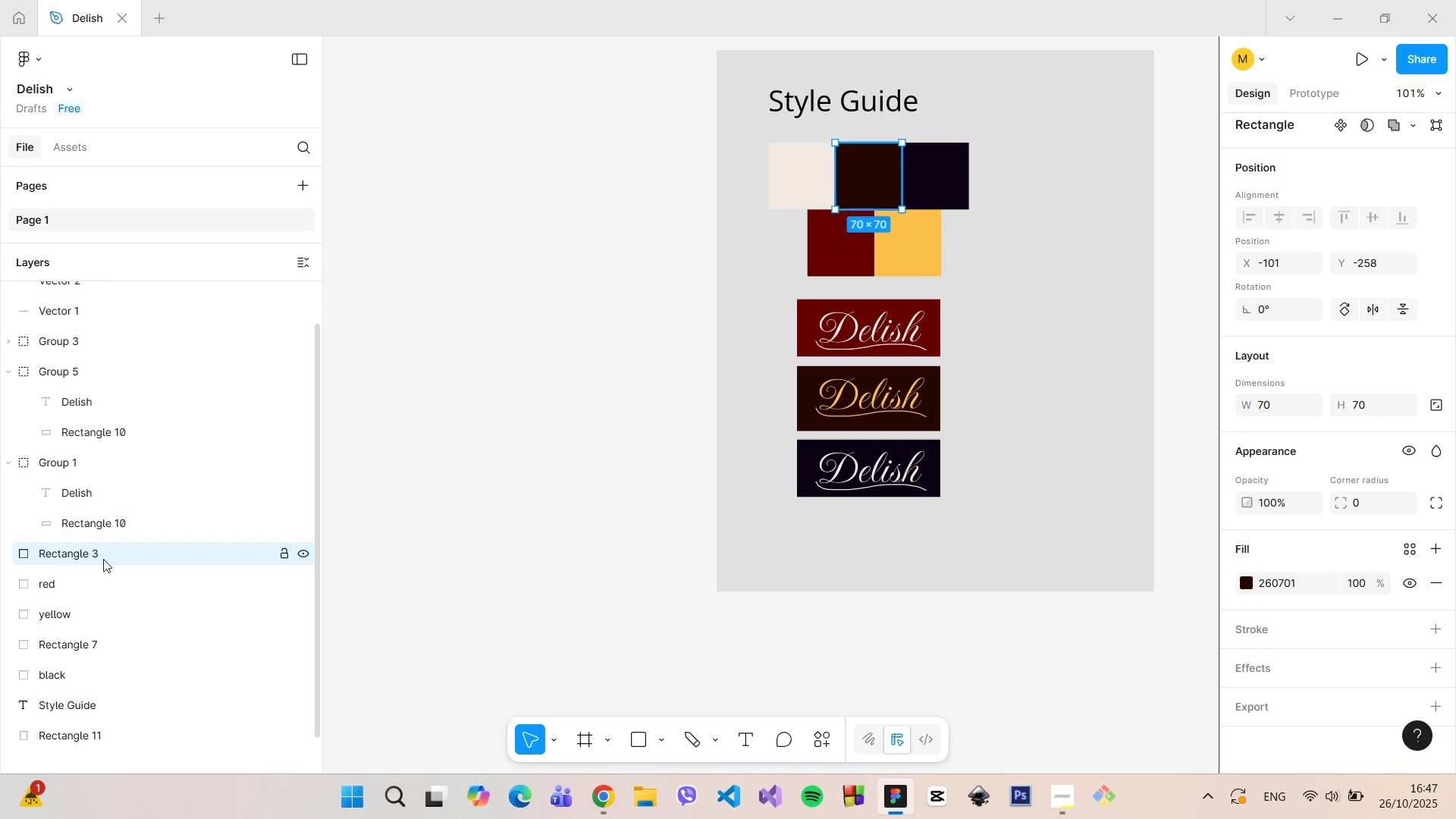 
double_click([102, 560])
 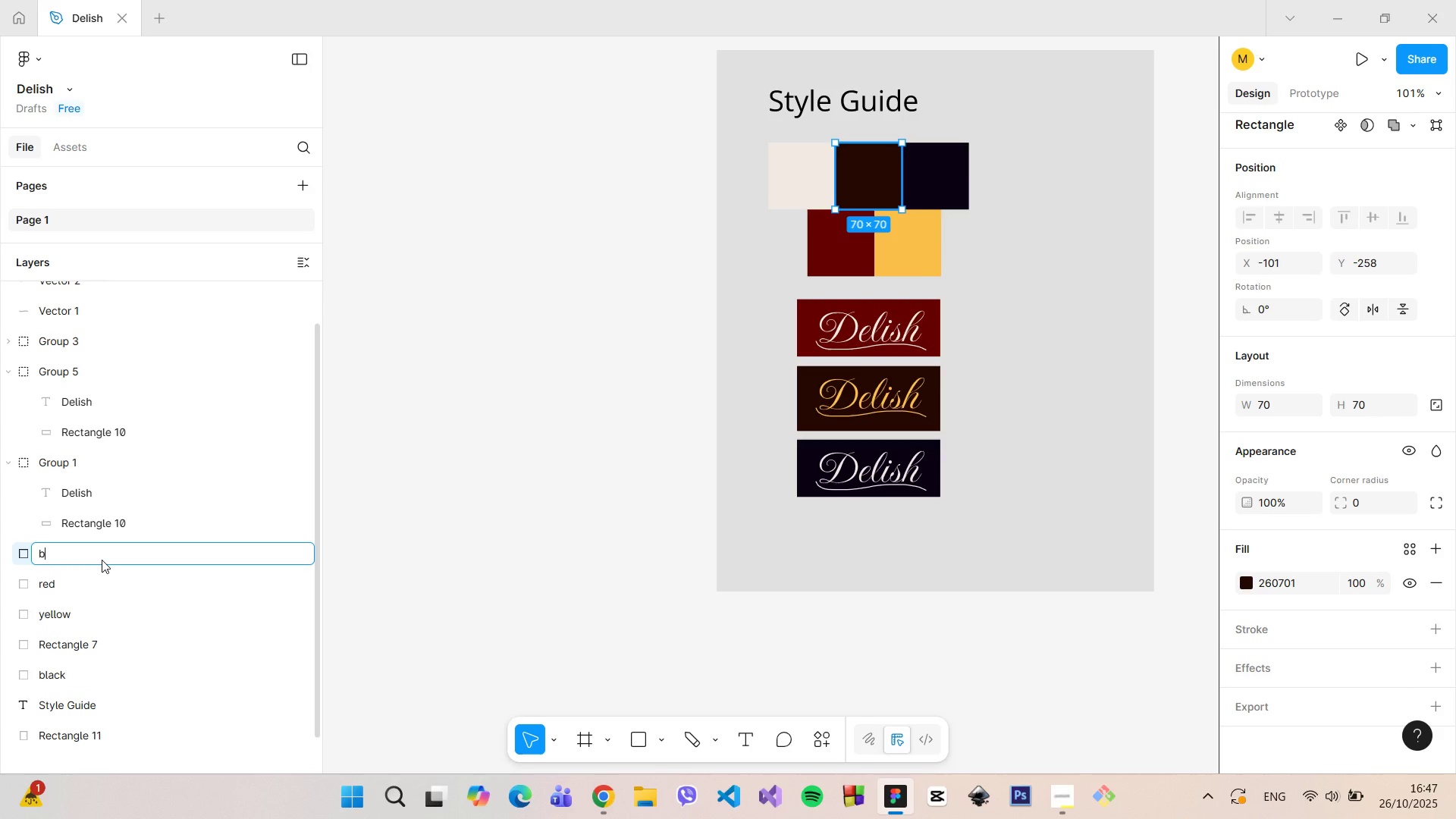 
type(brown)
 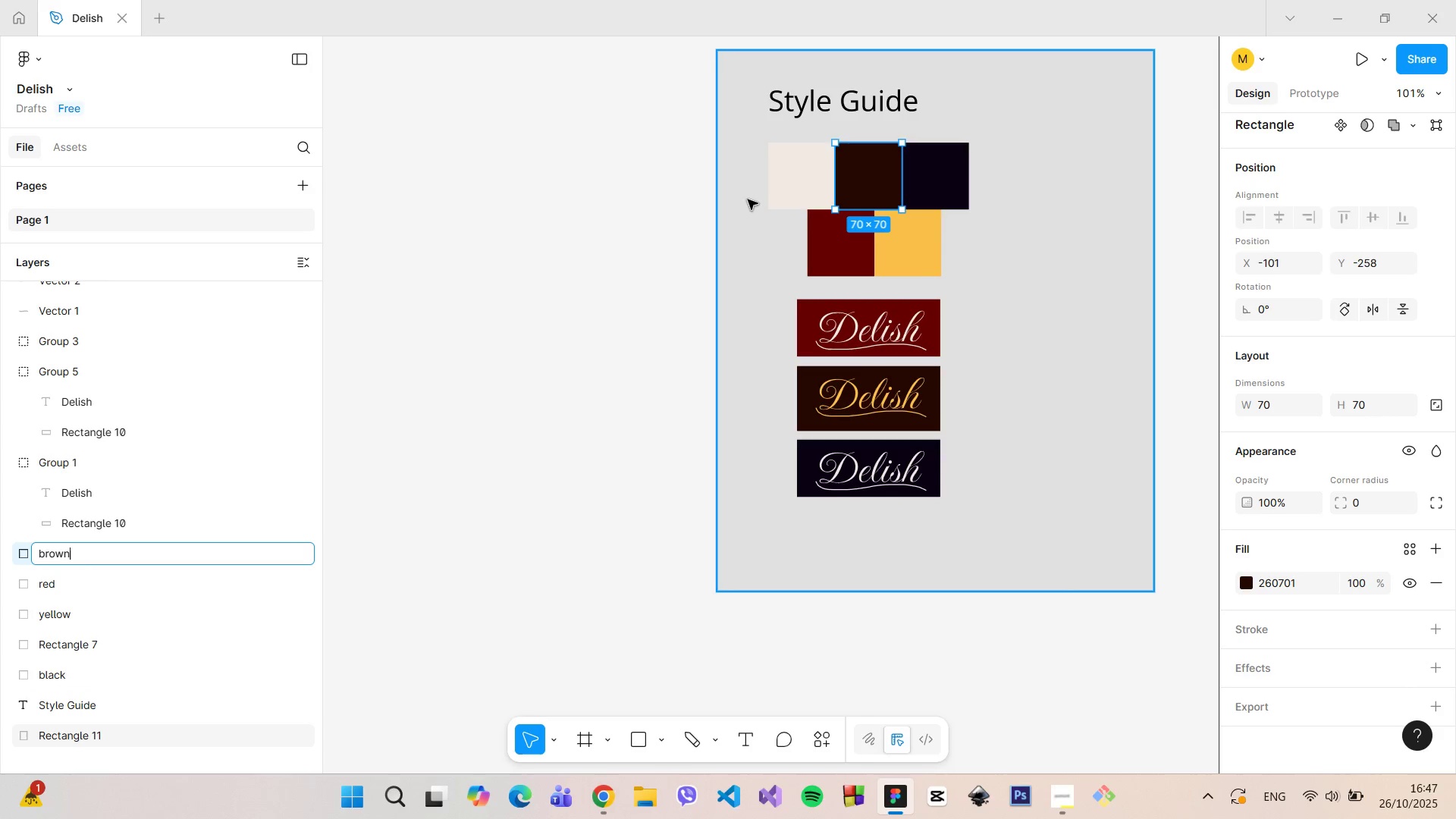 
left_click([798, 184])
 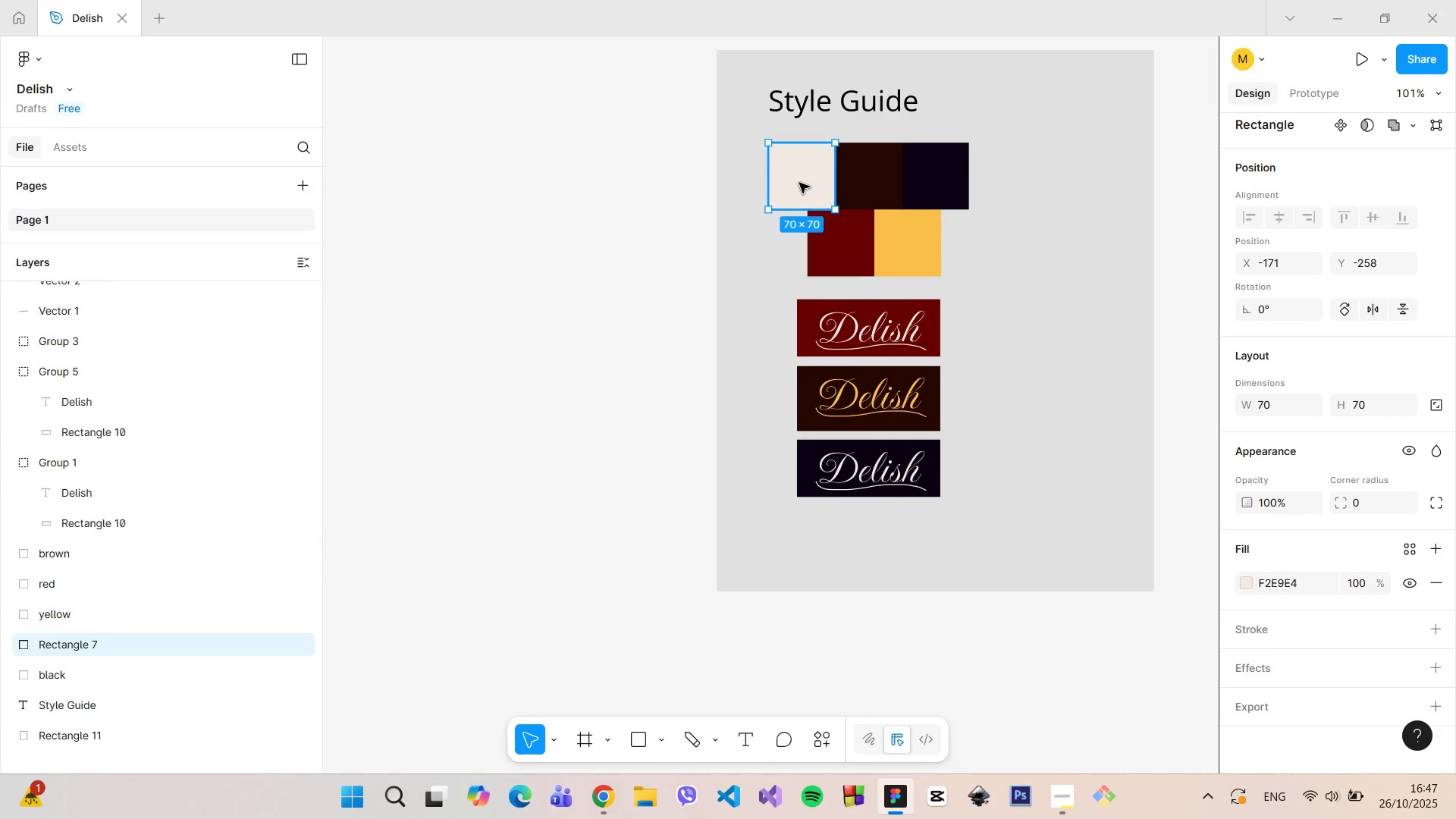 
scroll: coordinate [869, 177], scroll_direction: up, amount: 8.0
 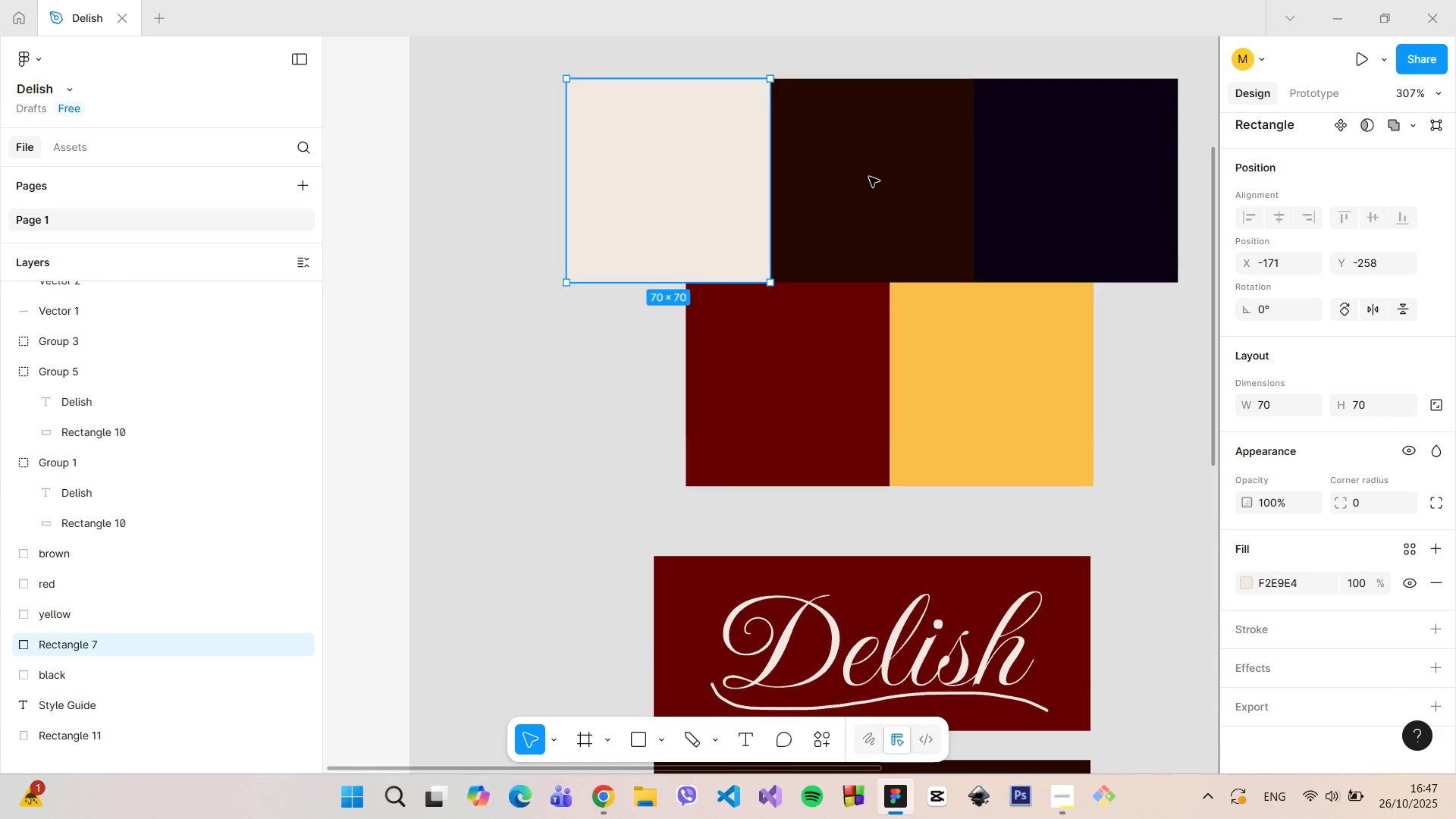 
scroll: coordinate [869, 177], scroll_direction: down, amount: 5.0
 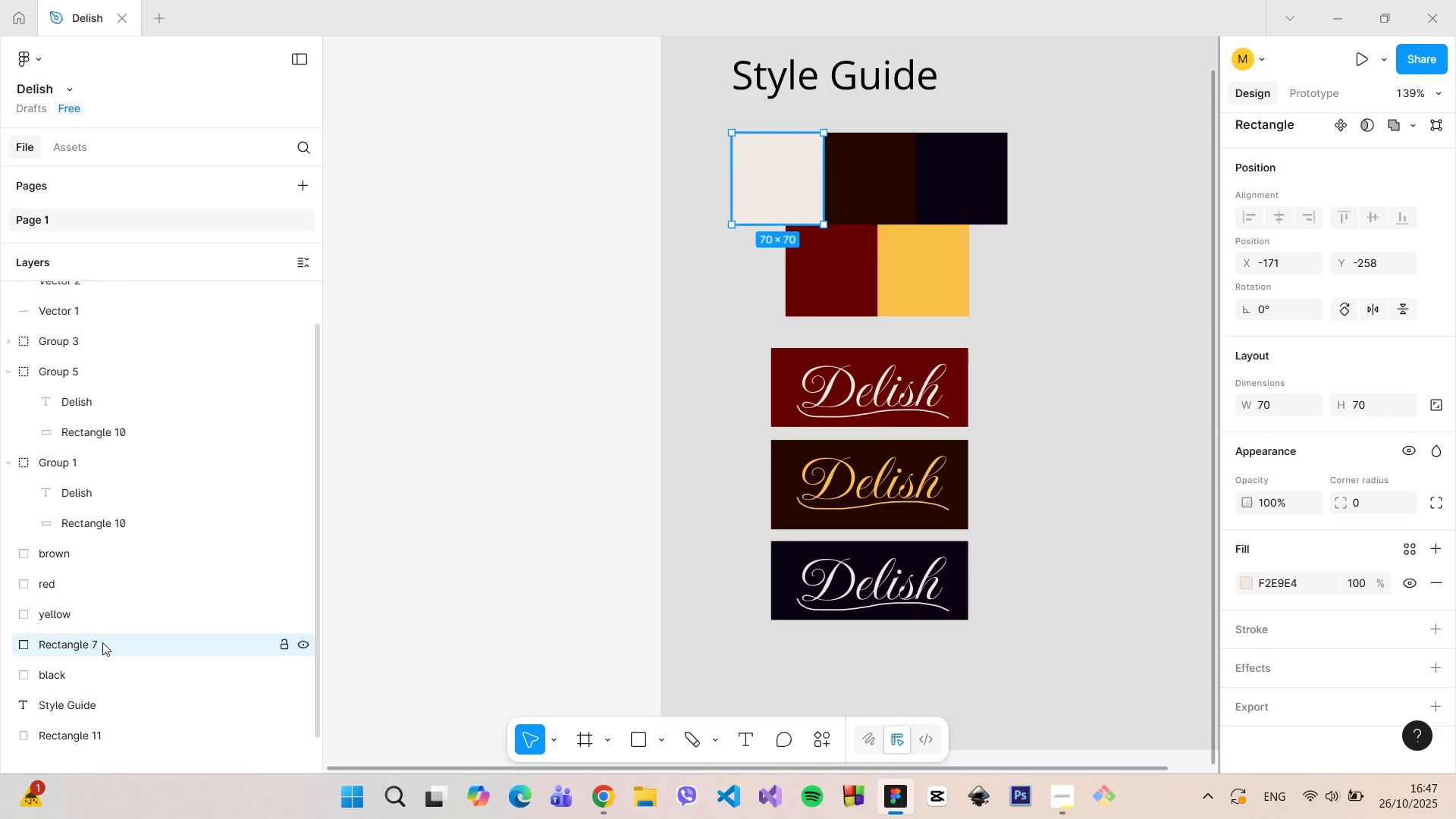 
double_click([100, 647])
 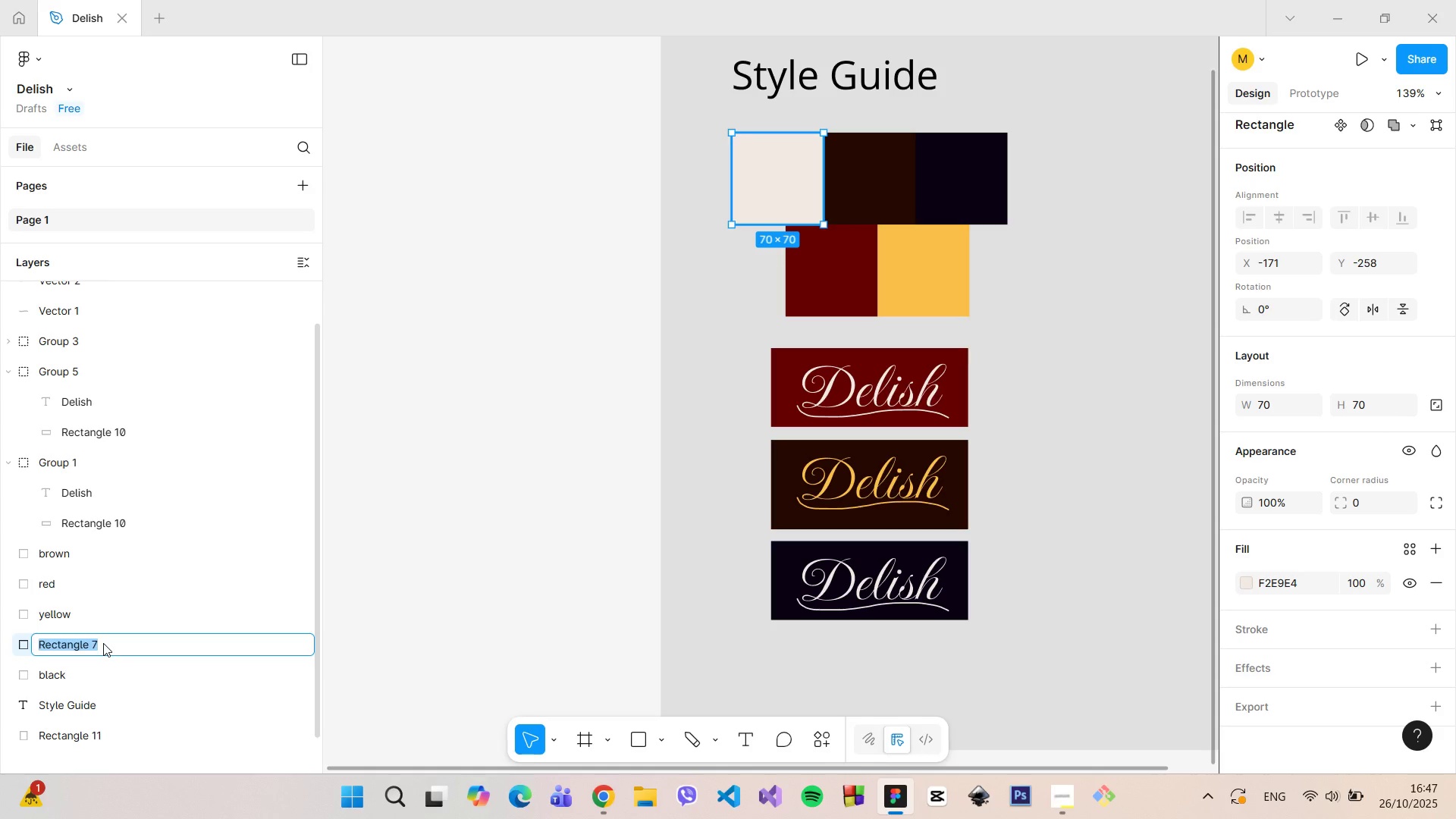 
type(white)
 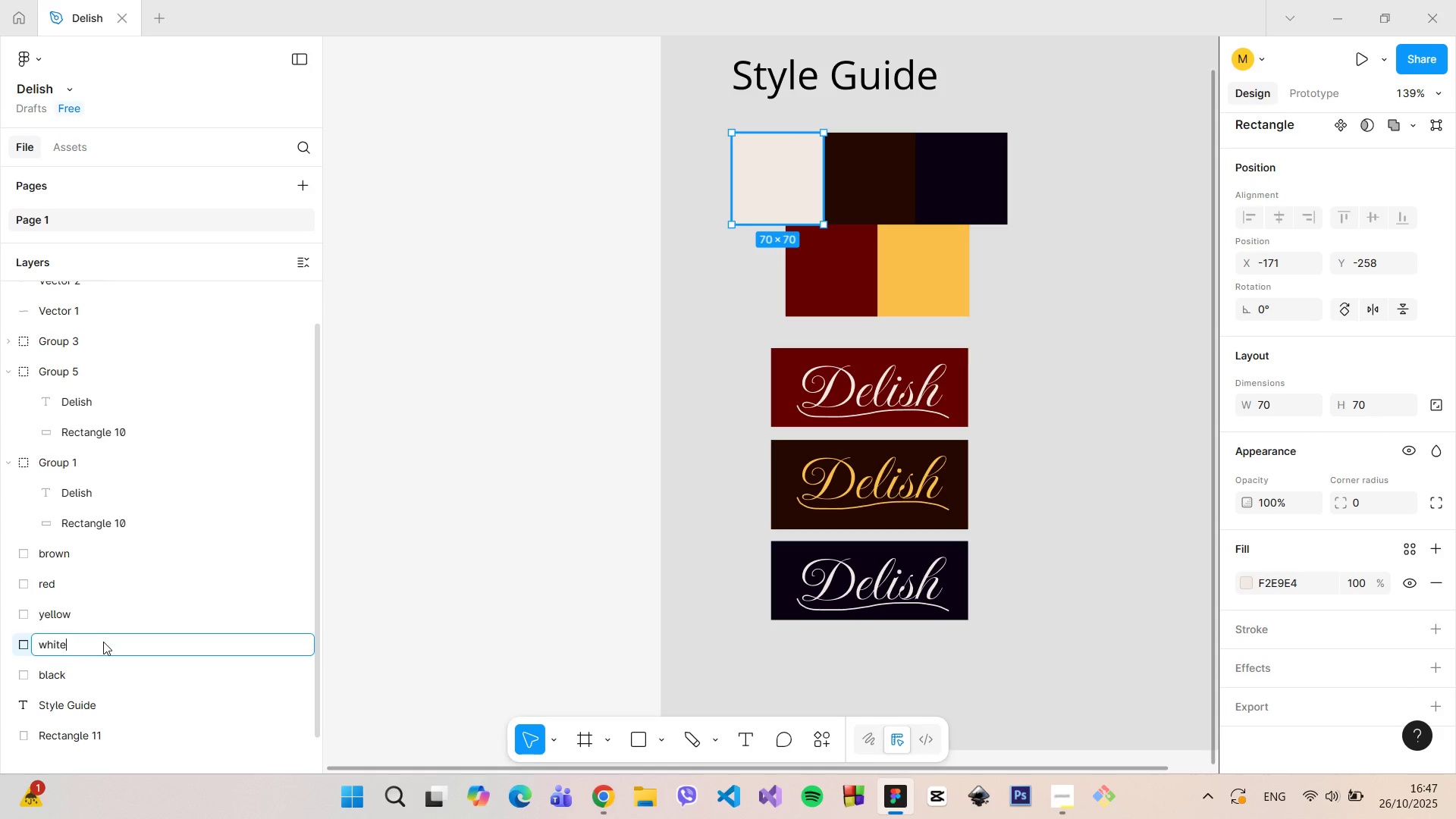 
key(Enter)
 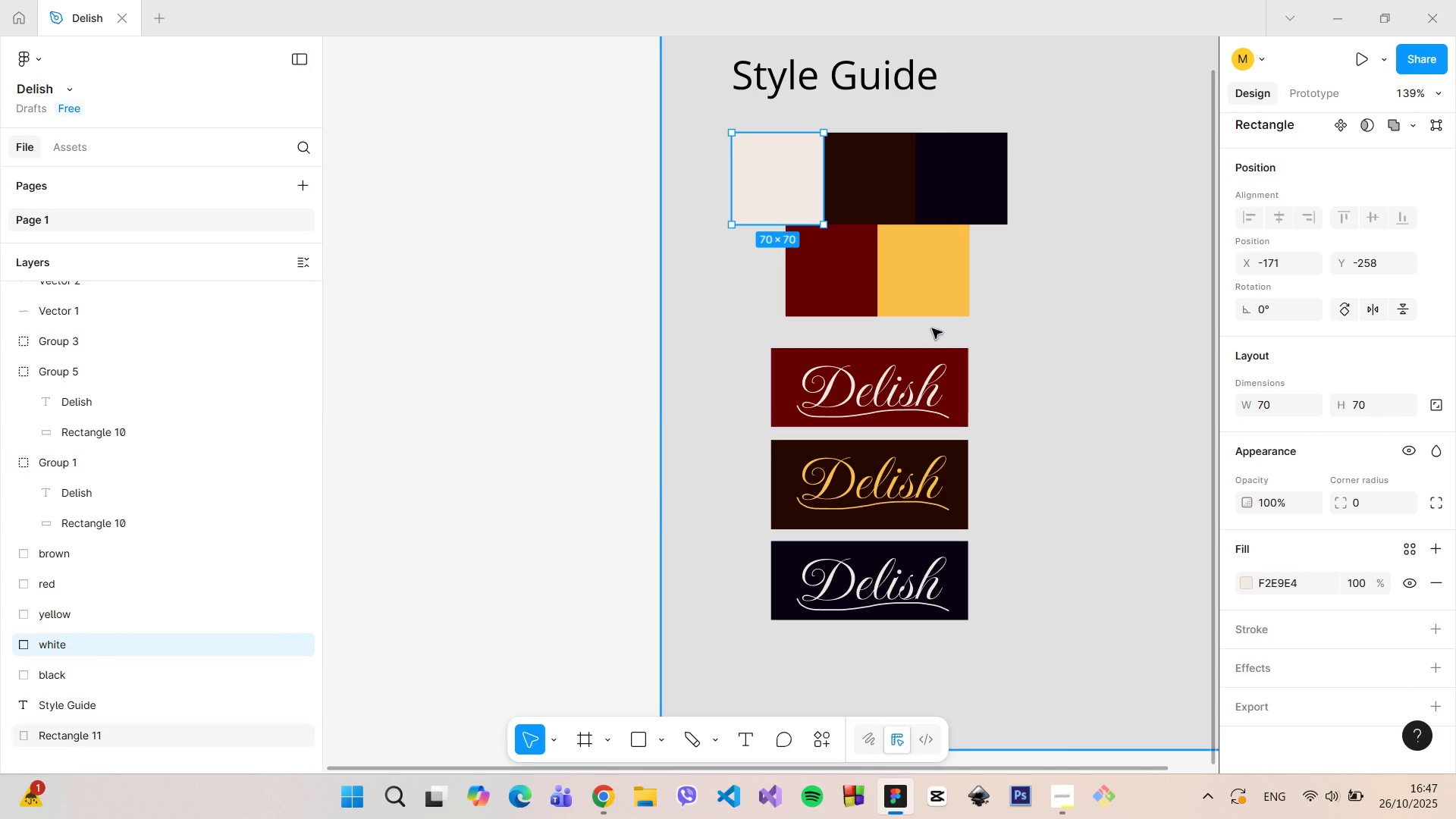 
left_click([953, 297])
 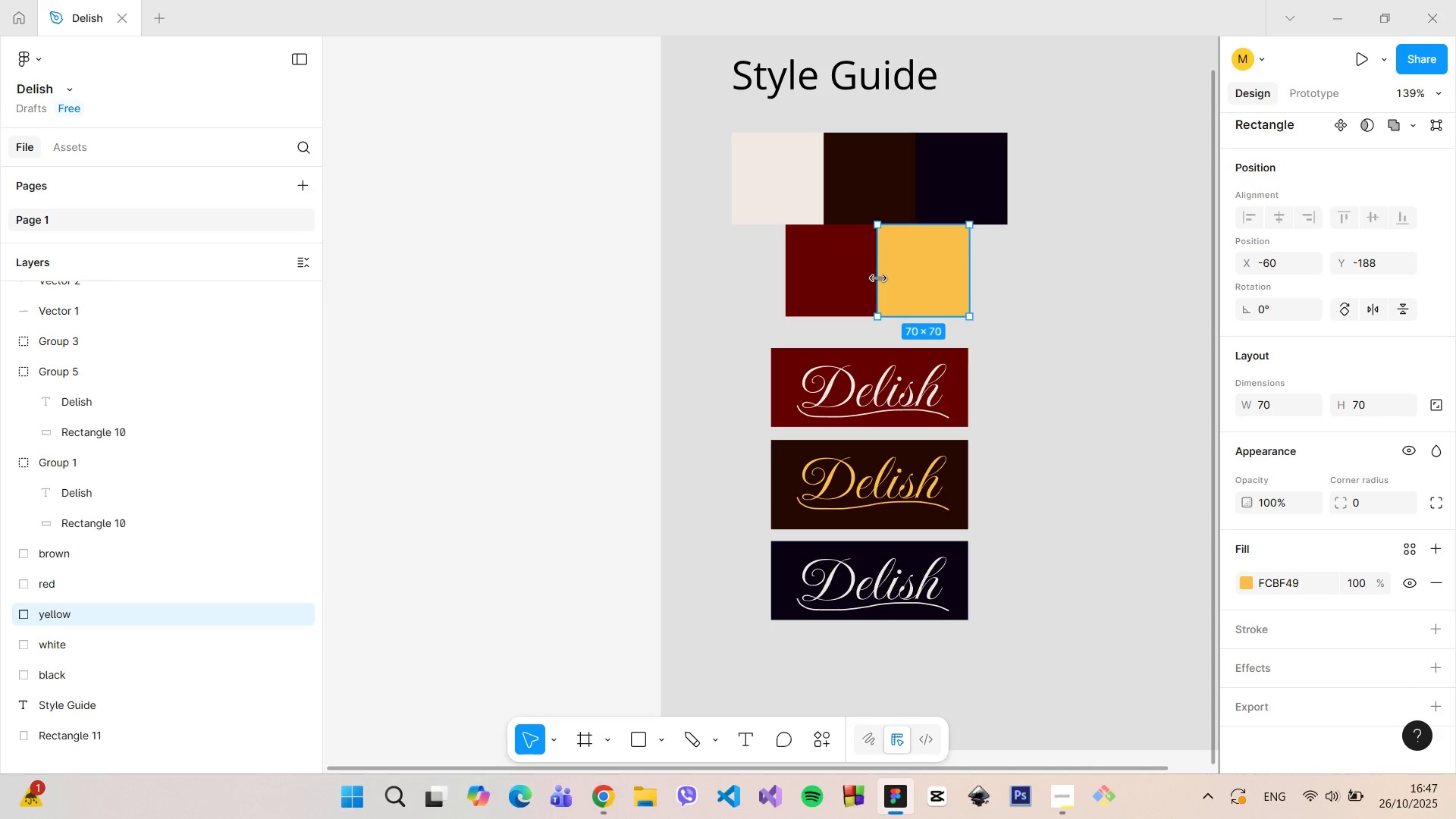 
key(Shift+ShiftLeft)
 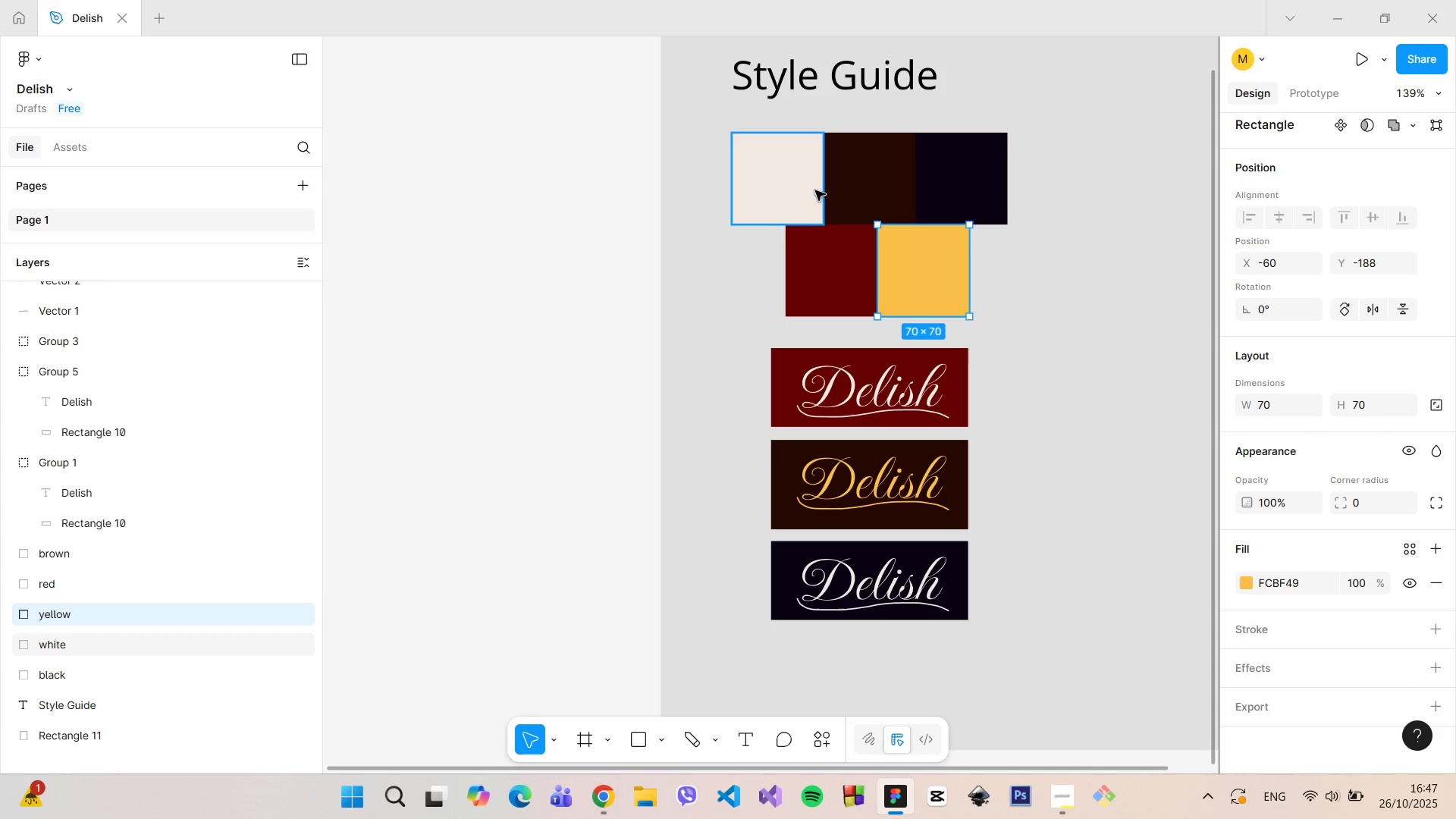 
hold_key(key=ShiftLeft, duration=1.51)
left_click([804, 188])
 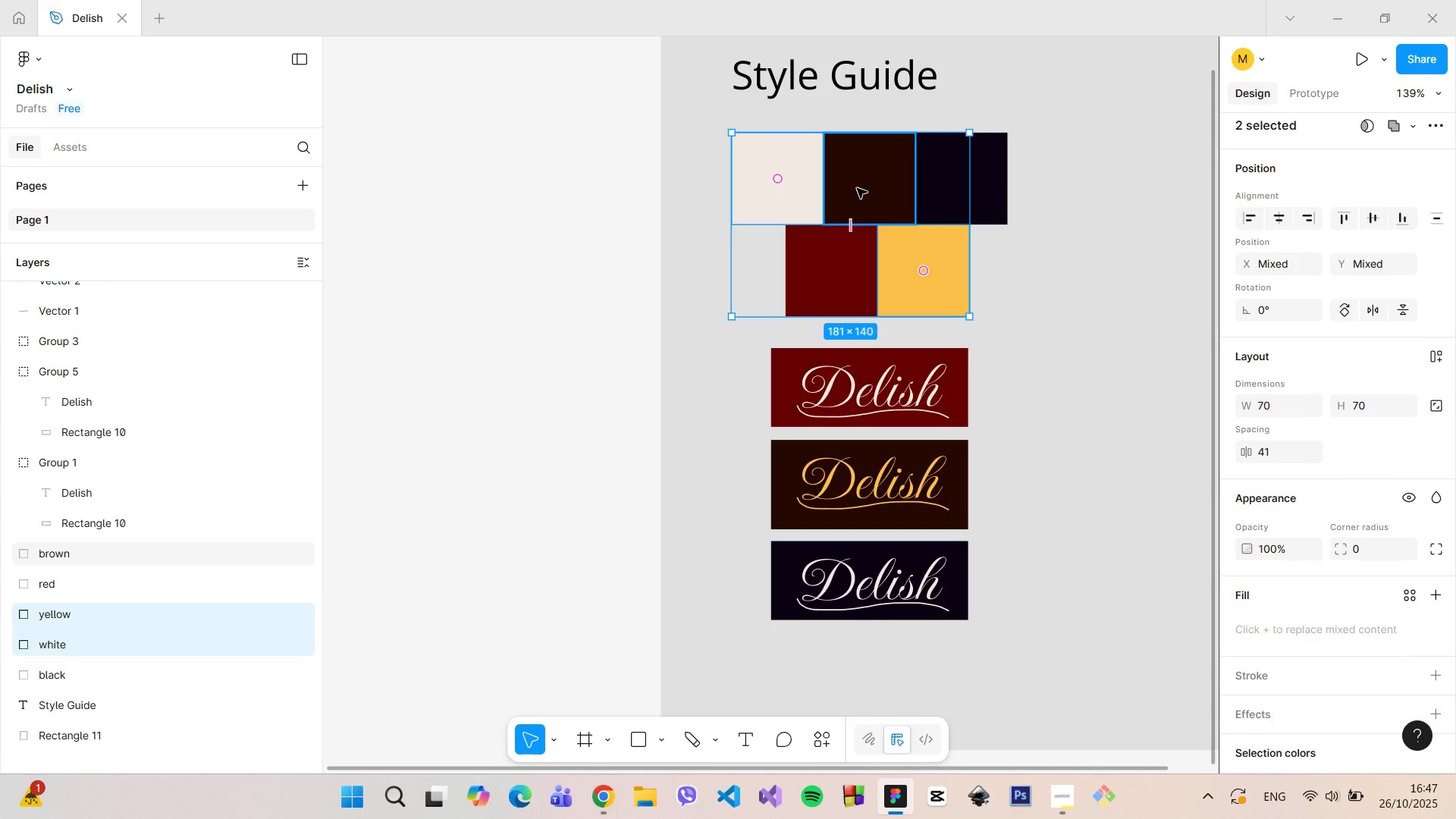 
left_click([857, 188])
 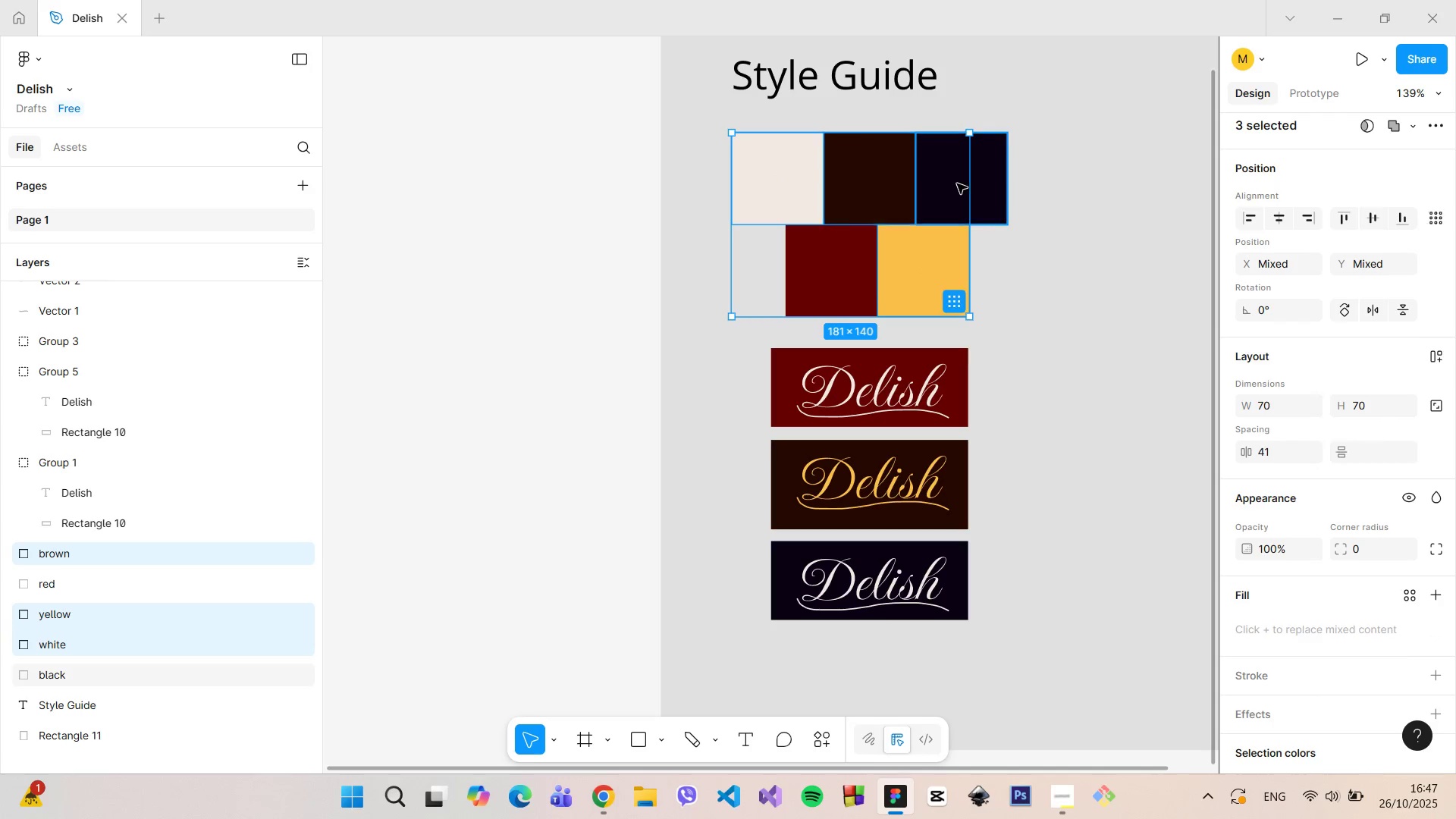 
double_click([957, 184])
 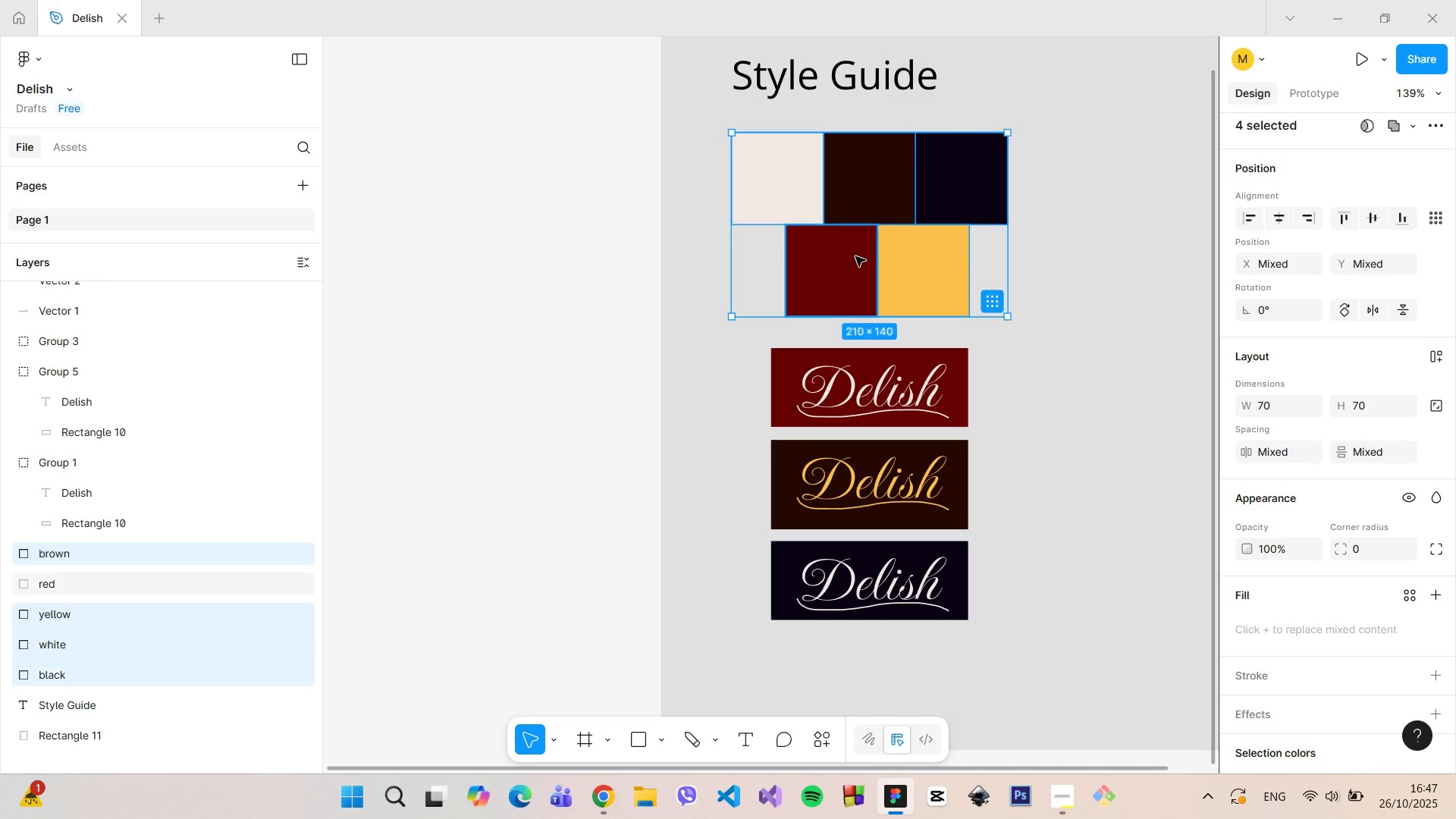 
hold_key(key=ShiftLeft, duration=0.45)
triple_click([855, 259])
 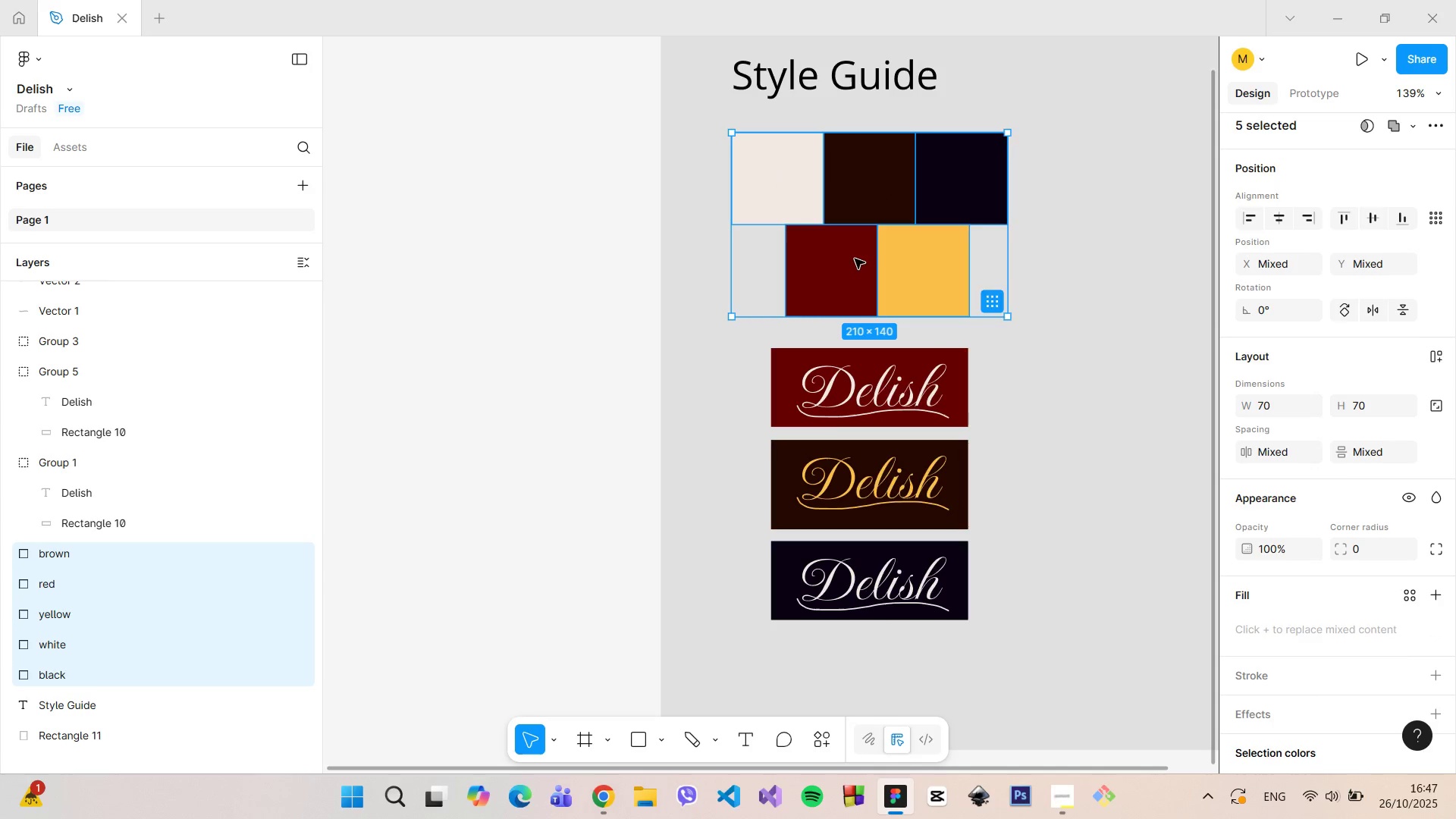 
right_click([855, 259])
 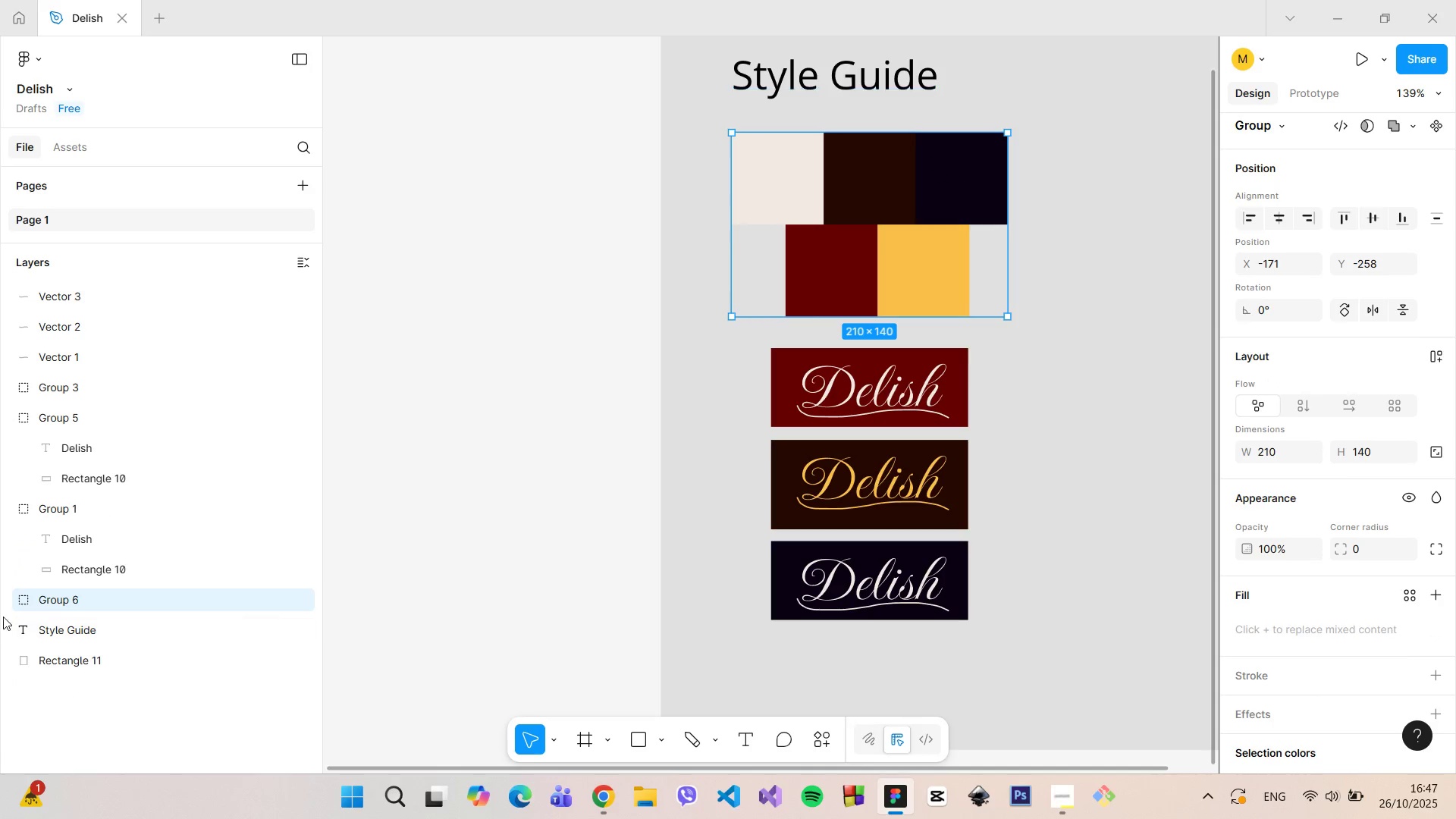 
double_click([42, 601])
 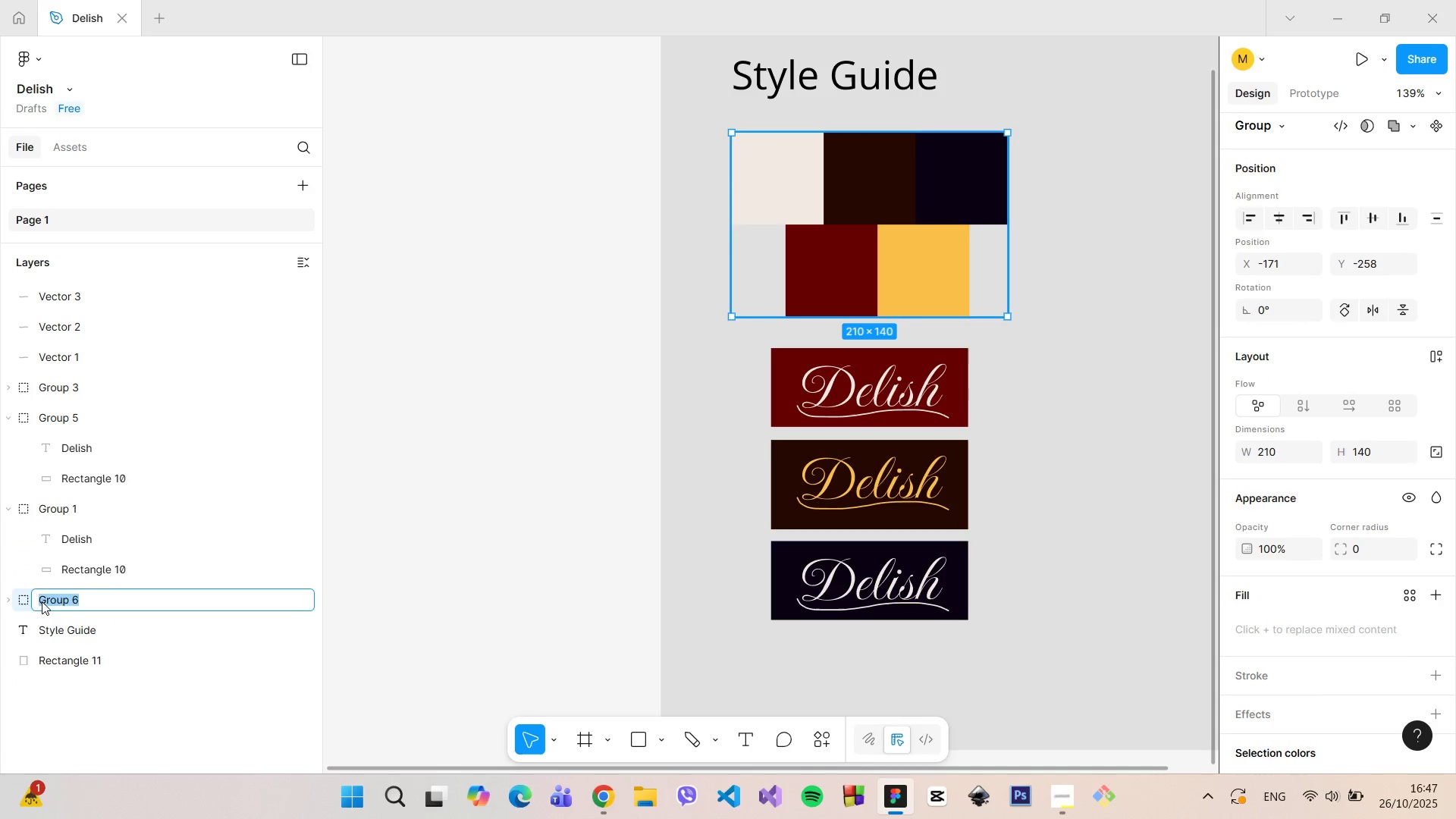 
type(color-scheme)
 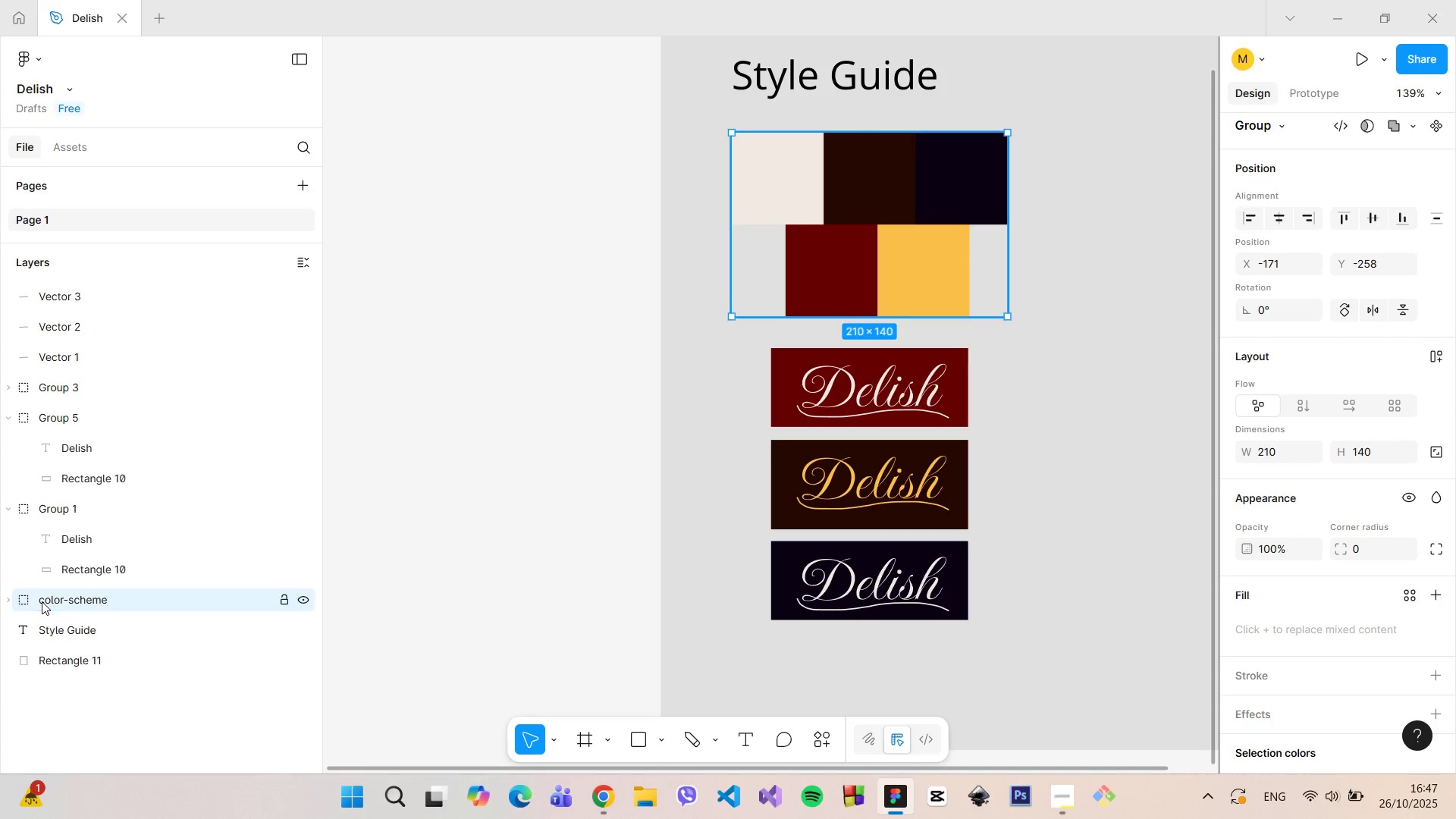 
key(Enter)
 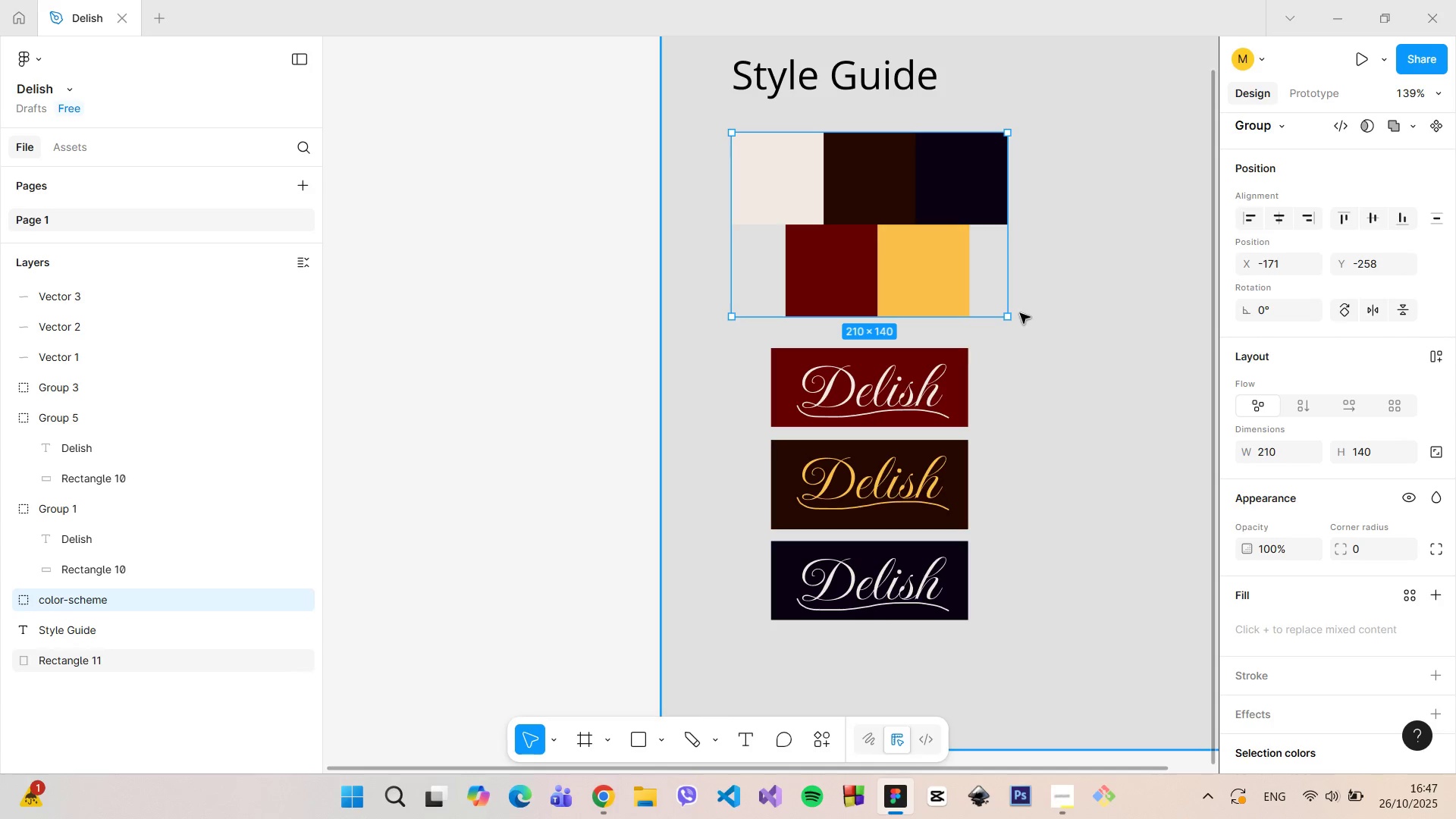 
left_click_drag(start_coordinate=[1010, 316], to_coordinate=[899, 275])
 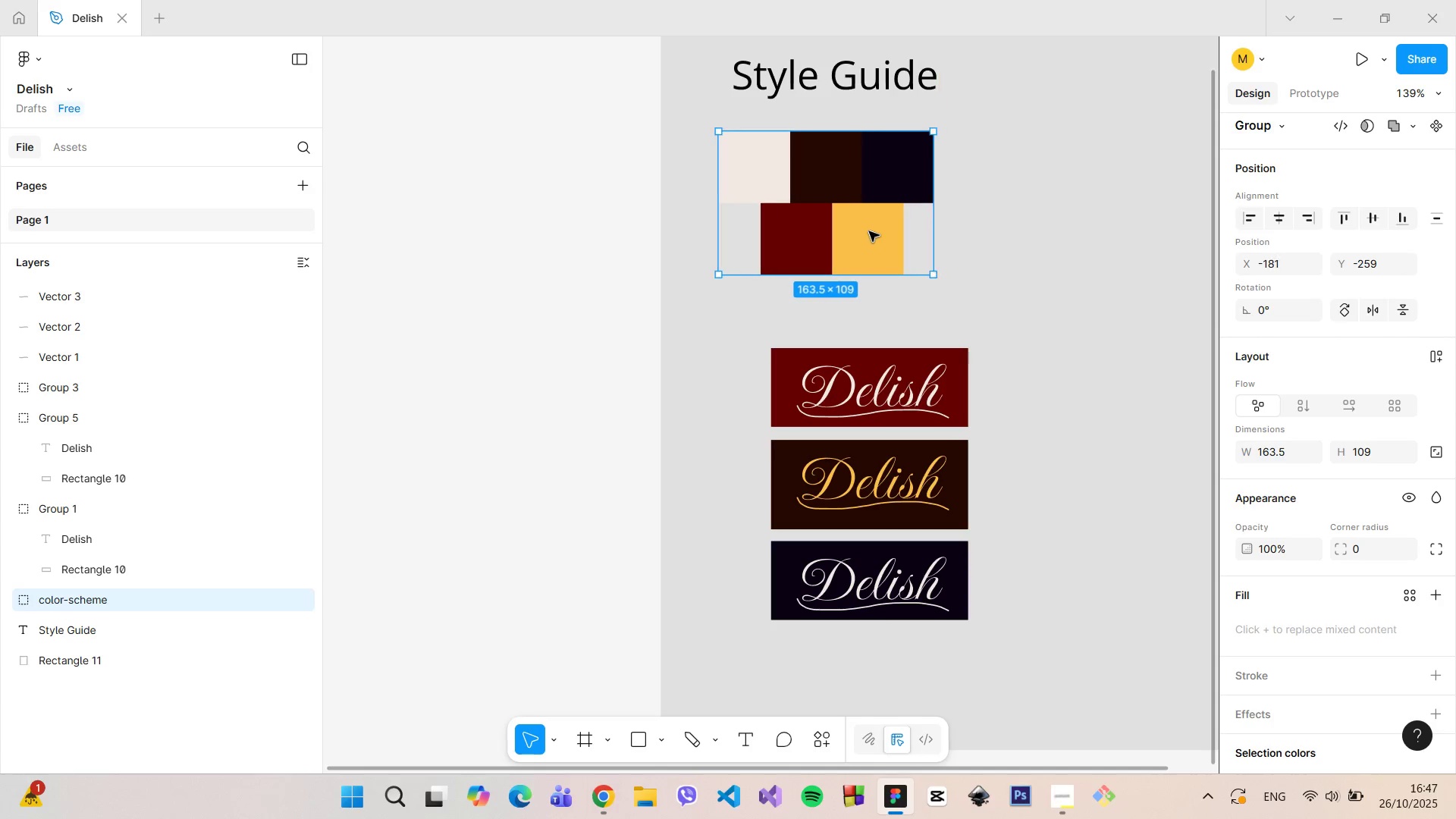 
hold_key(key=ShiftLeft, duration=1.51)
 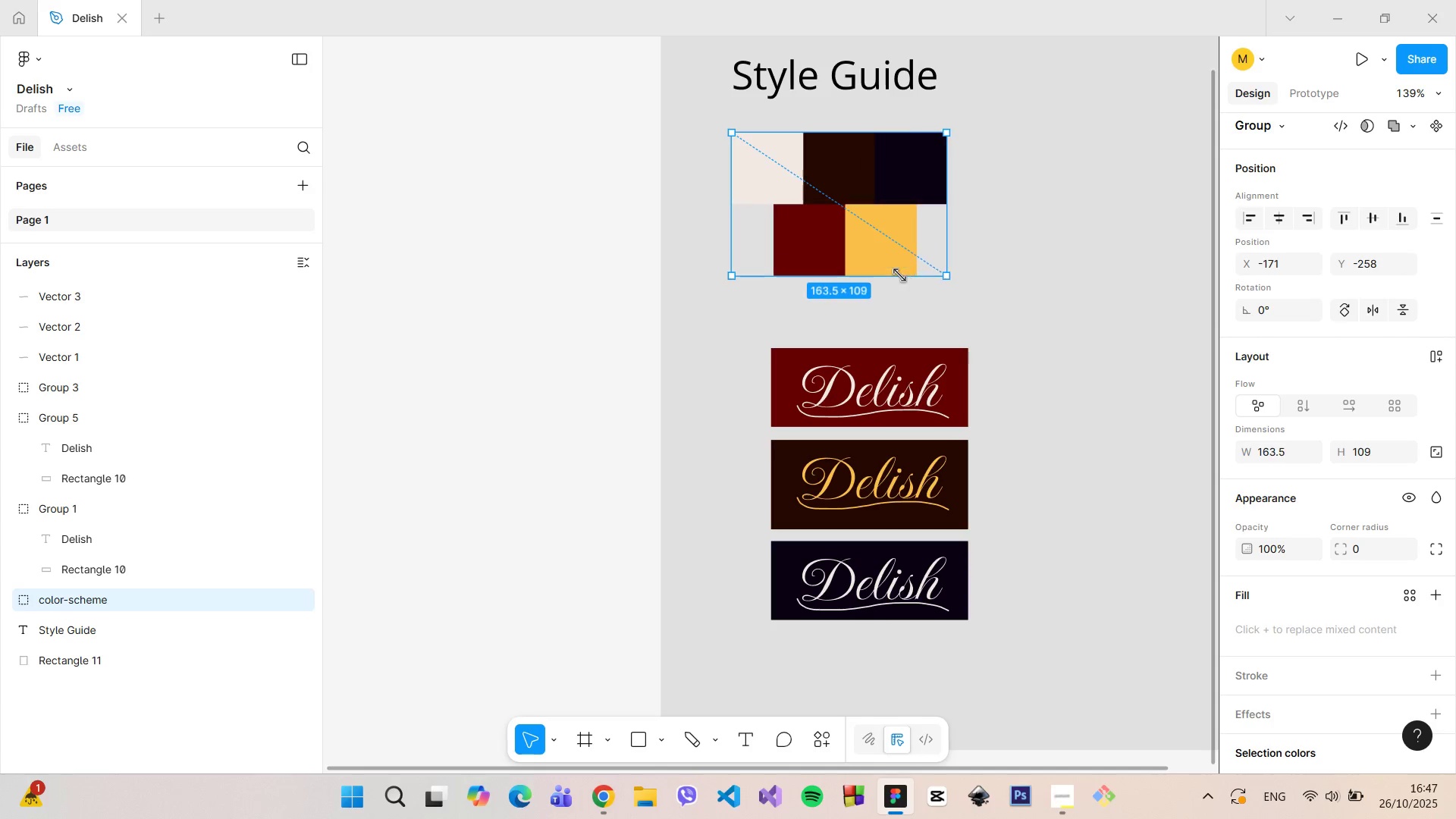 
hold_key(key=ShiftLeft, duration=0.58)
 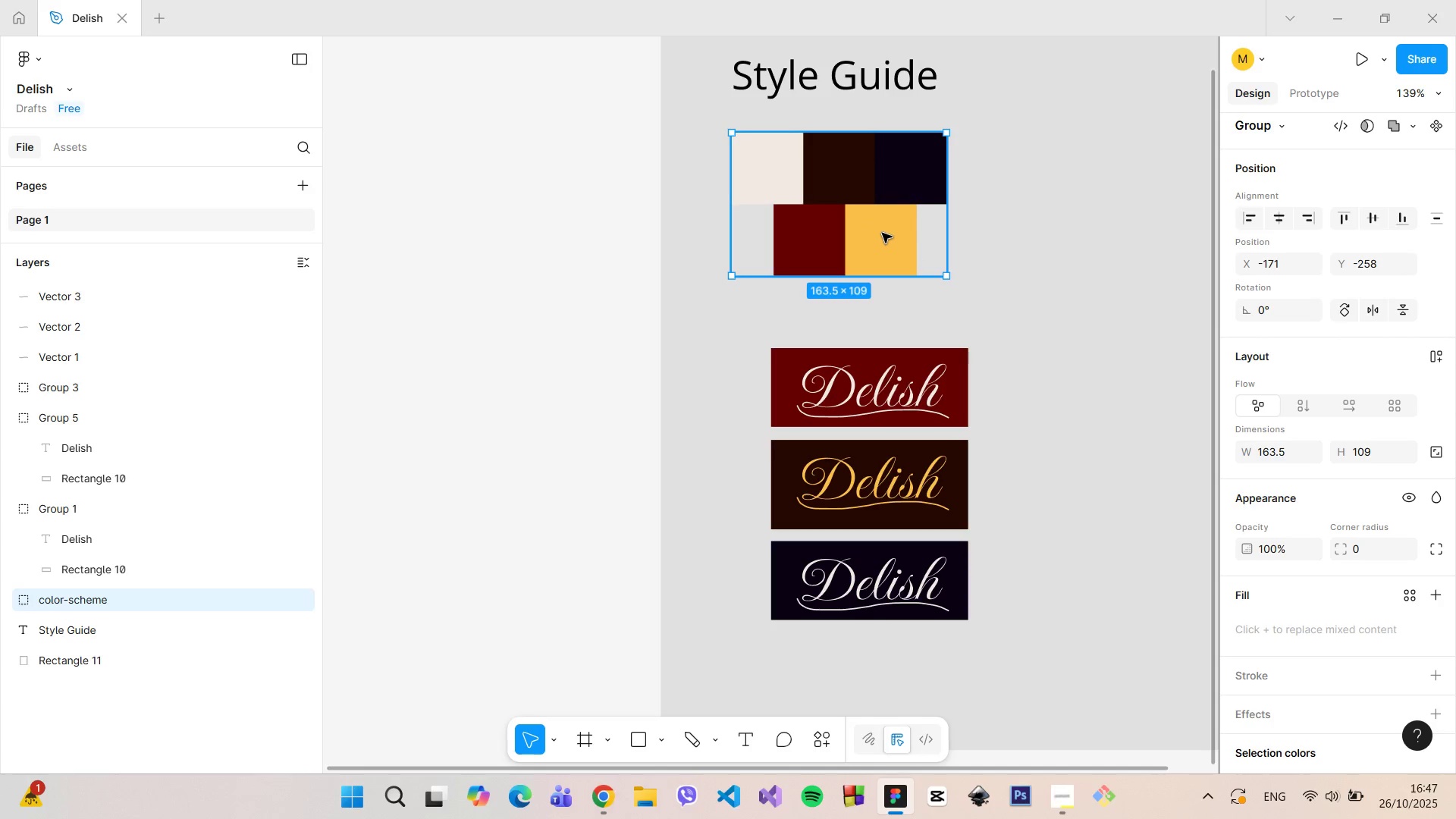 
left_click_drag(start_coordinate=[883, 234], to_coordinate=[884, 228])
 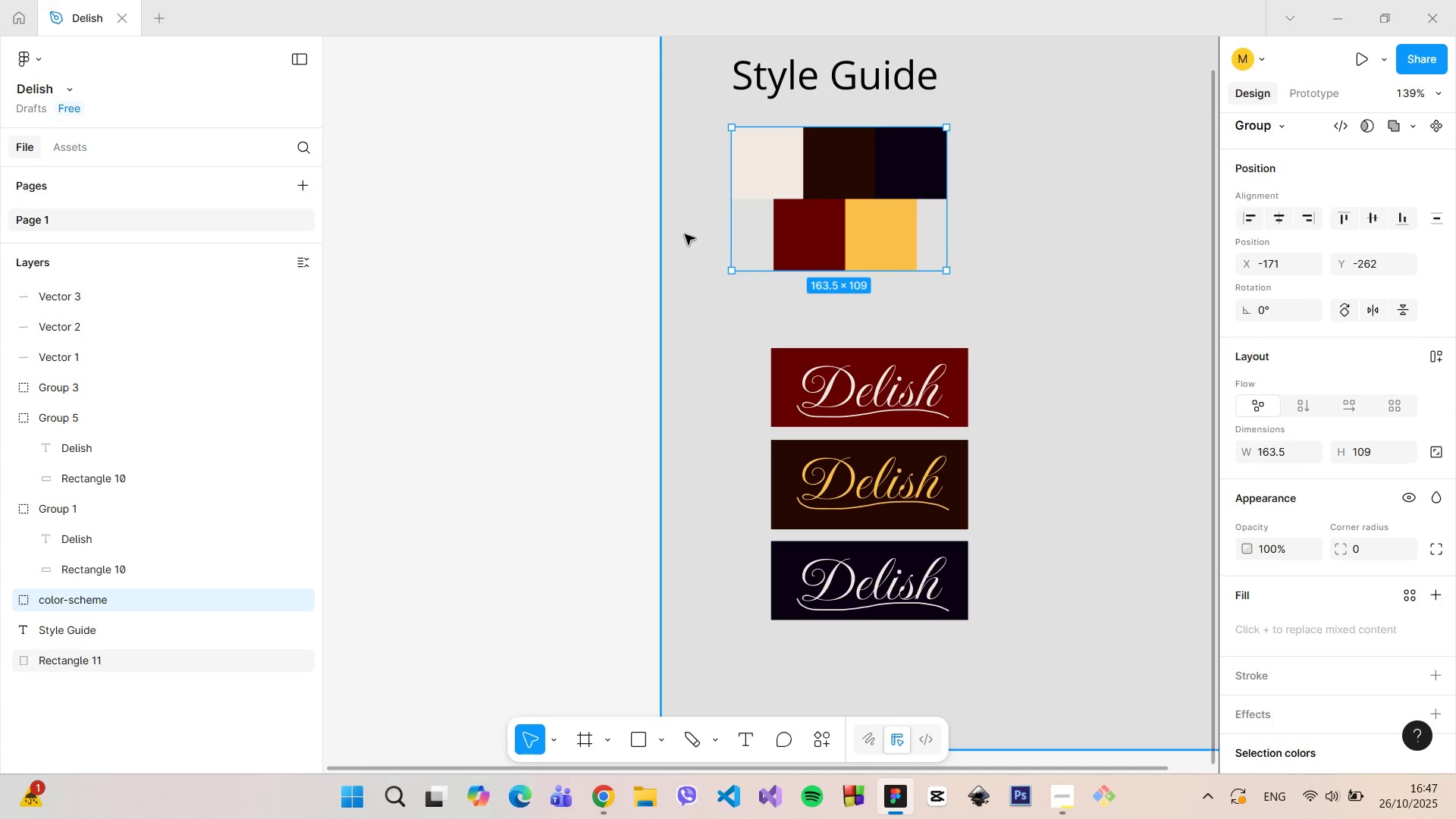 
hold_key(key=AltLeft, duration=0.83)
 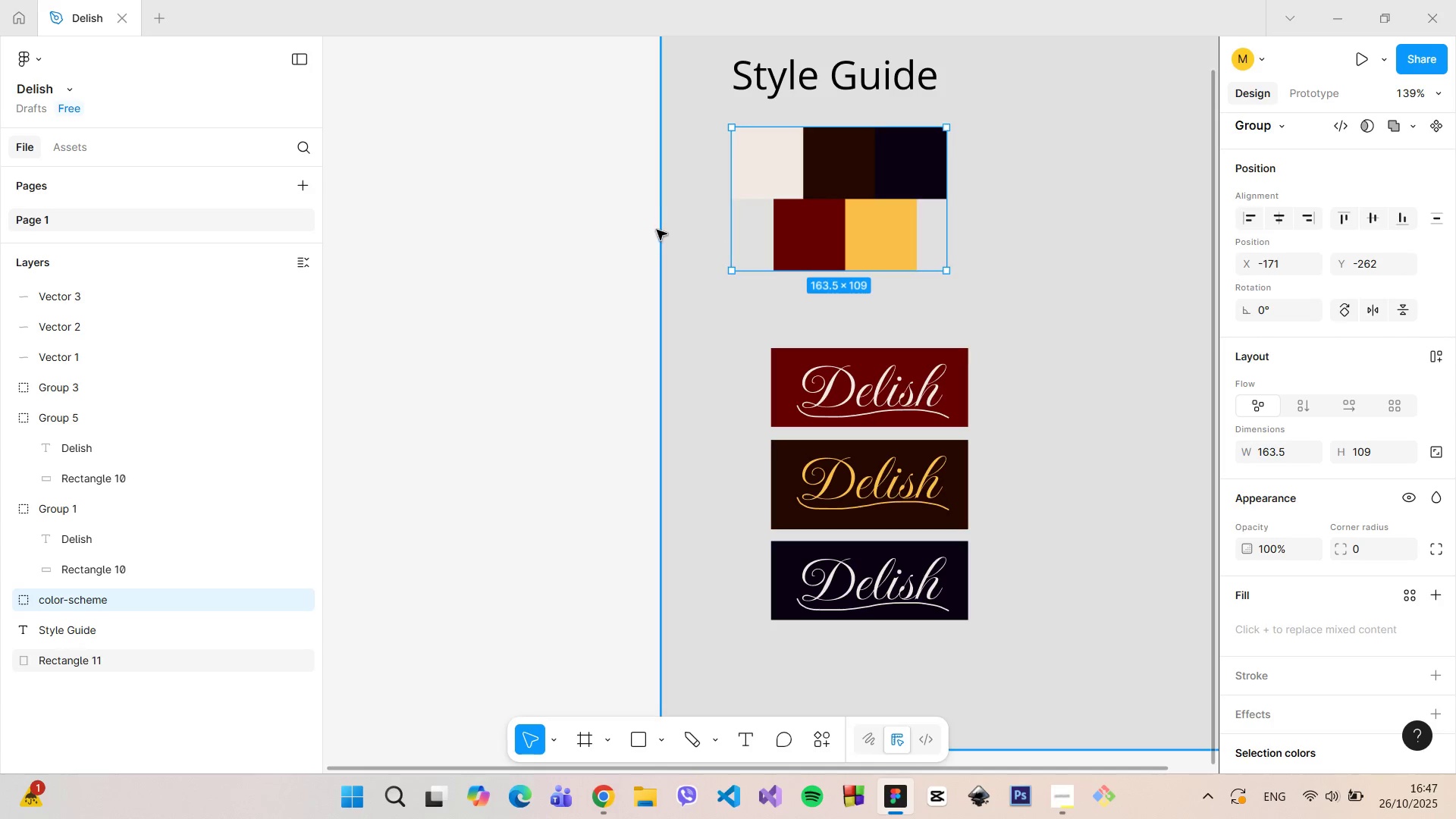 
left_click([663, 231])
 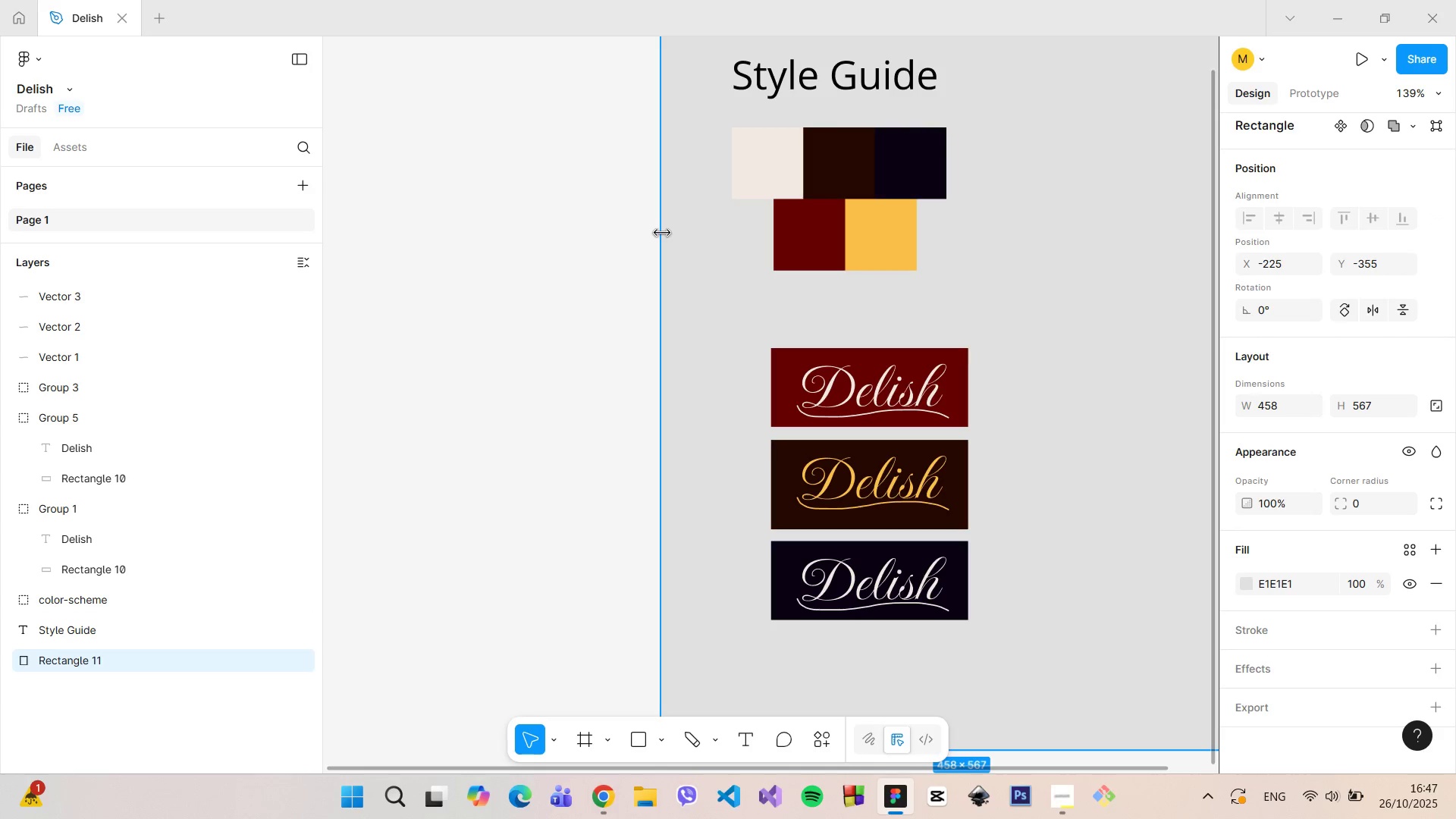 
left_click_drag(start_coordinate=[662, 232], to_coordinate=[669, 233])
 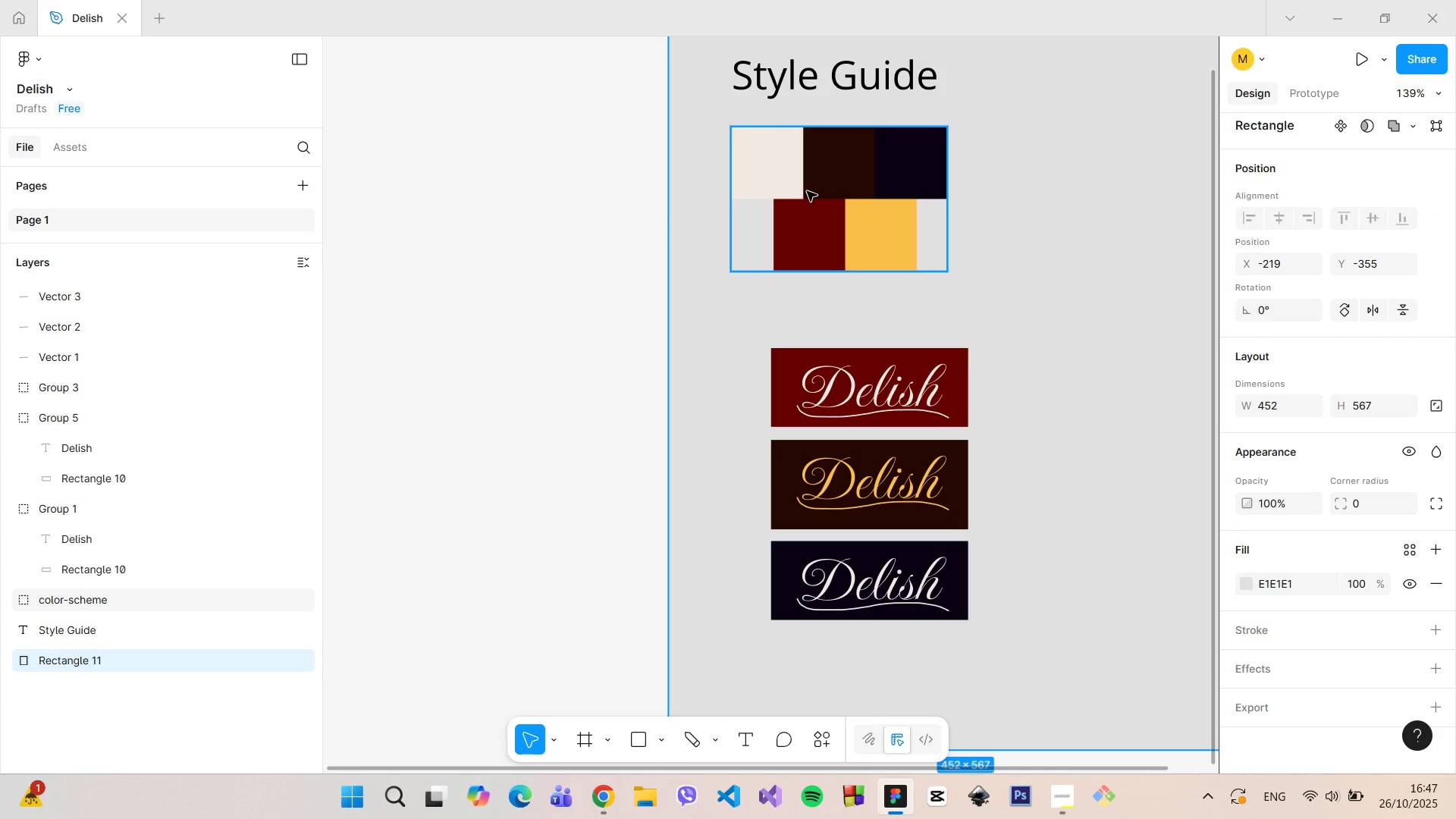 
left_click([807, 191])
 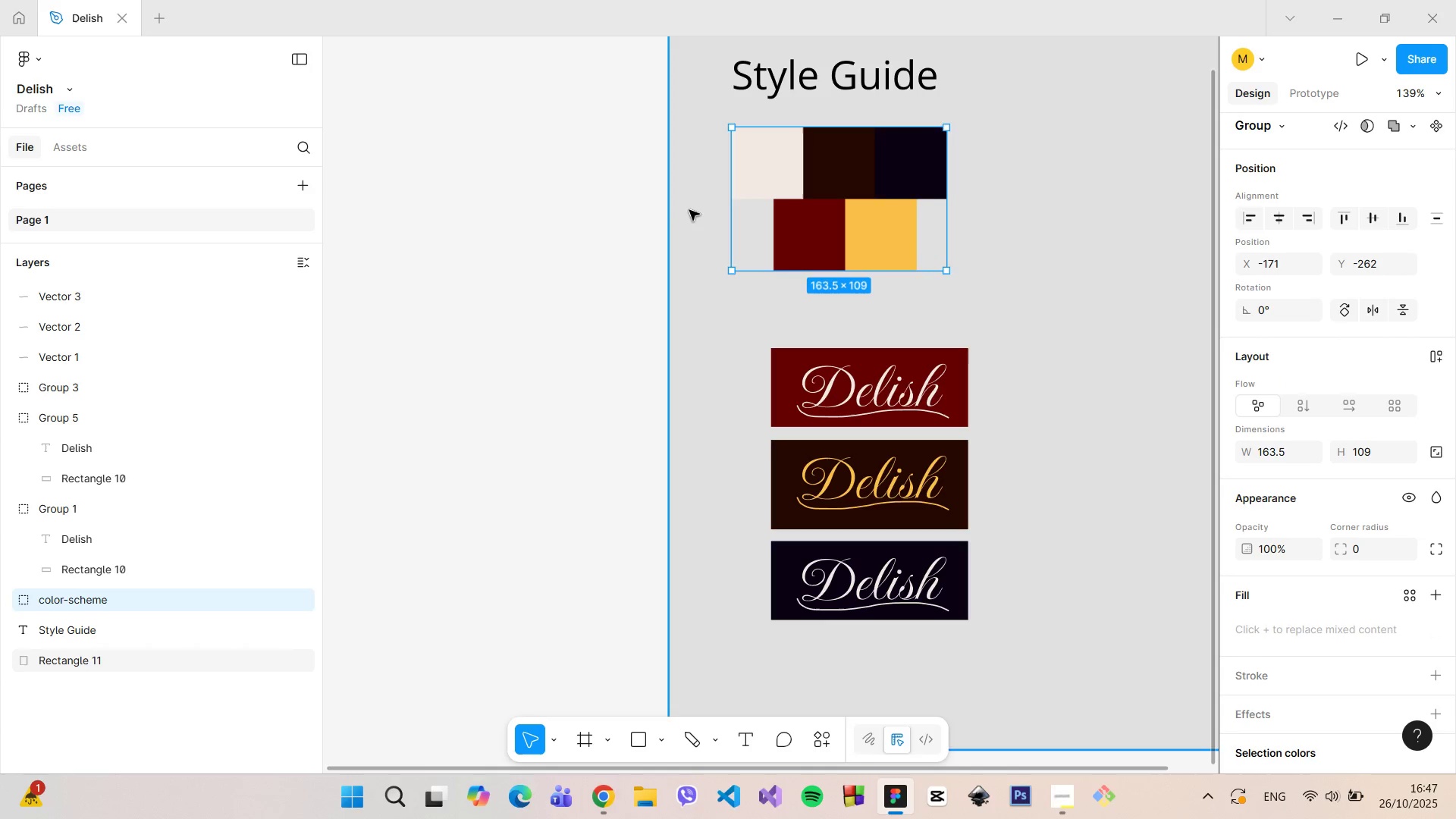 
hold_key(key=AltLeft, duration=0.86)
 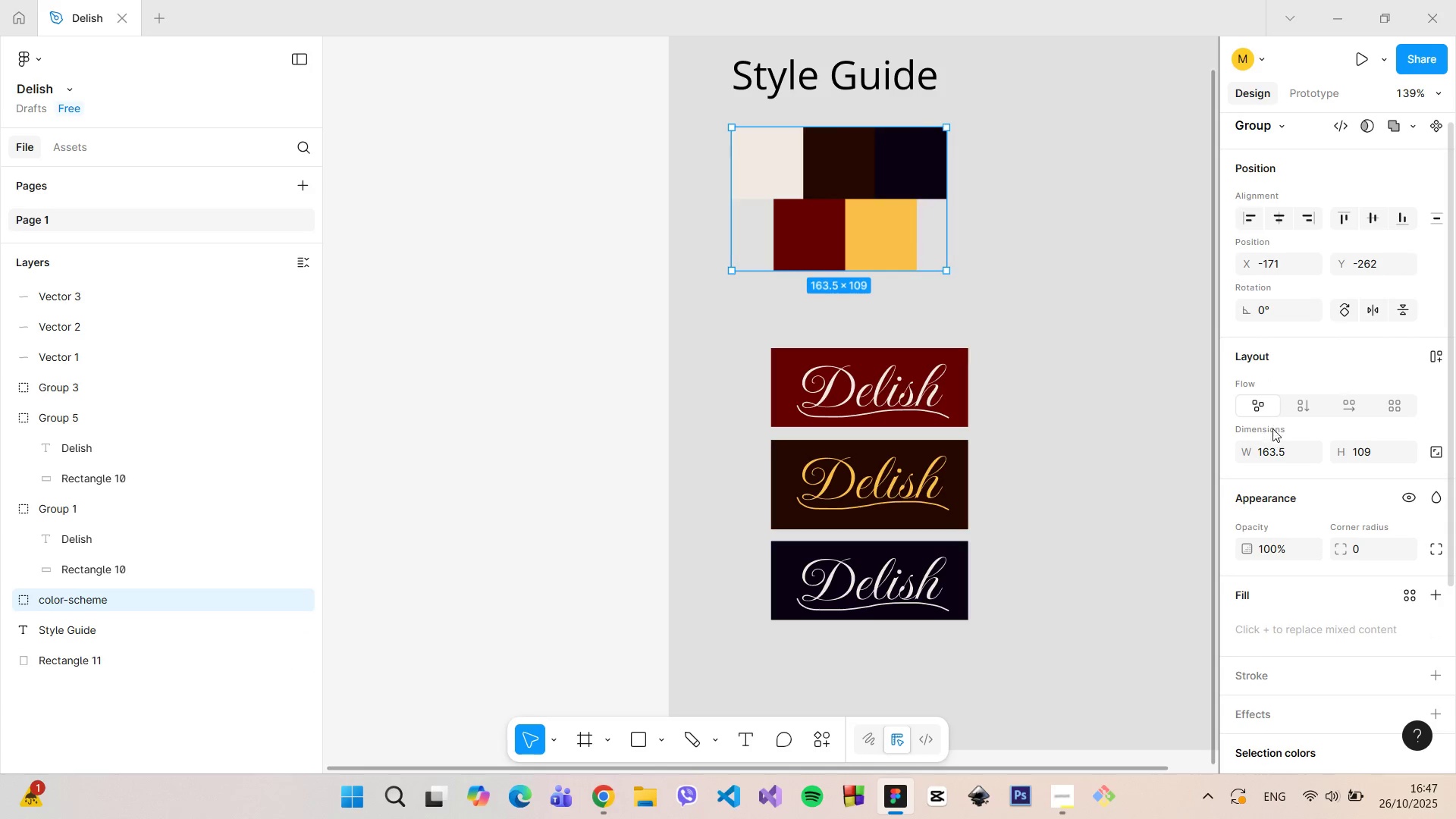 
left_click([1298, 447])
 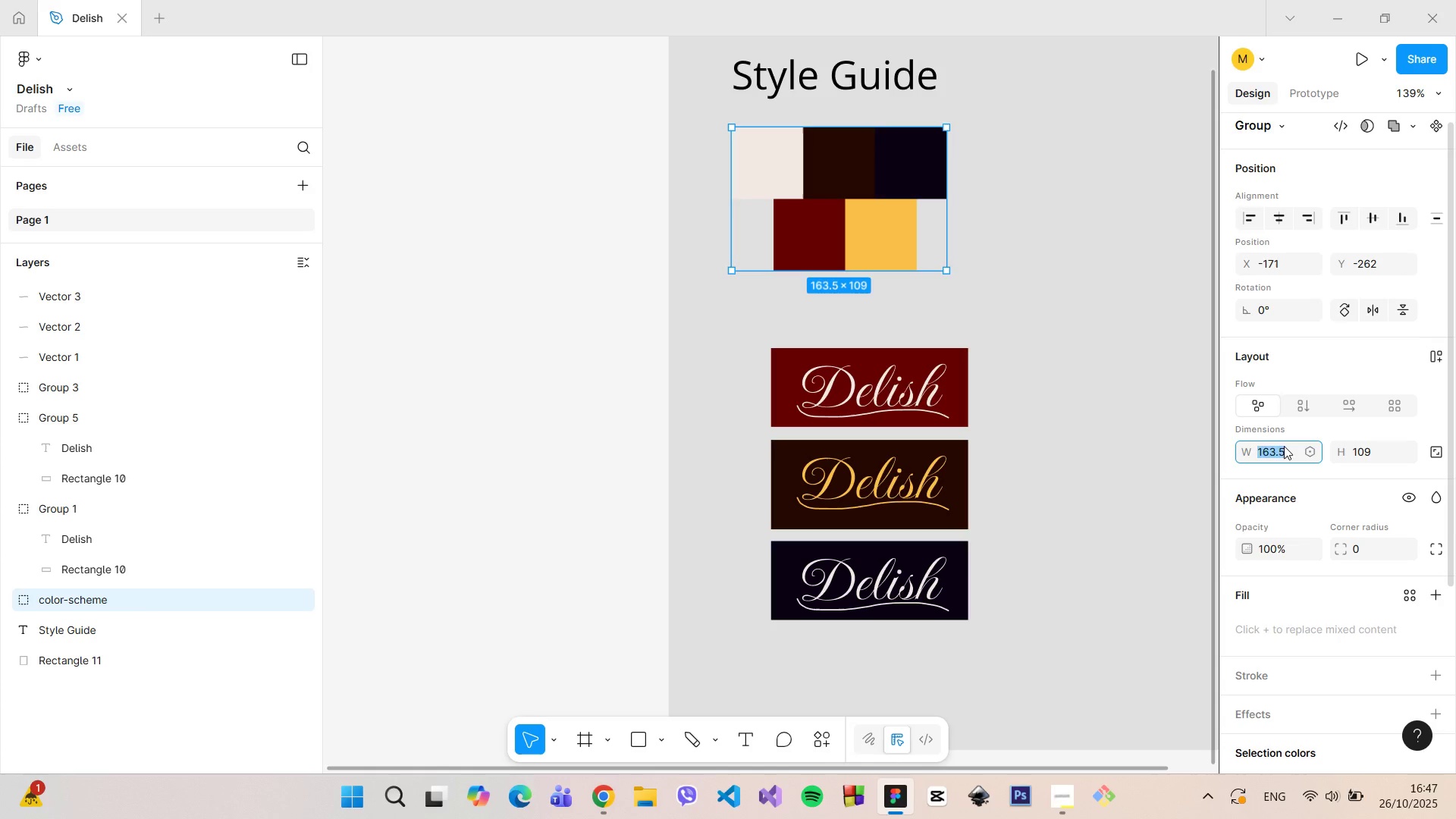 
type(165)
 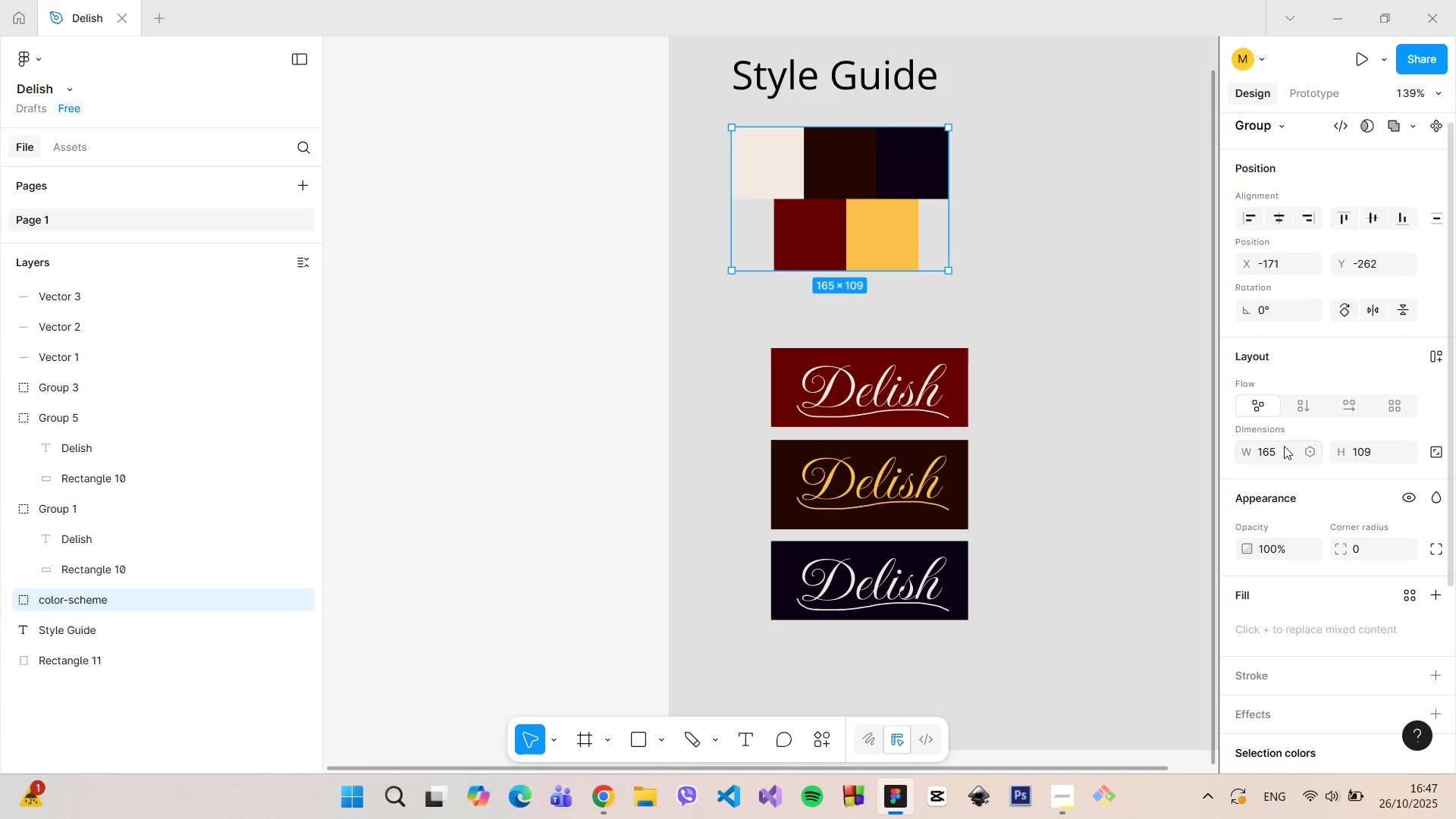 
key(Enter)
 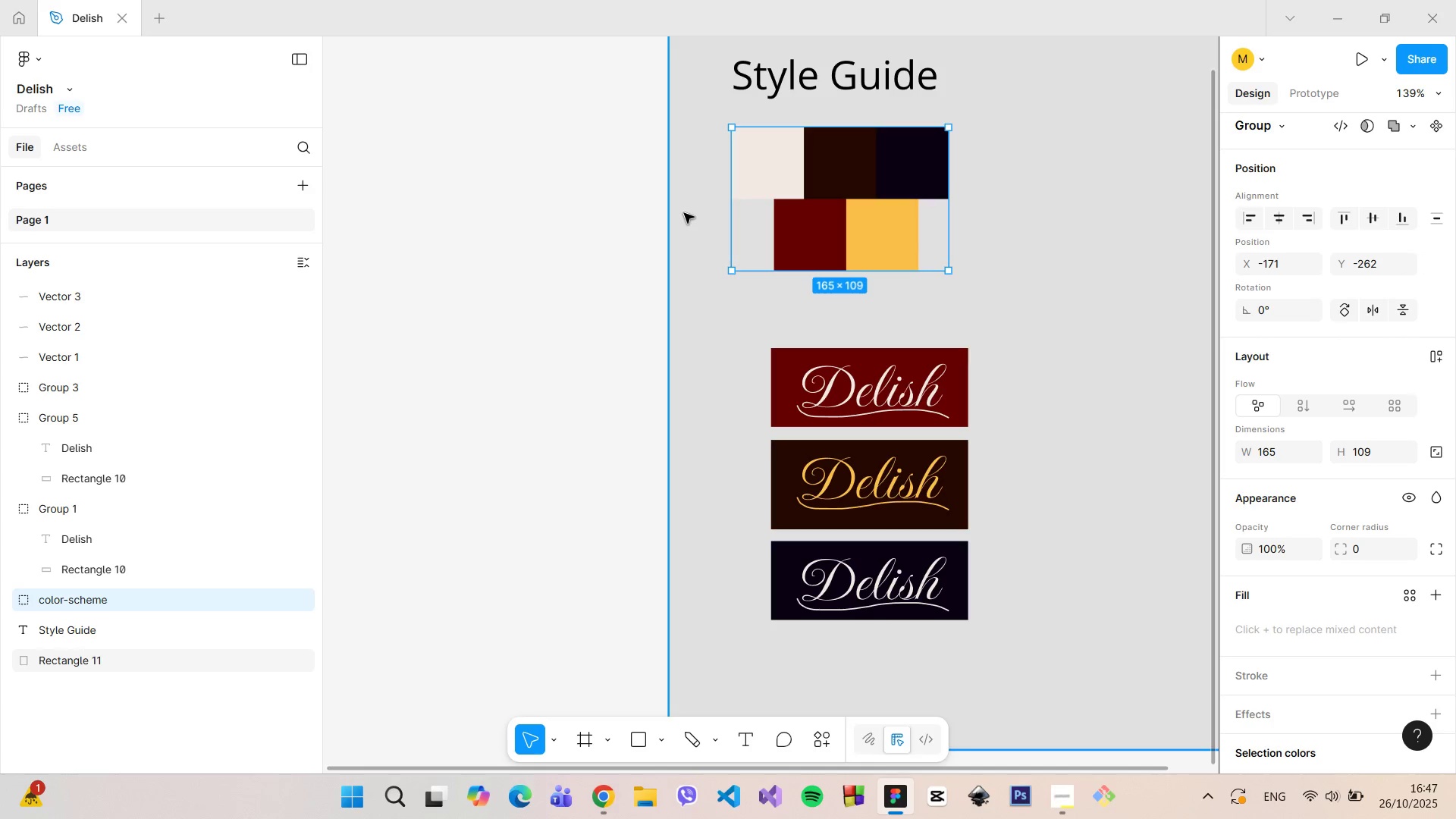 
hold_key(key=AltLeft, duration=0.89)
 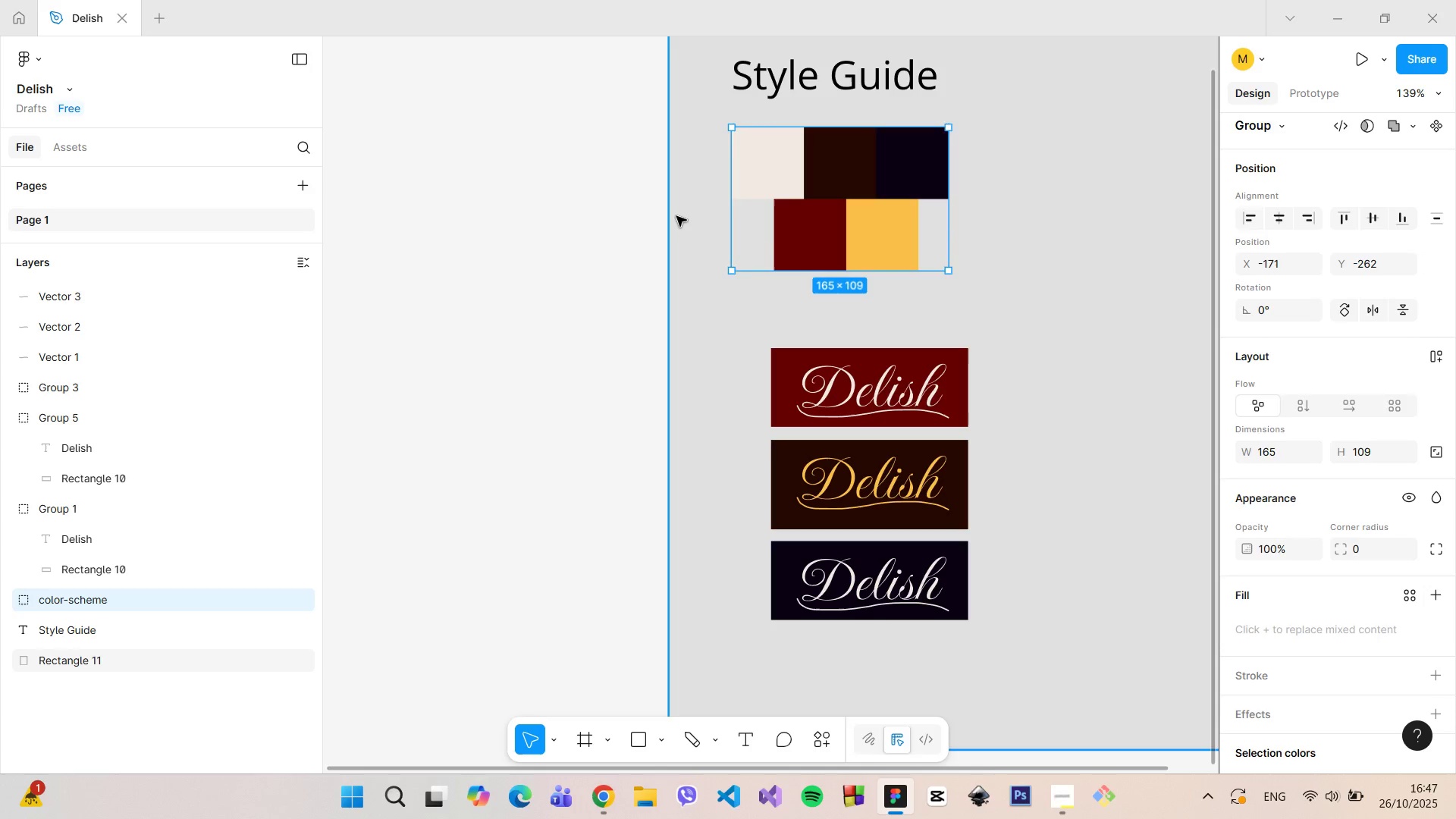 
left_click([676, 216])
 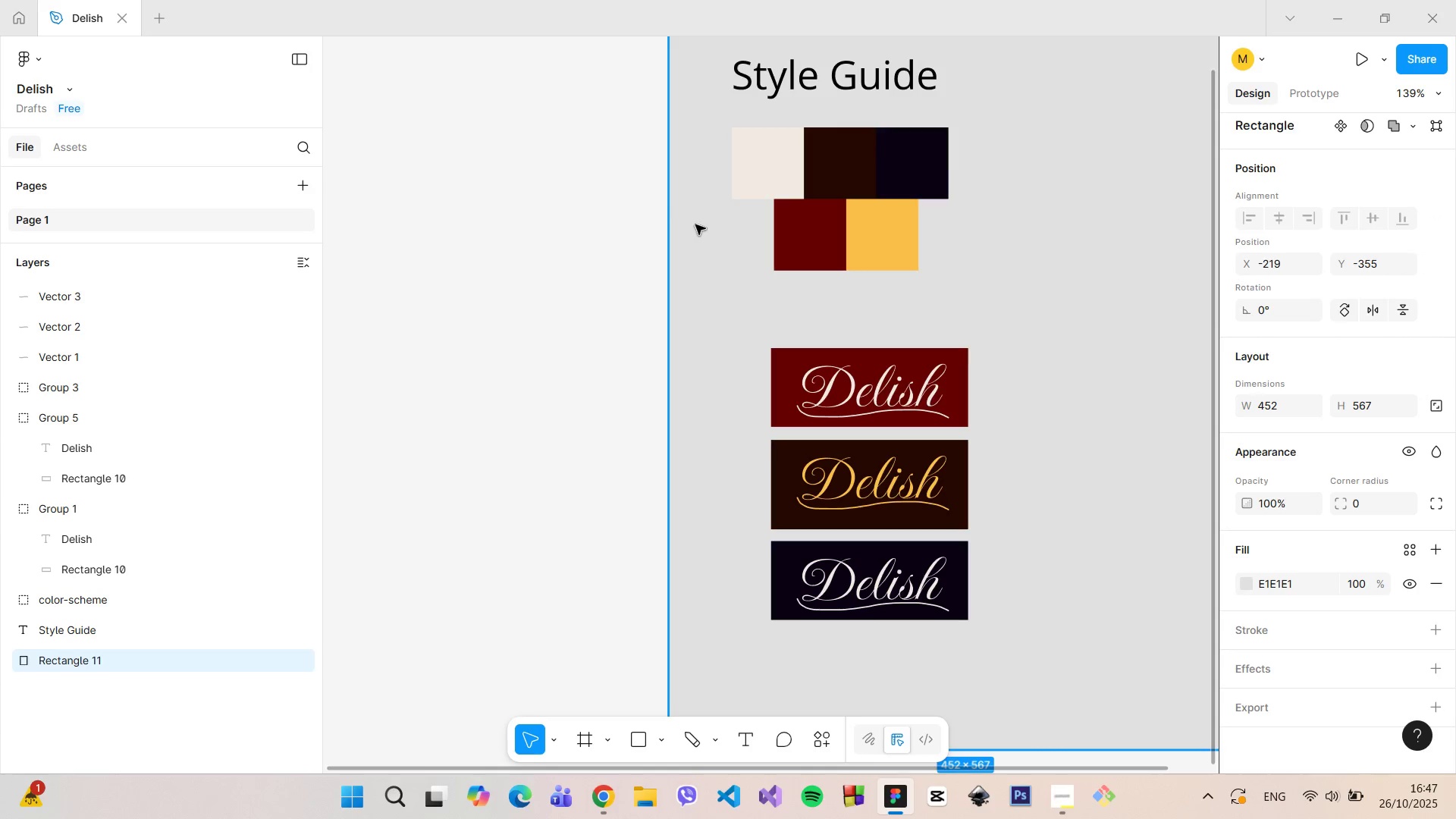 
left_click_drag(start_coordinate=[695, 224], to_coordinate=[691, 224])
 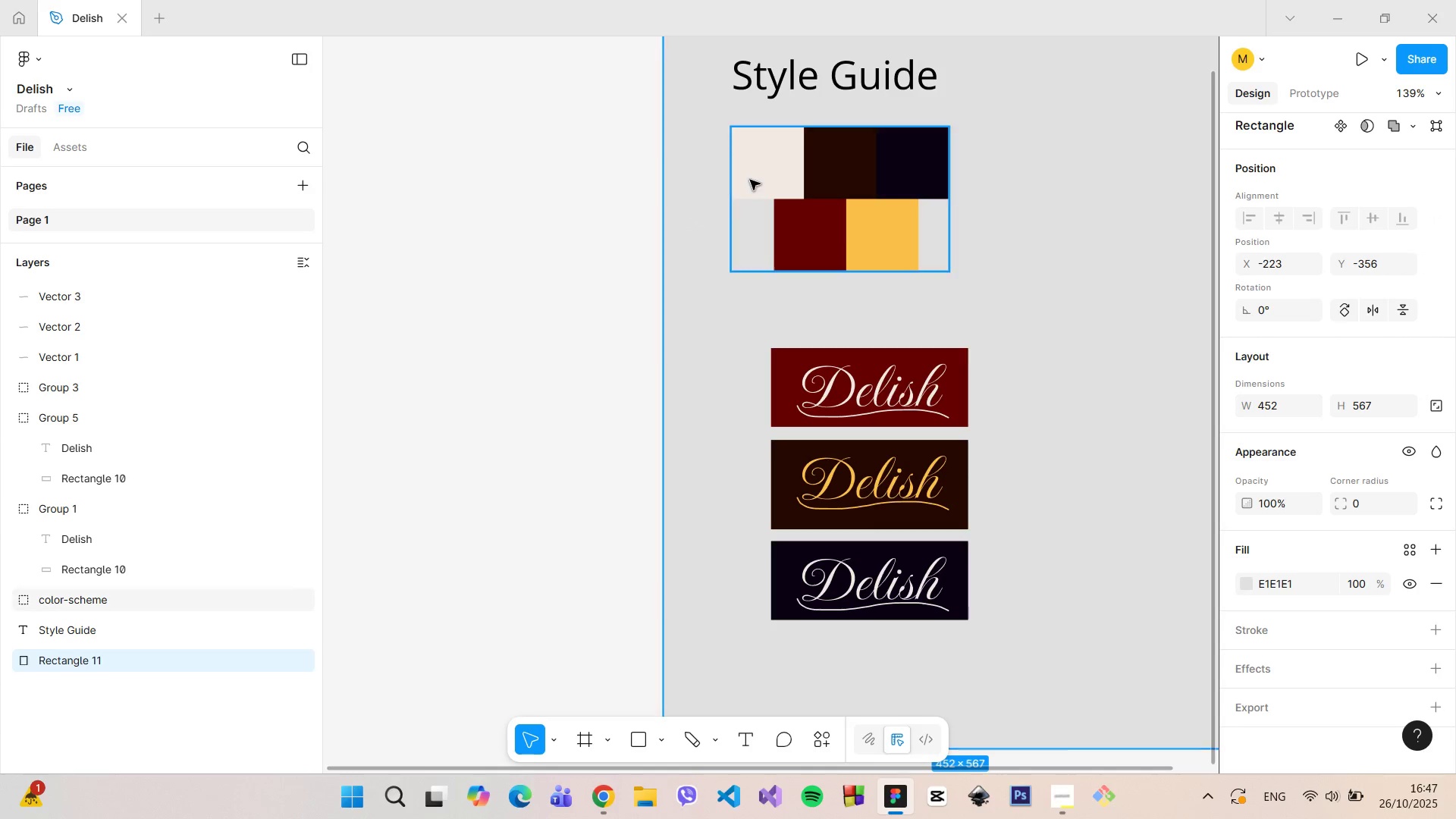 
hold_key(key=AltLeft, duration=0.92)
 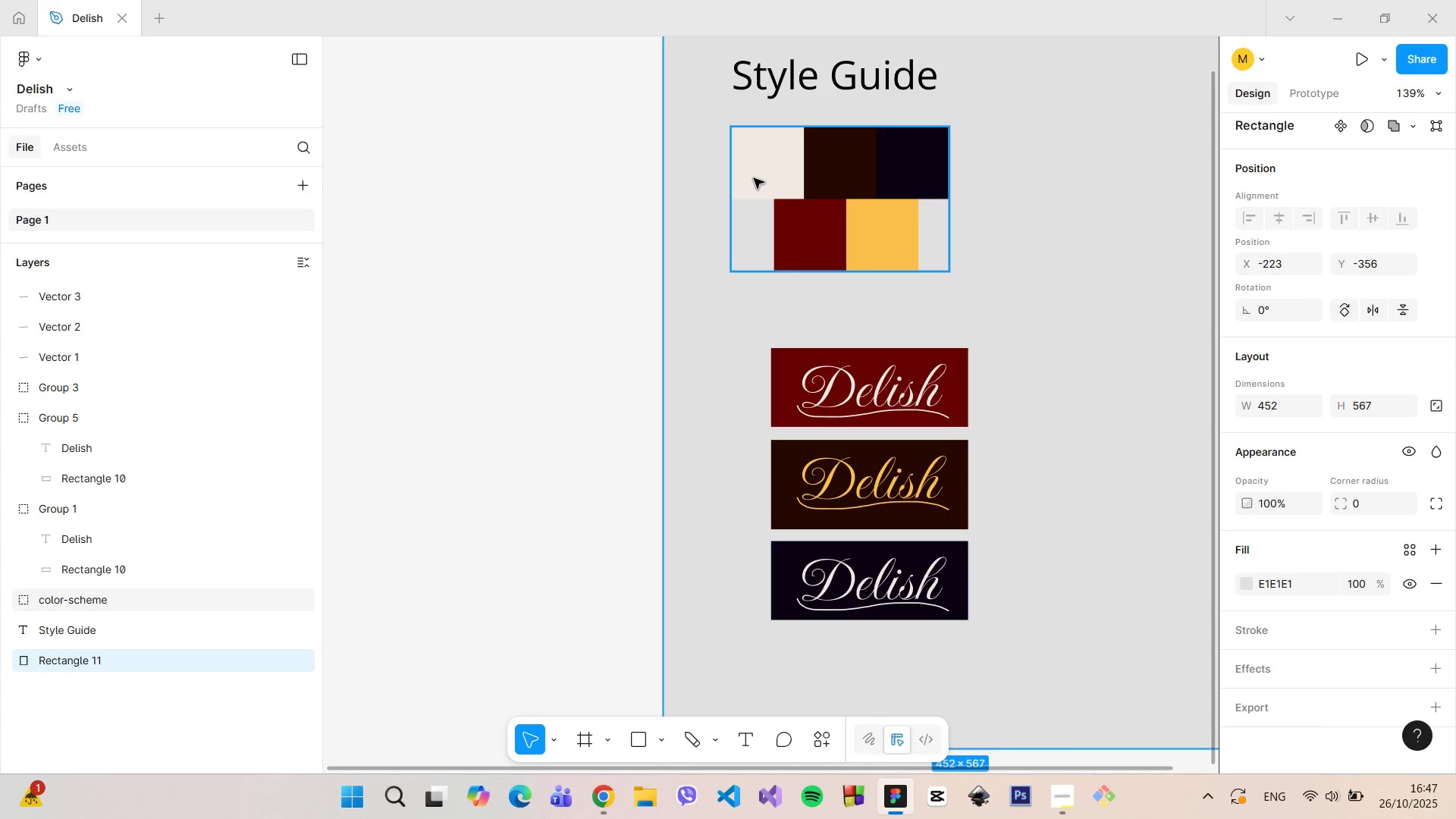 
left_click([754, 178])
 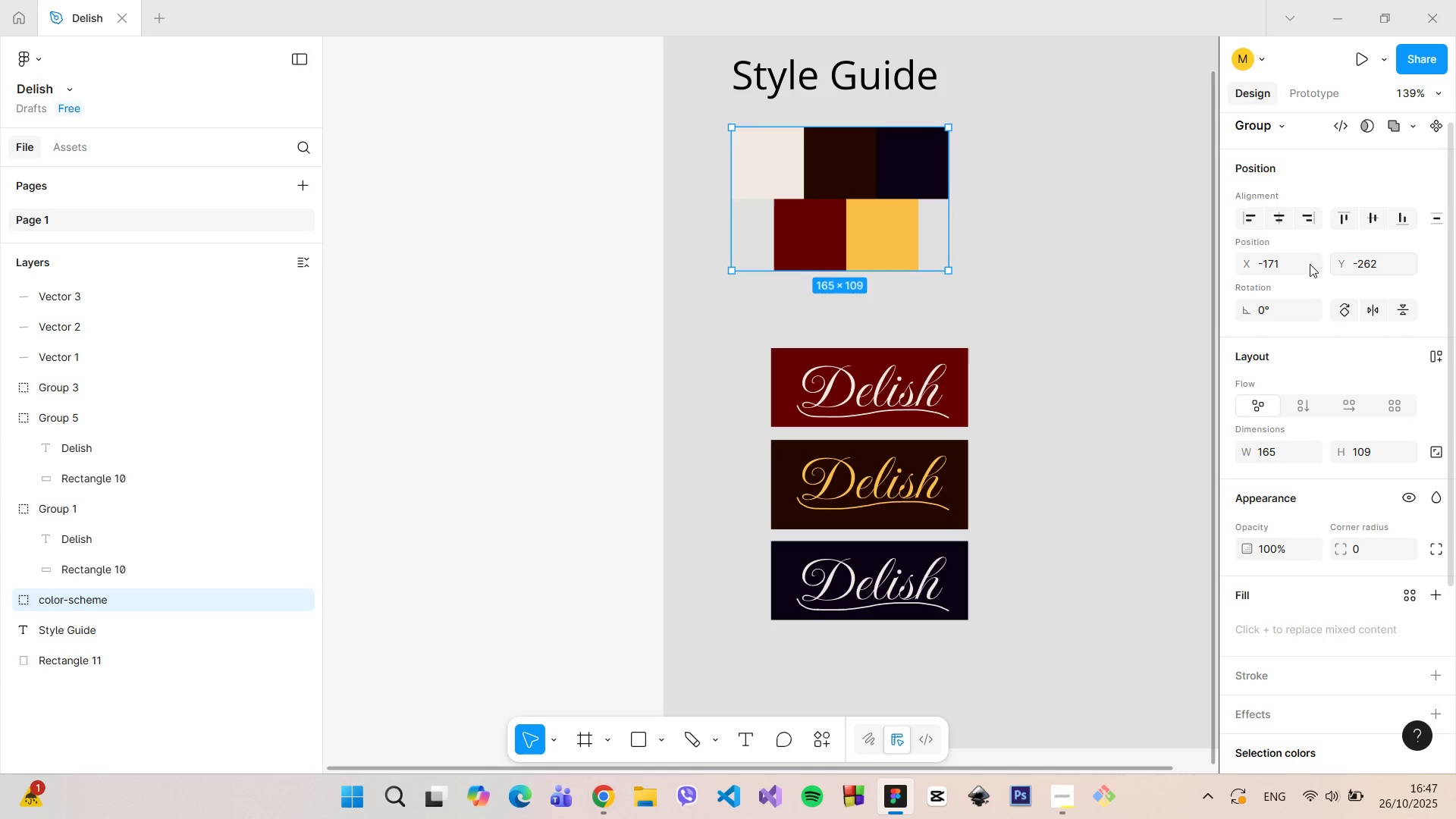 
left_click([1289, 263])
 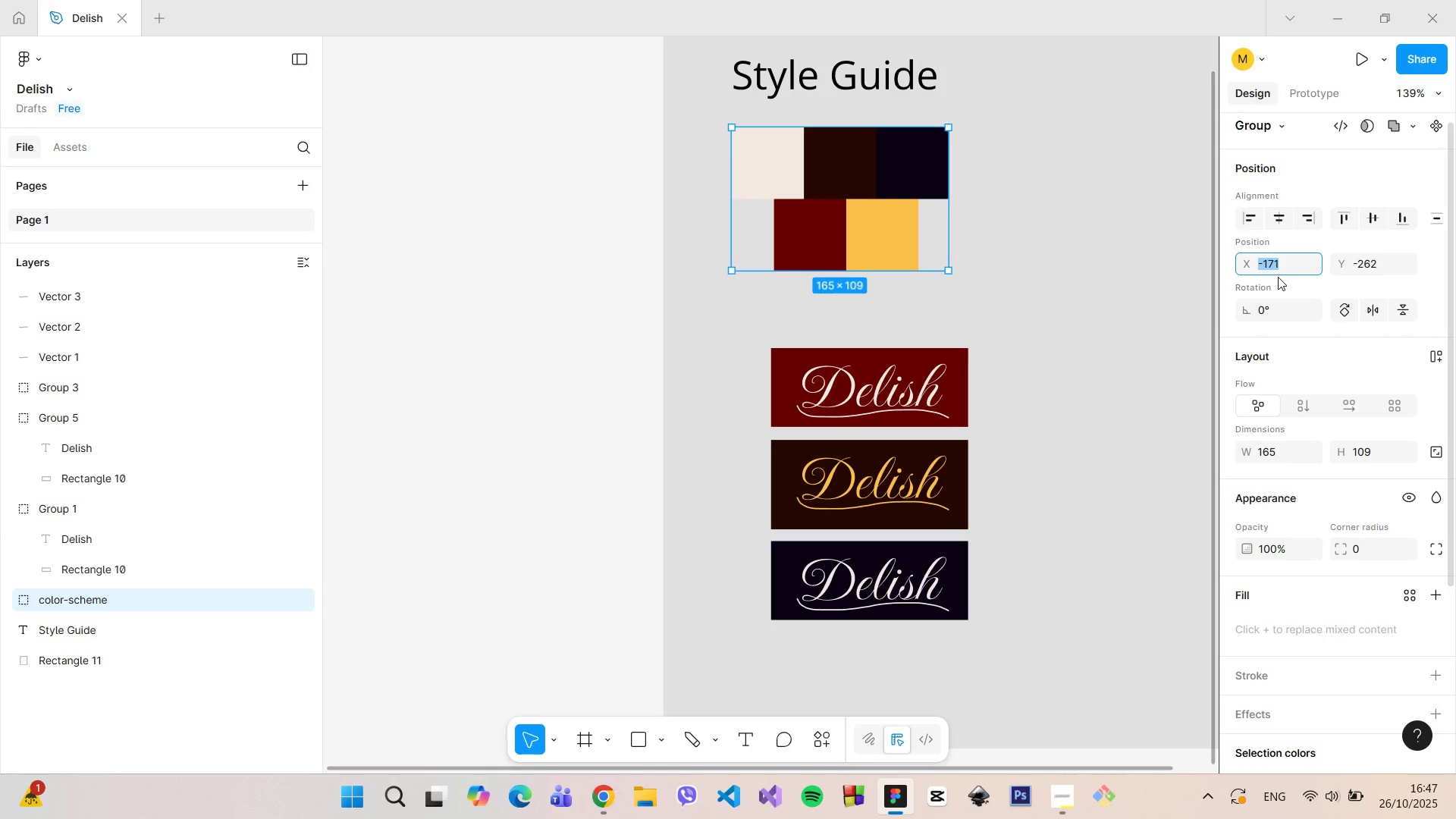 
key(ArrowDown)
 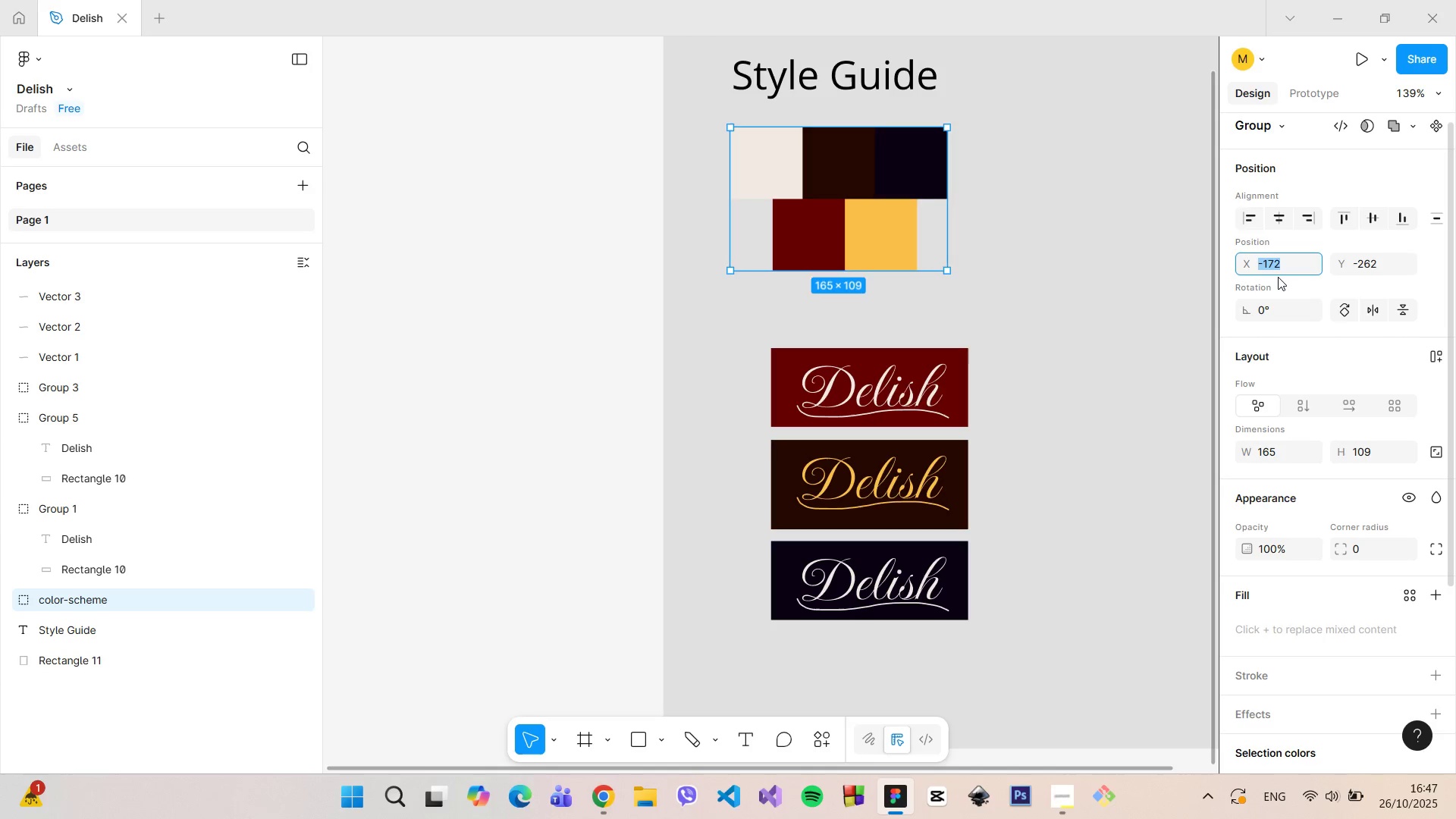 
key(ArrowDown)
 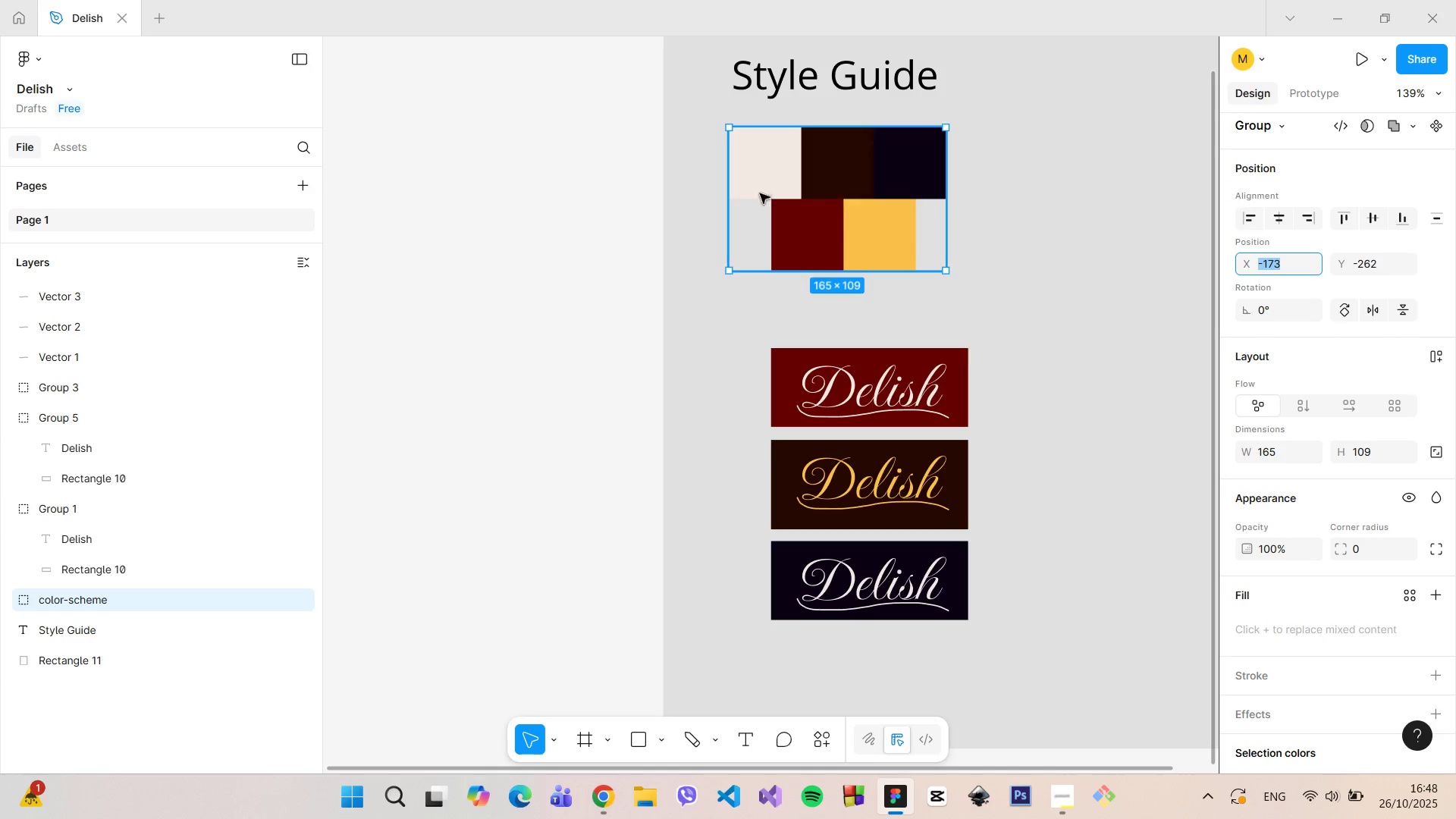 
hold_key(key=AltLeft, duration=0.82)
 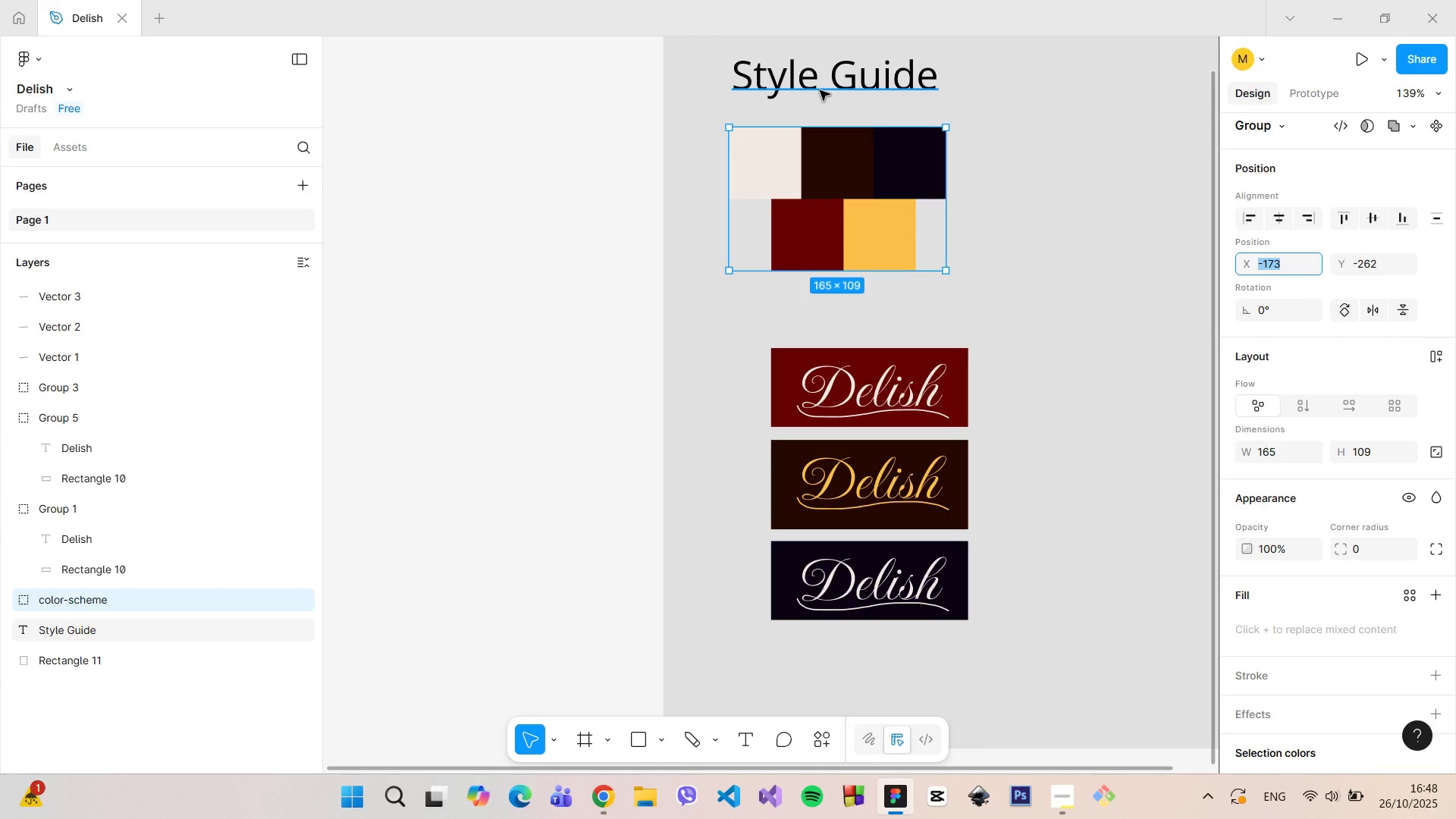 
left_click([820, 90])
 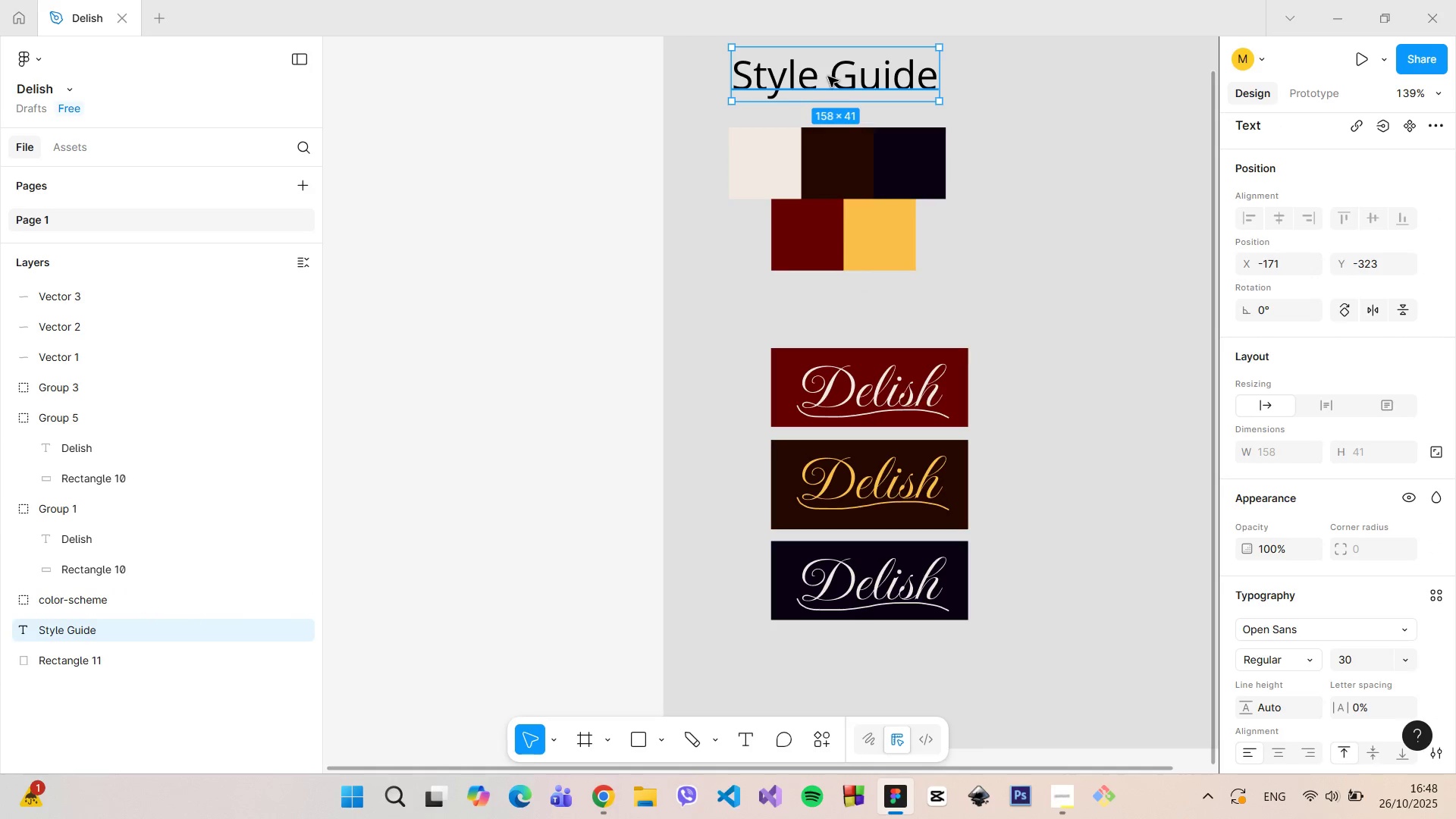 
left_click_drag(start_coordinate=[828, 77], to_coordinate=[824, 73])
 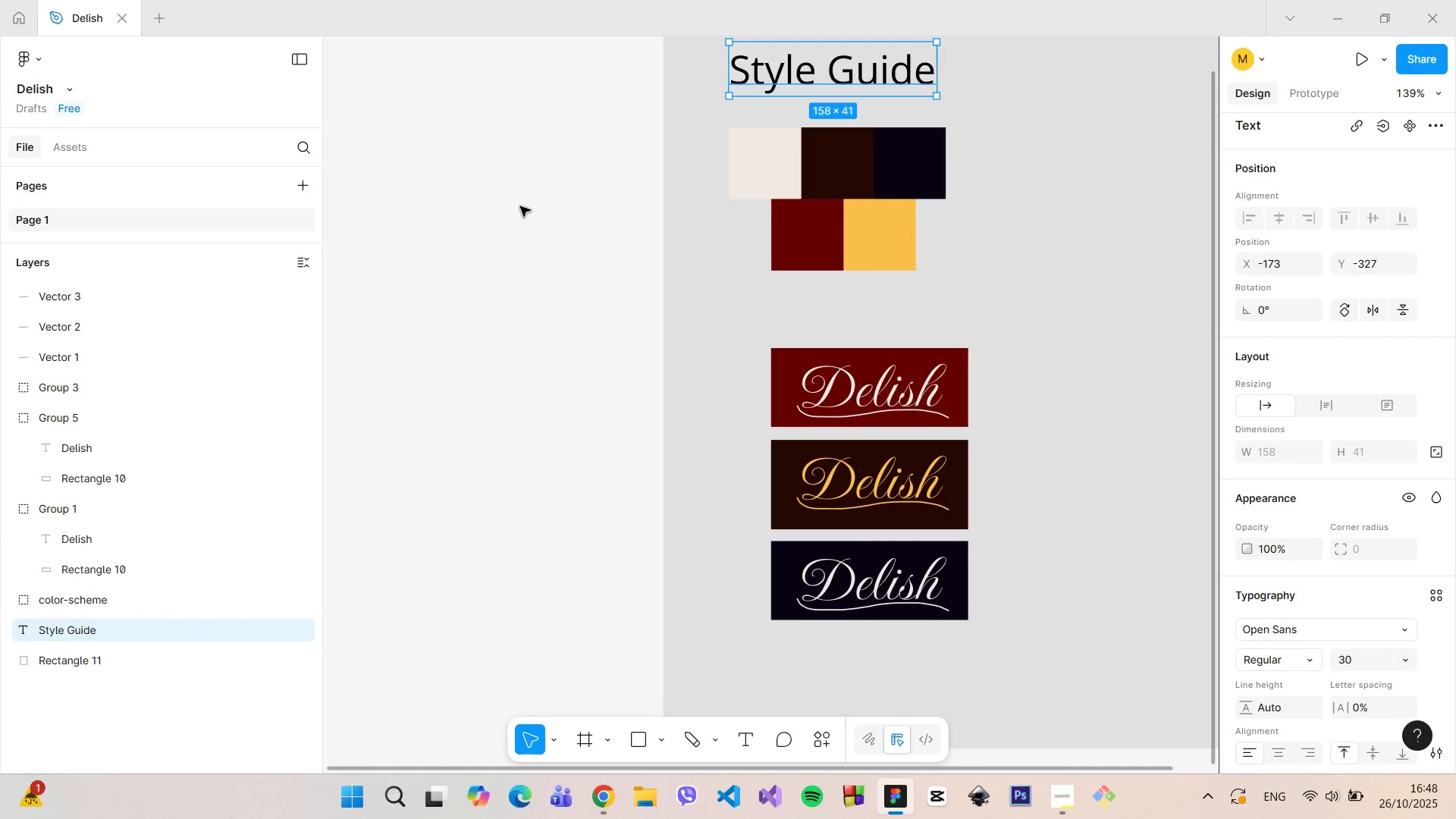 
left_click([516, 207])
 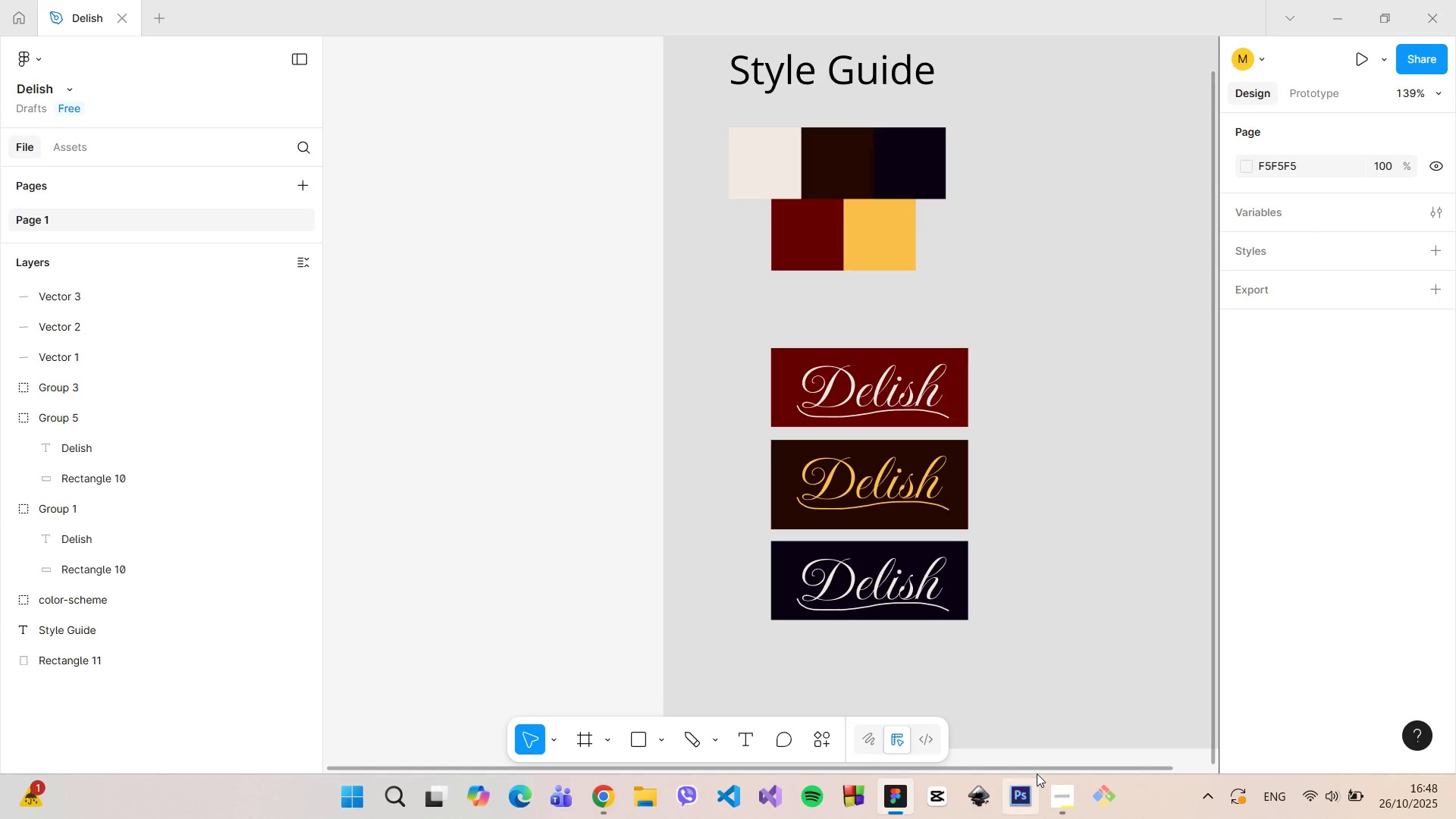 
left_click_drag(start_coordinate=[1039, 767], to_coordinate=[1245, 744])
 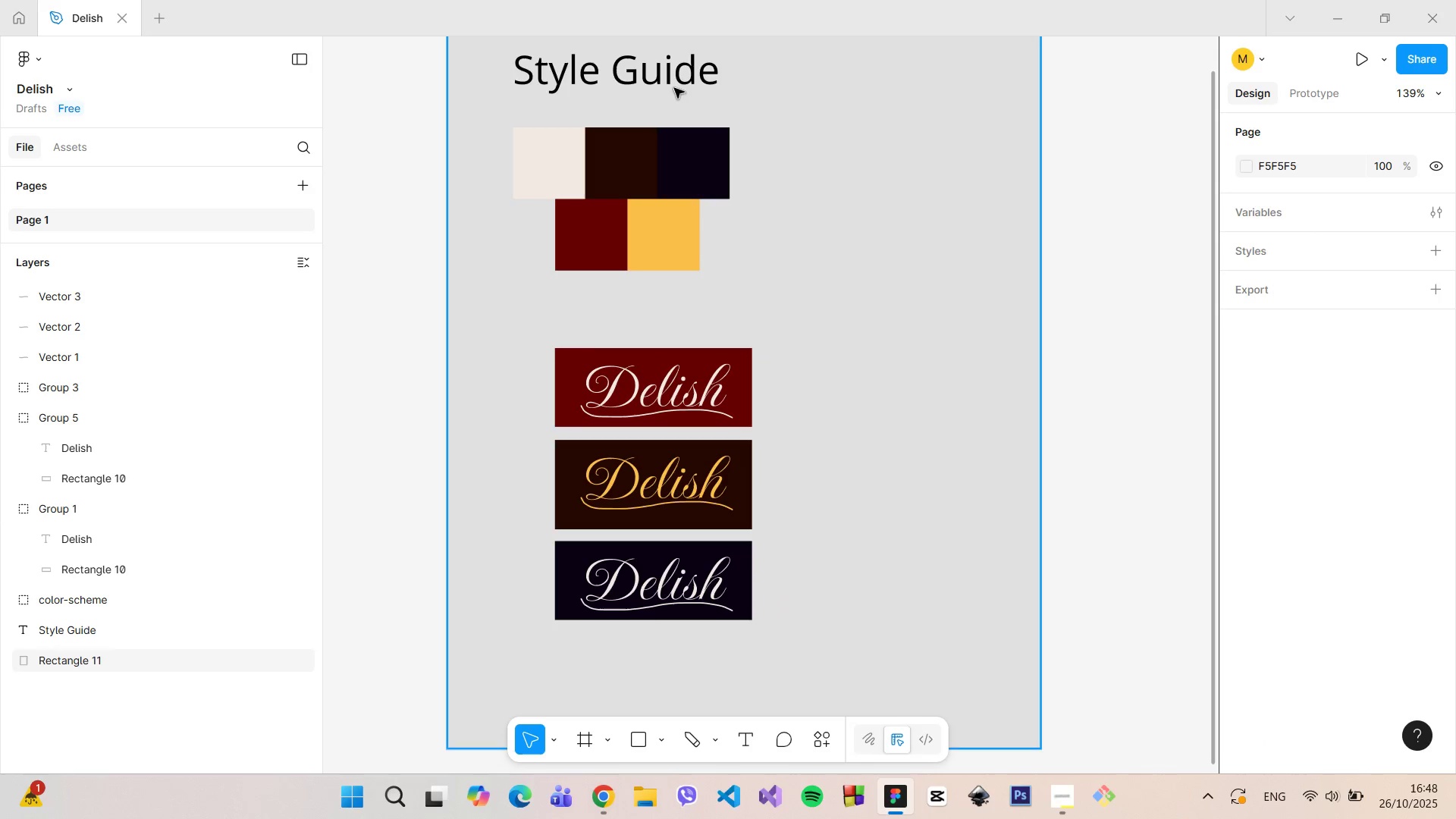 
left_click([668, 80])
 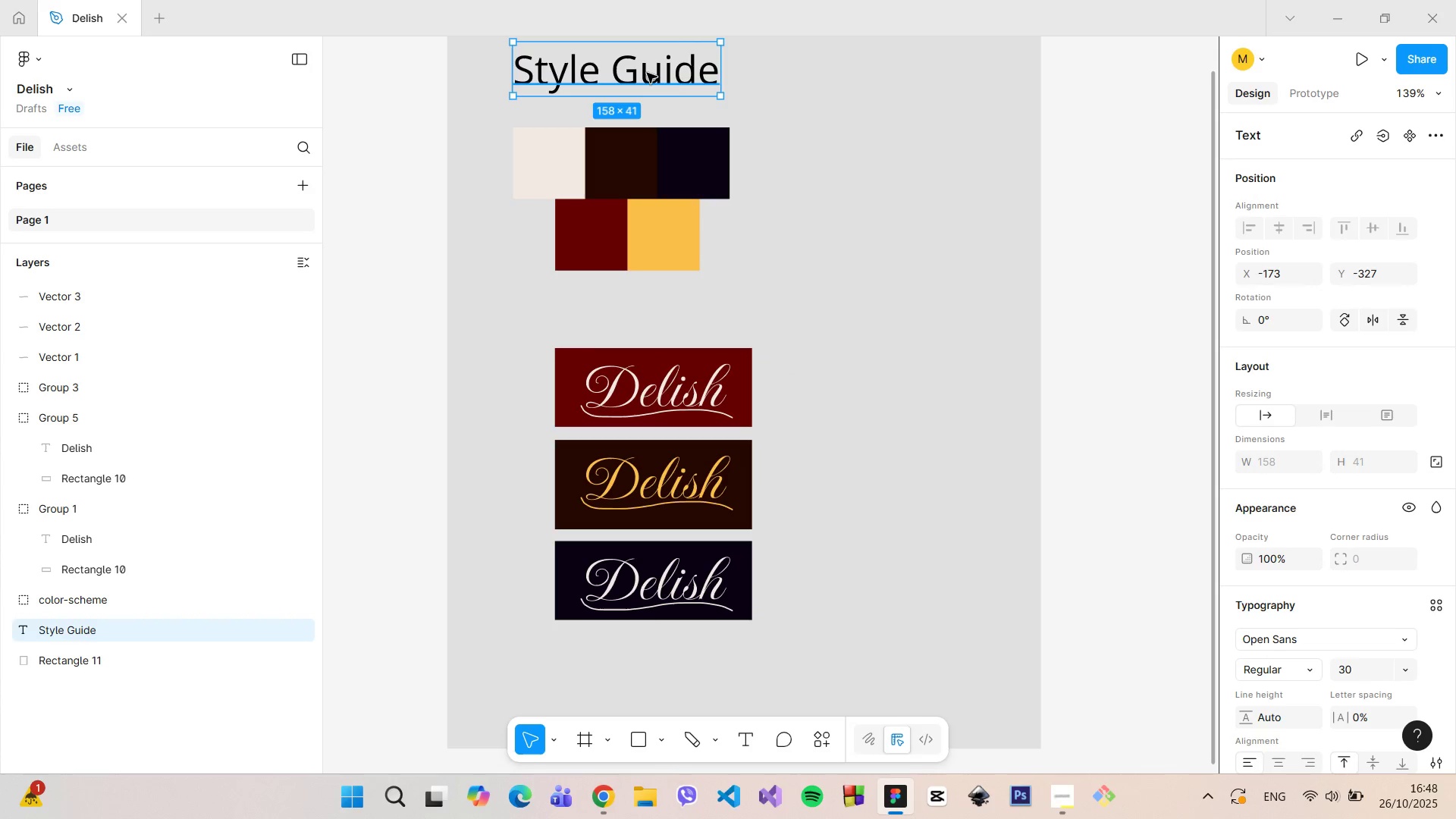 
hold_key(key=AltLeft, duration=1.04)
left_click_drag(start_coordinate=[647, 73], to_coordinate=[887, 176])
 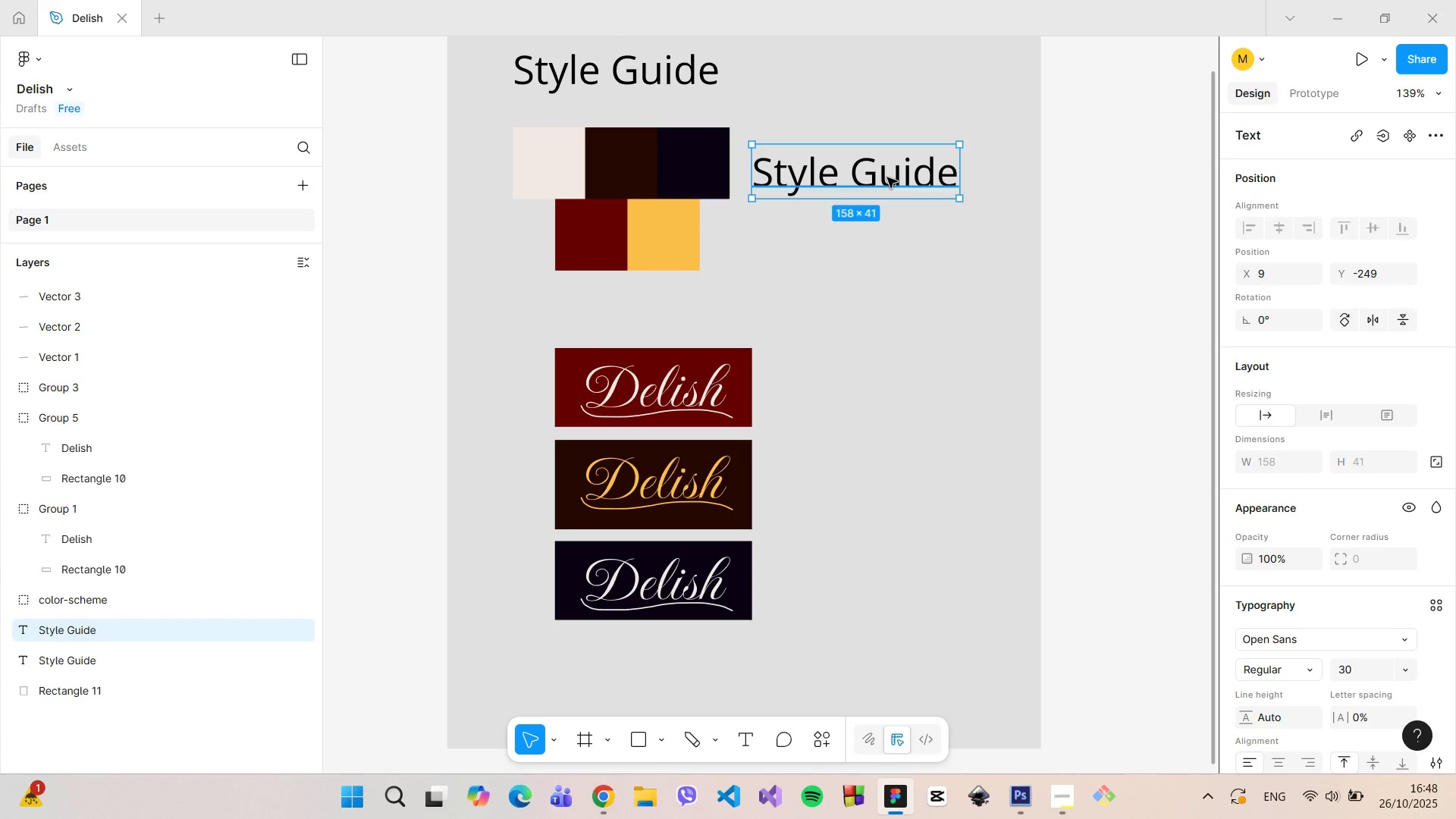 
double_click([887, 177])
 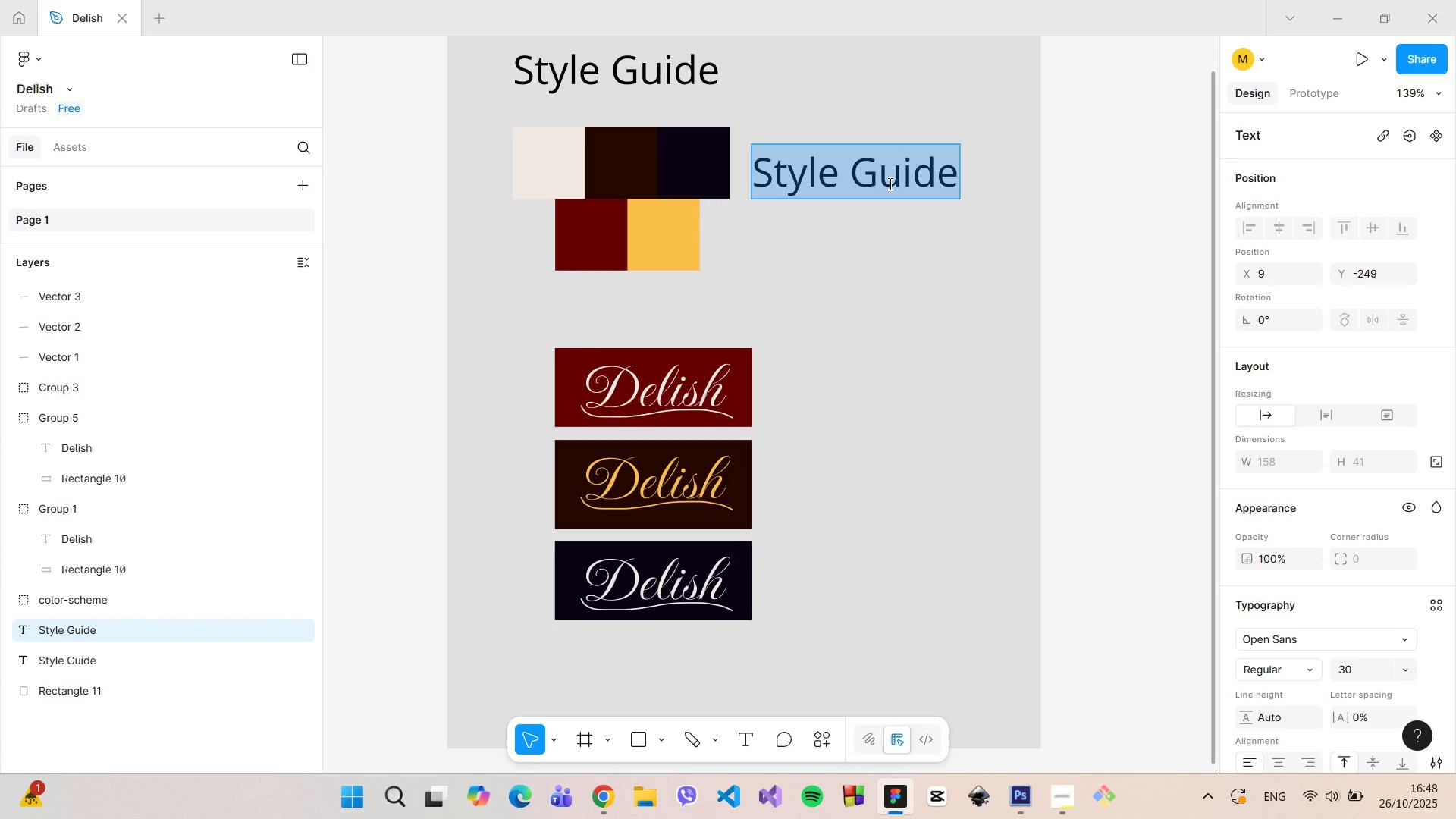 
type(Standard colors such as black, white,= and red to create a classy, sophisticated look for a prestigious restaurant Delish)
 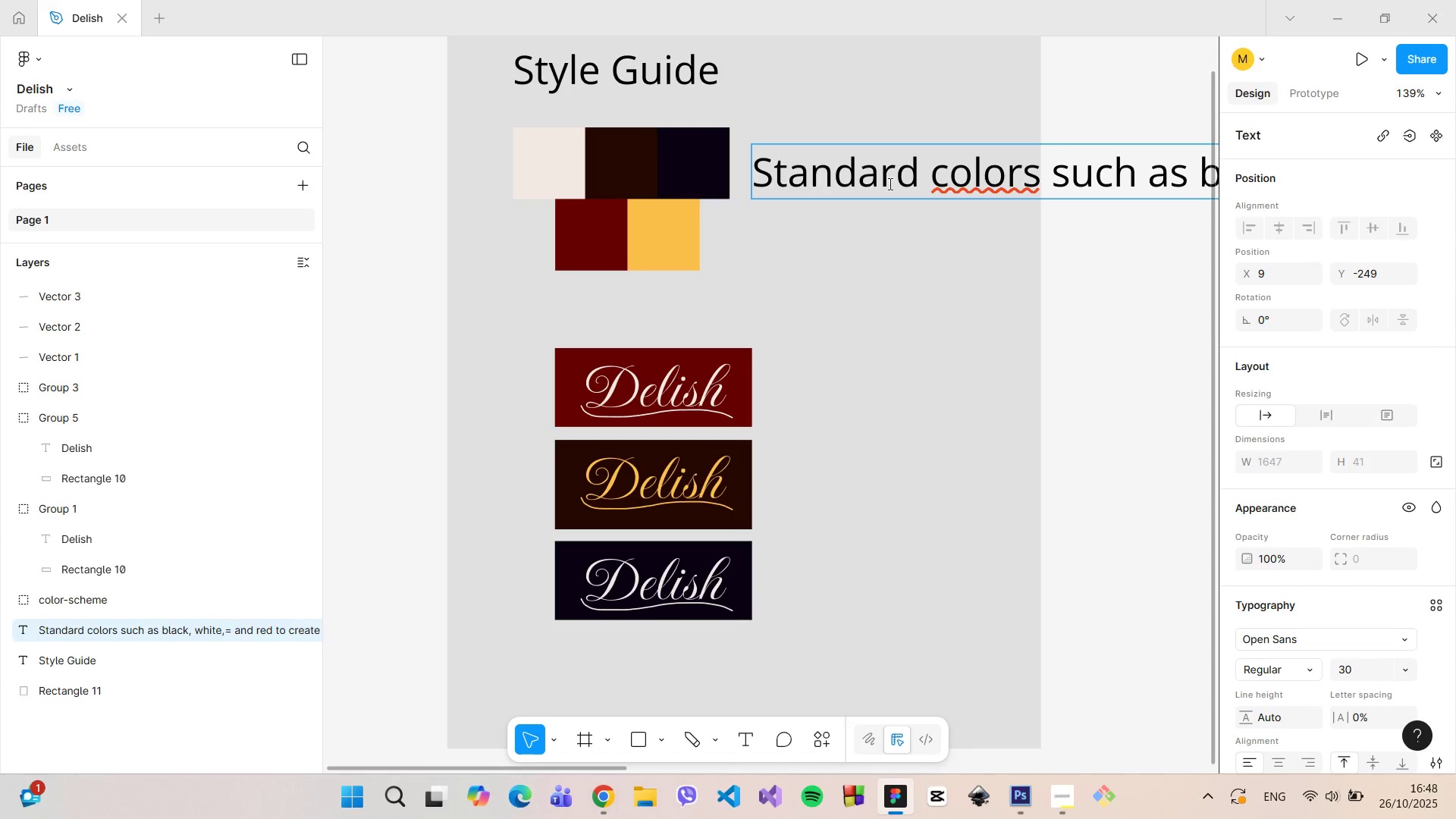 
left_click([1006, 236])
 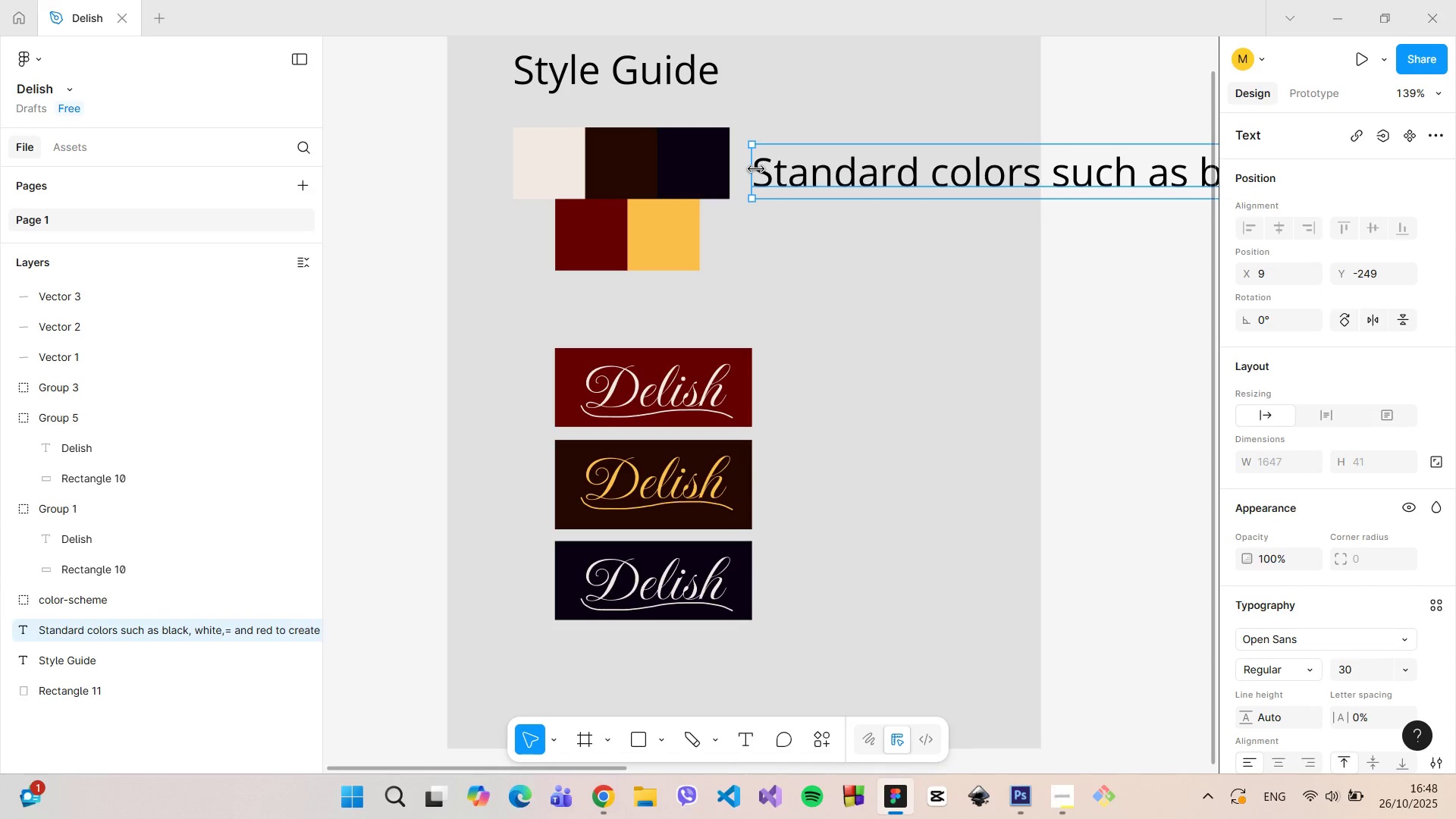 
left_click_drag(start_coordinate=[756, 168], to_coordinate=[989, 176])
 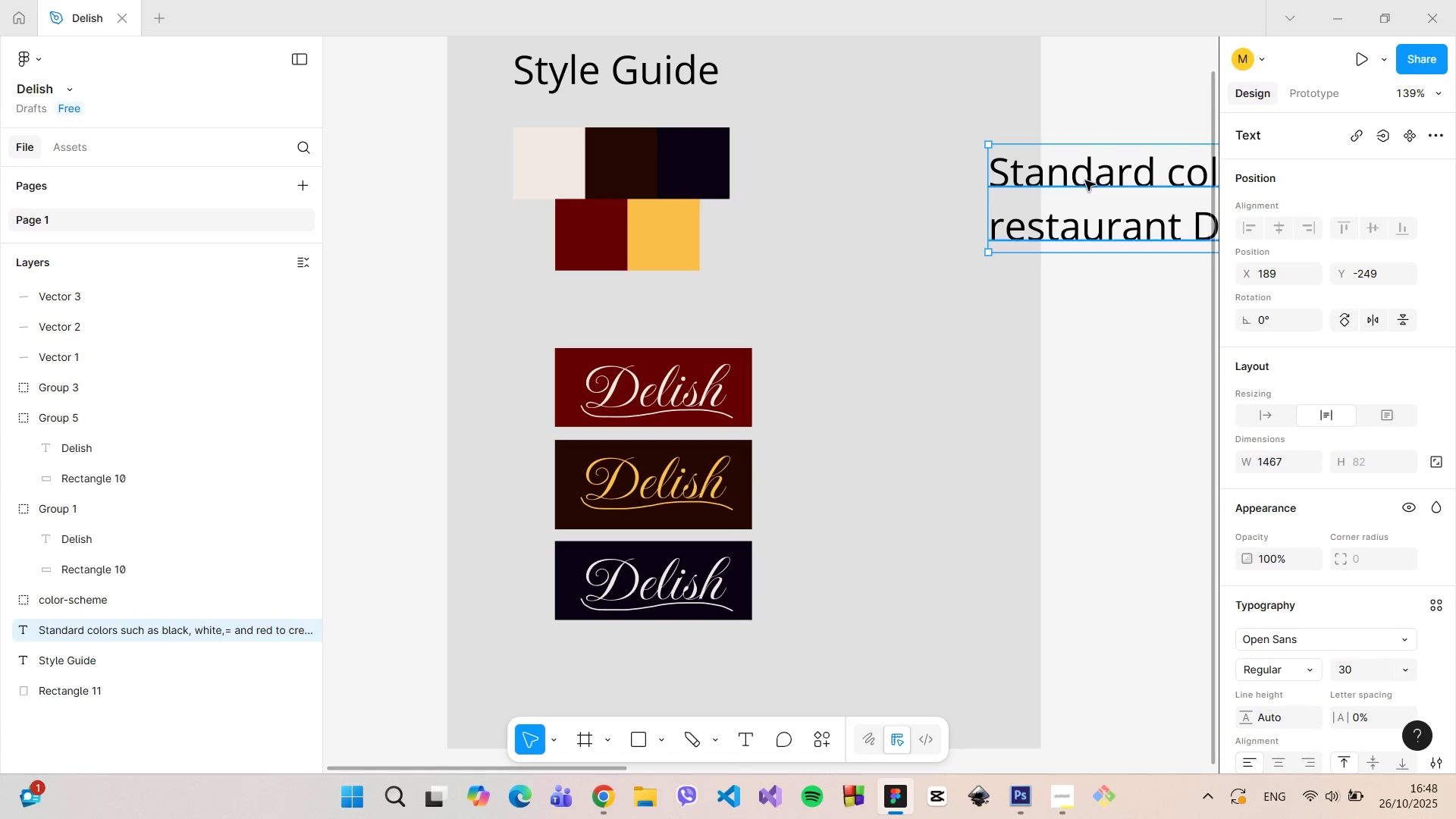 
left_click_drag(start_coordinate=[1085, 180], to_coordinate=[583, 220])
 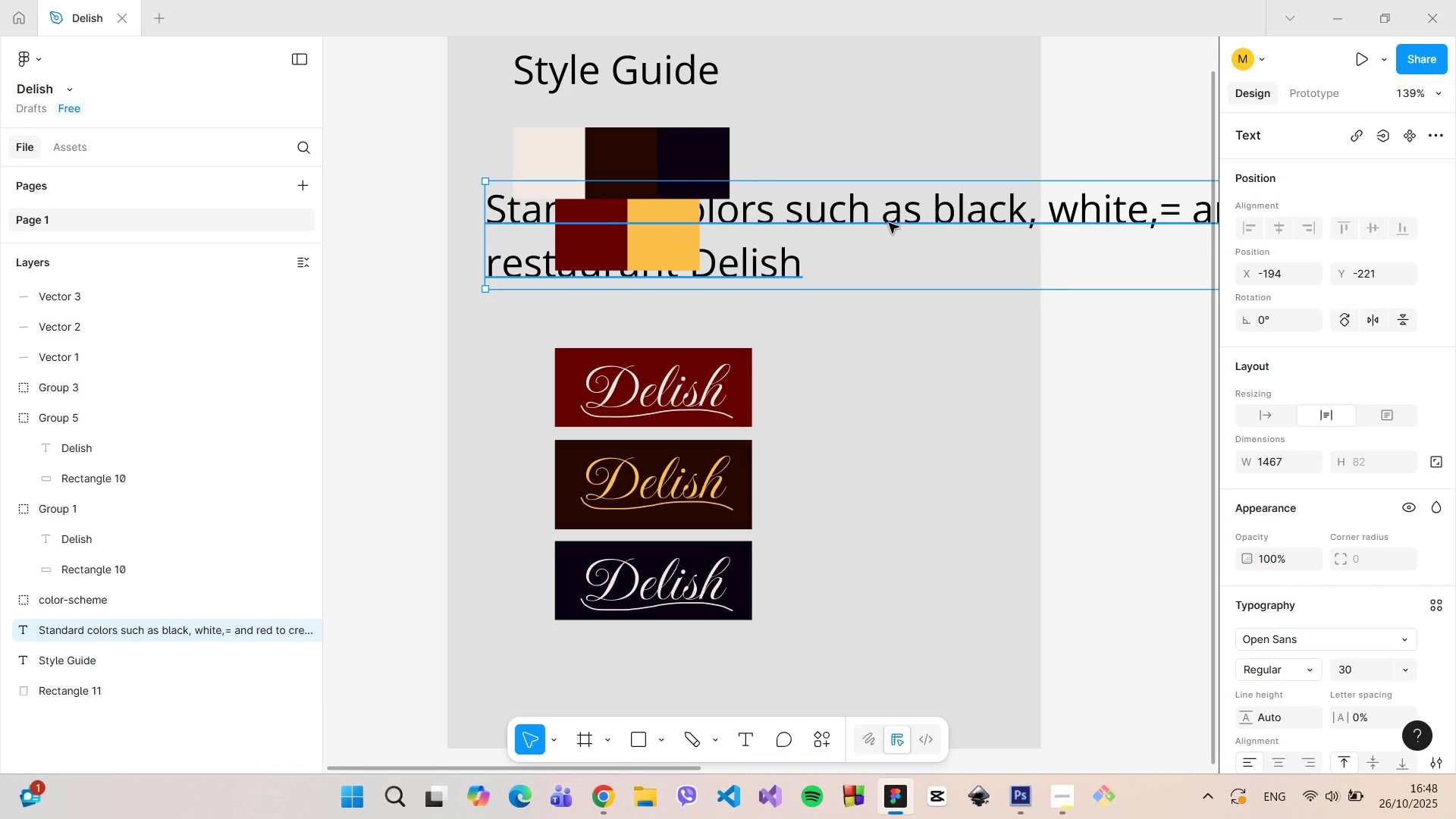 
left_click_drag(start_coordinate=[890, 217], to_coordinate=[366, 275])
 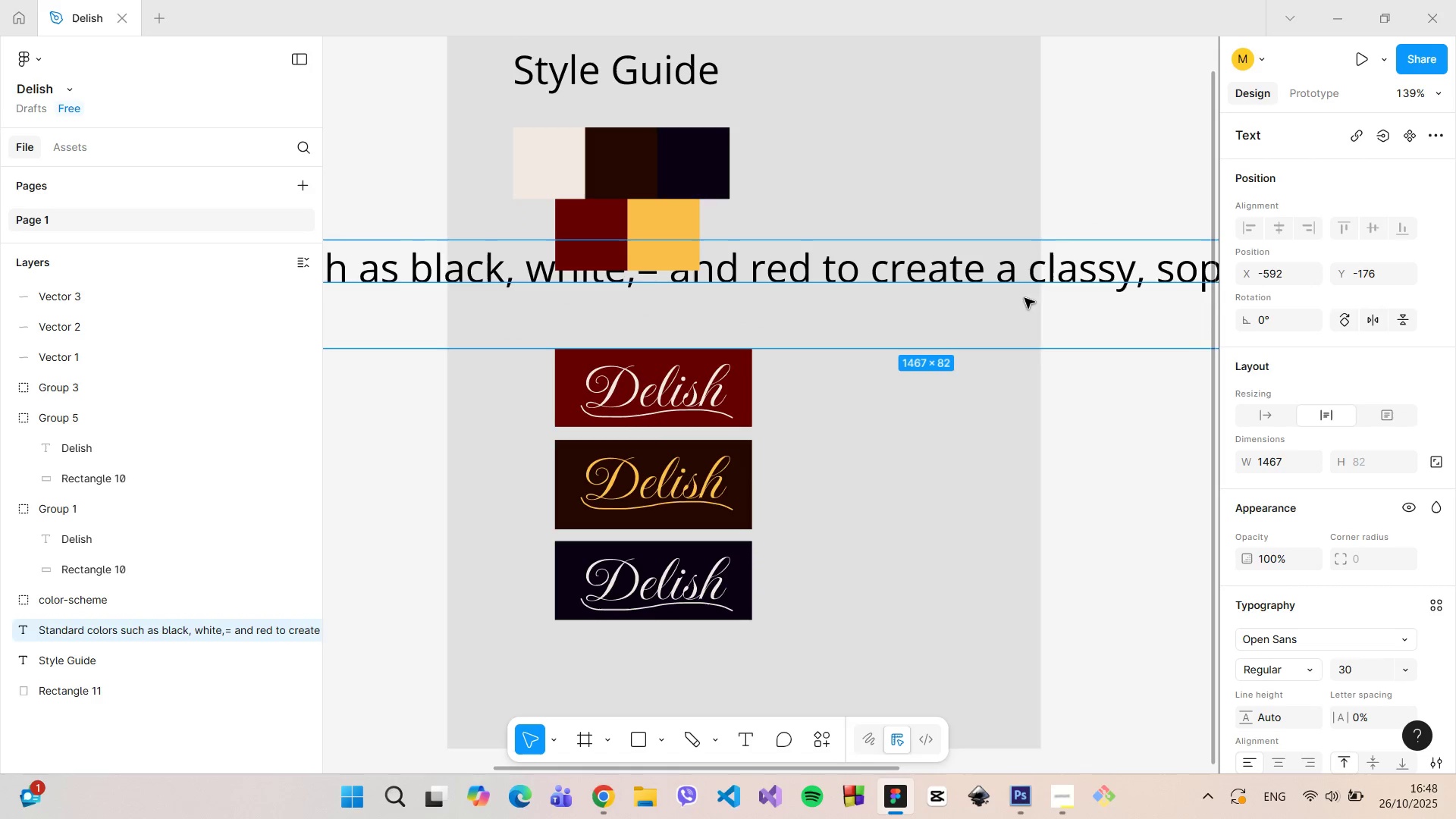 
left_click_drag(start_coordinate=[1010, 298], to_coordinate=[808, 303])
 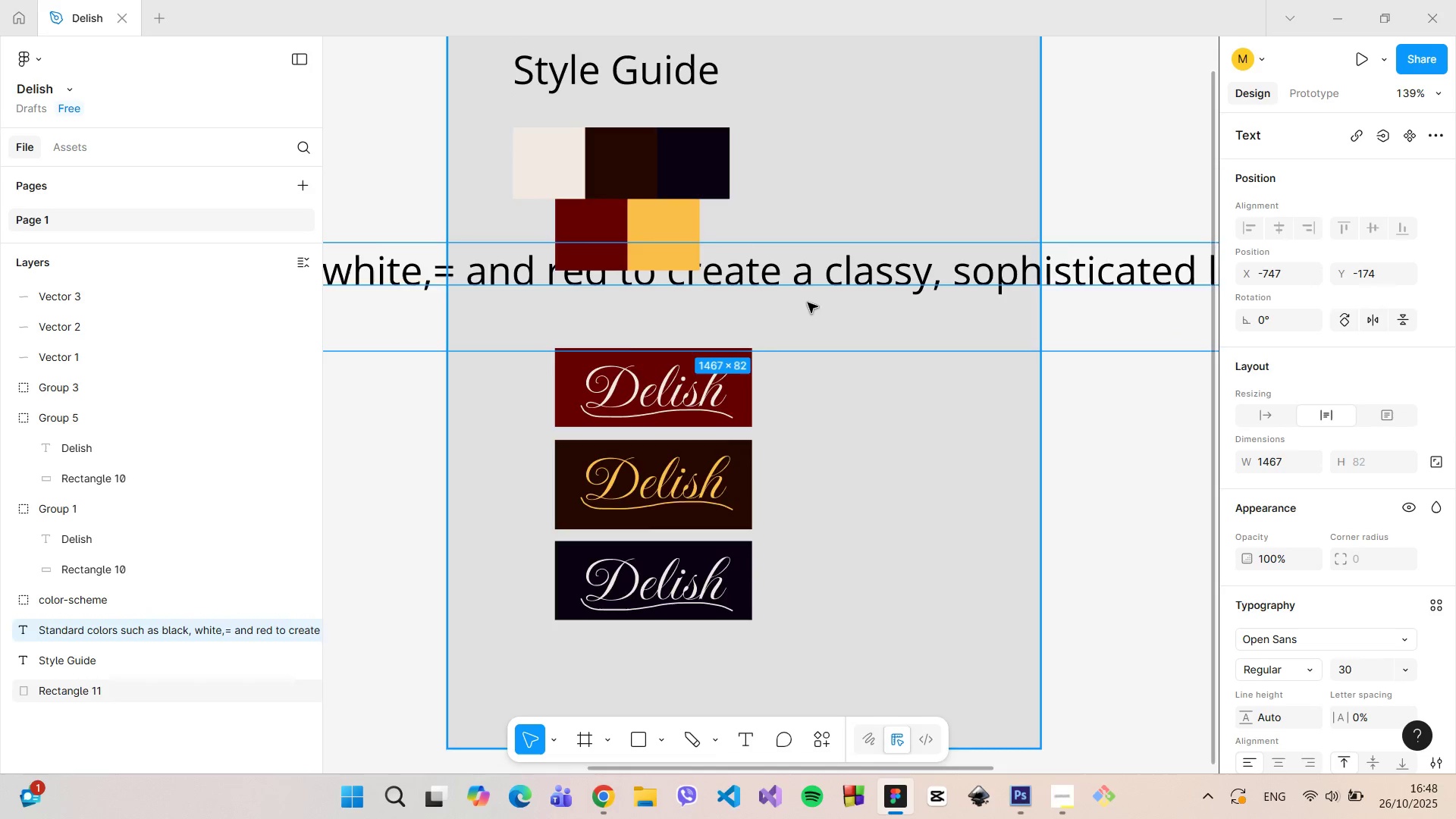 
scroll: coordinate [808, 302], scroll_direction: down, amount: 12.0
 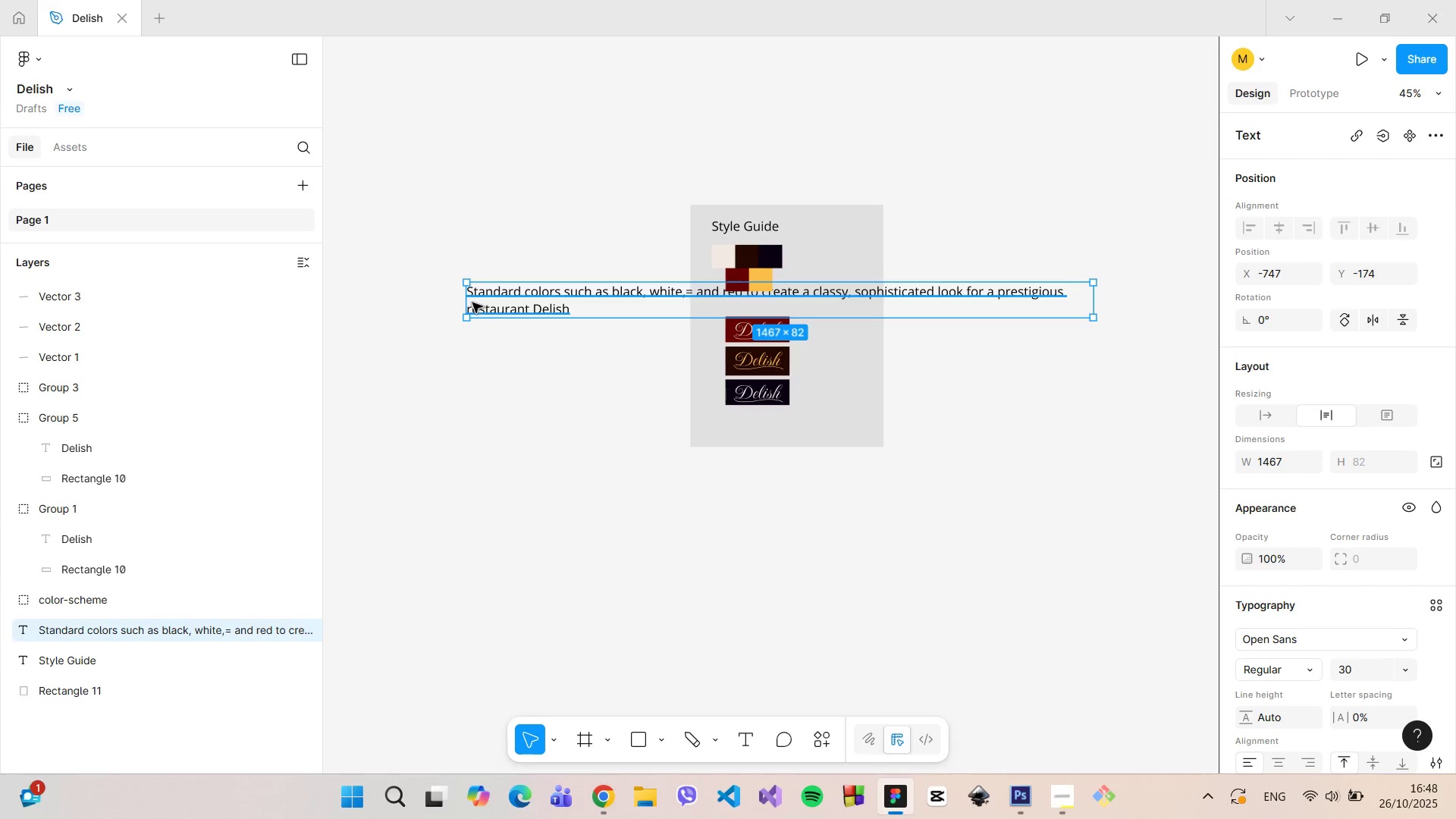 
left_click_drag(start_coordinate=[468, 303], to_coordinate=[905, 308])
 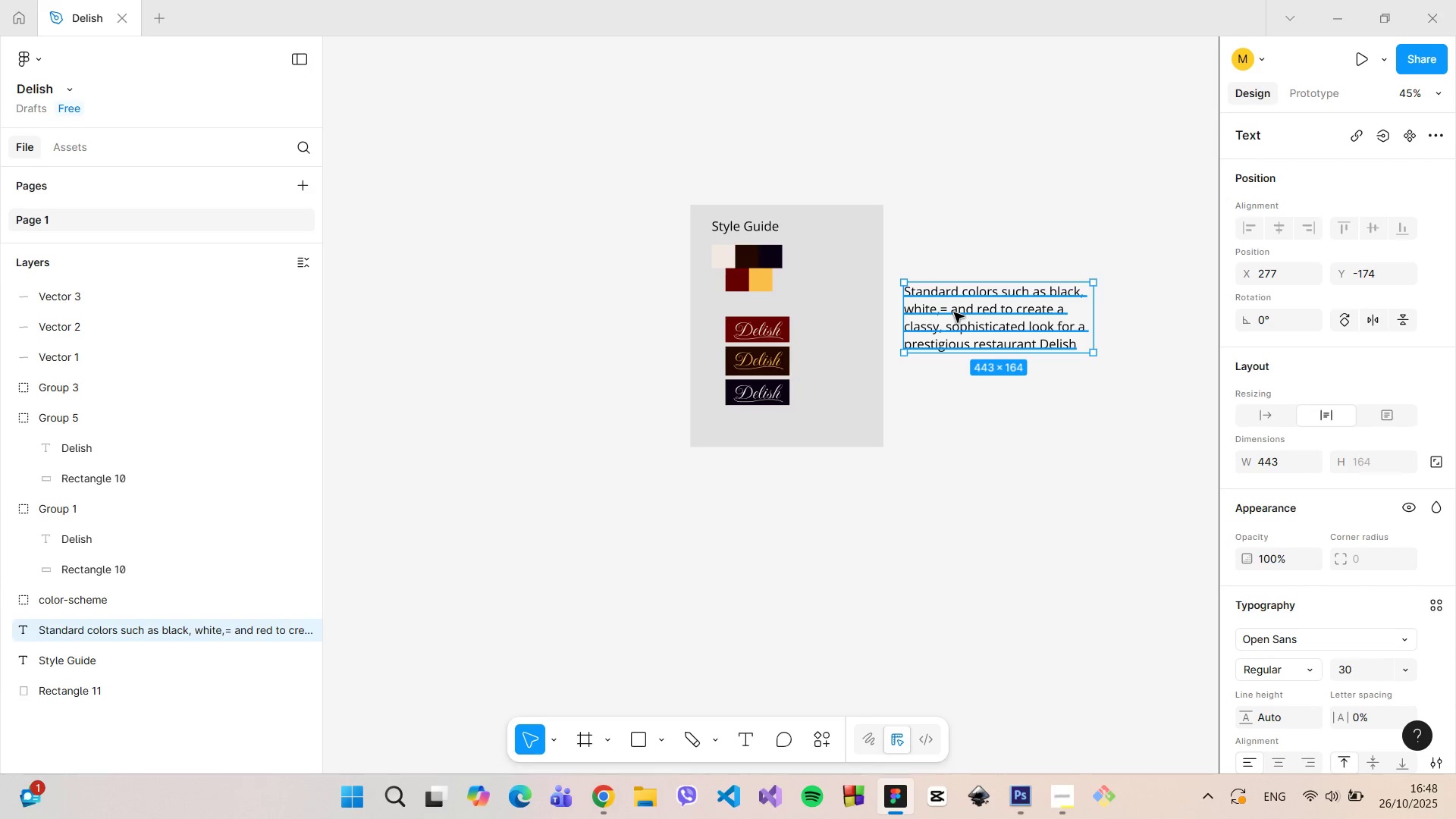 
double_click([954, 312])
 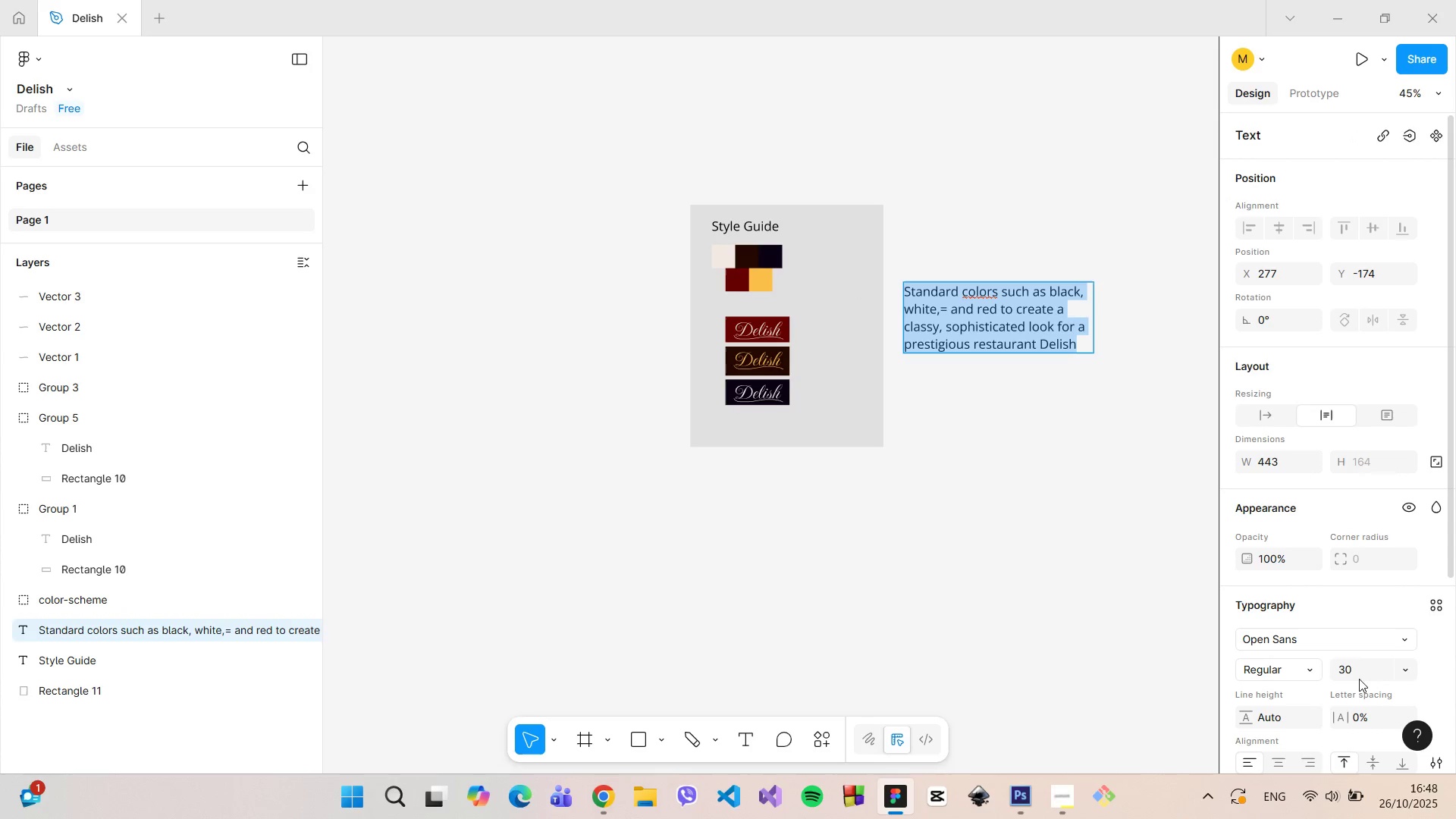 
left_click([1352, 671])
 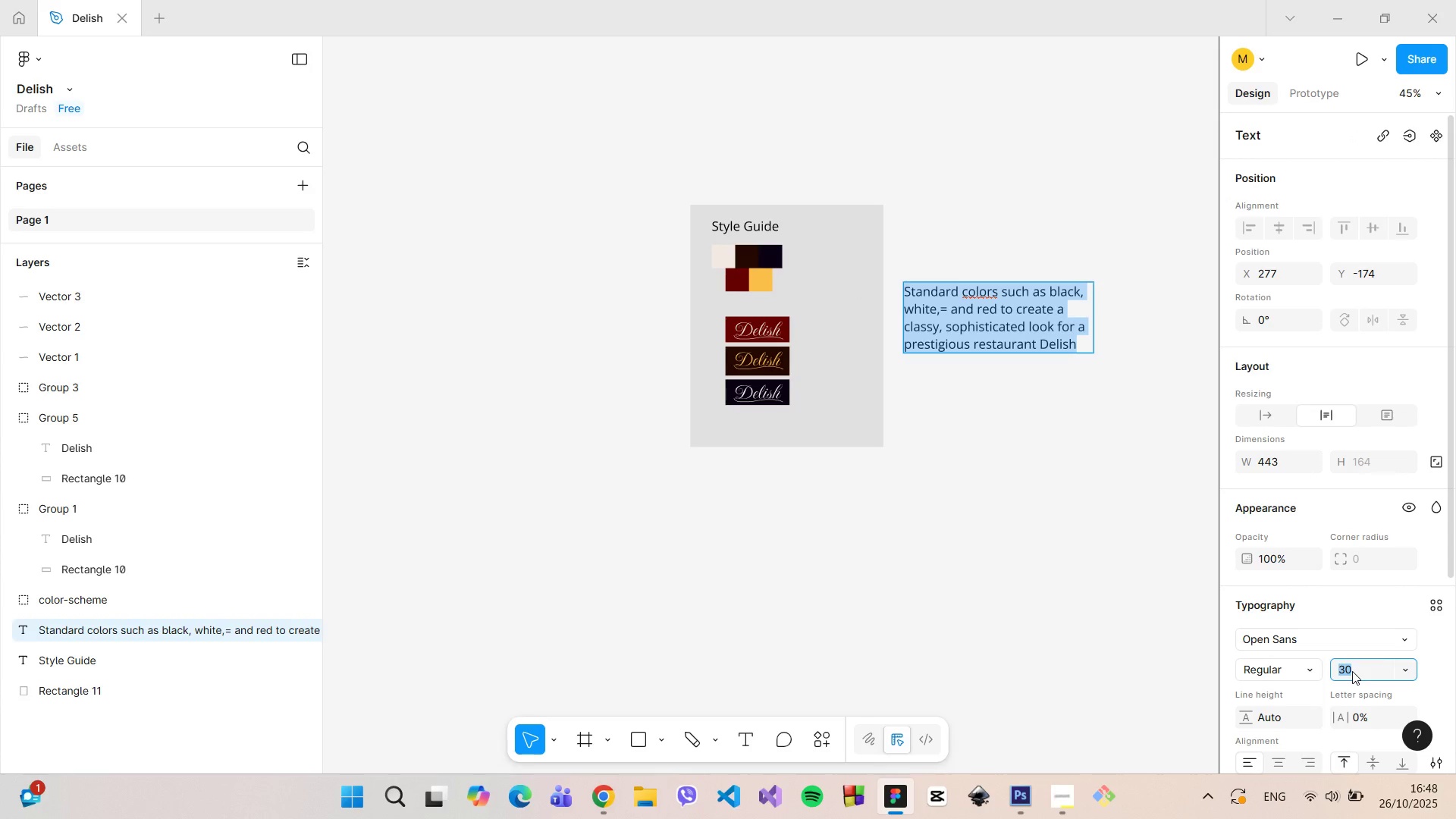 
type(20)
 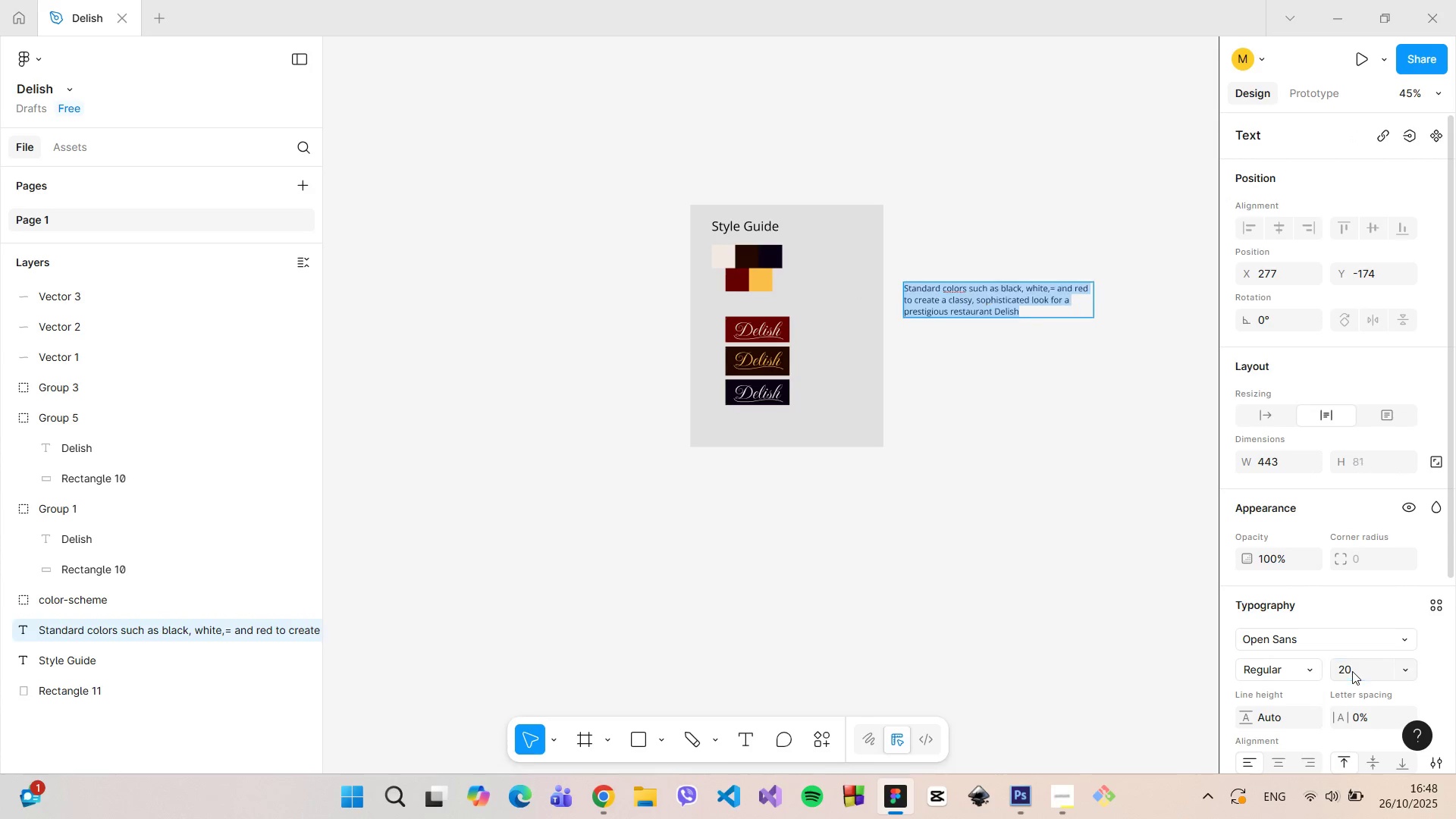 
key(Enter)
 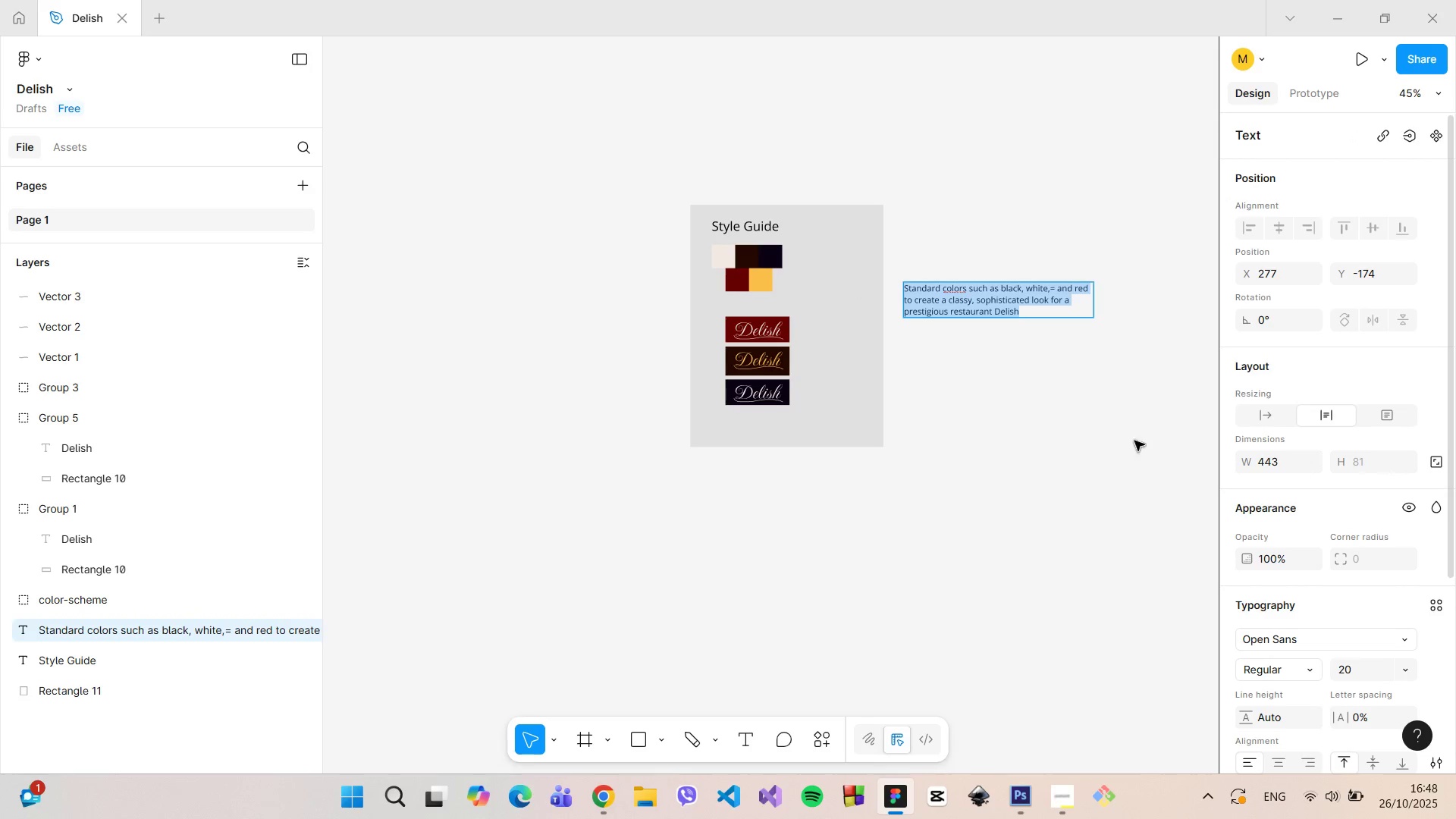 
left_click([1021, 359])
 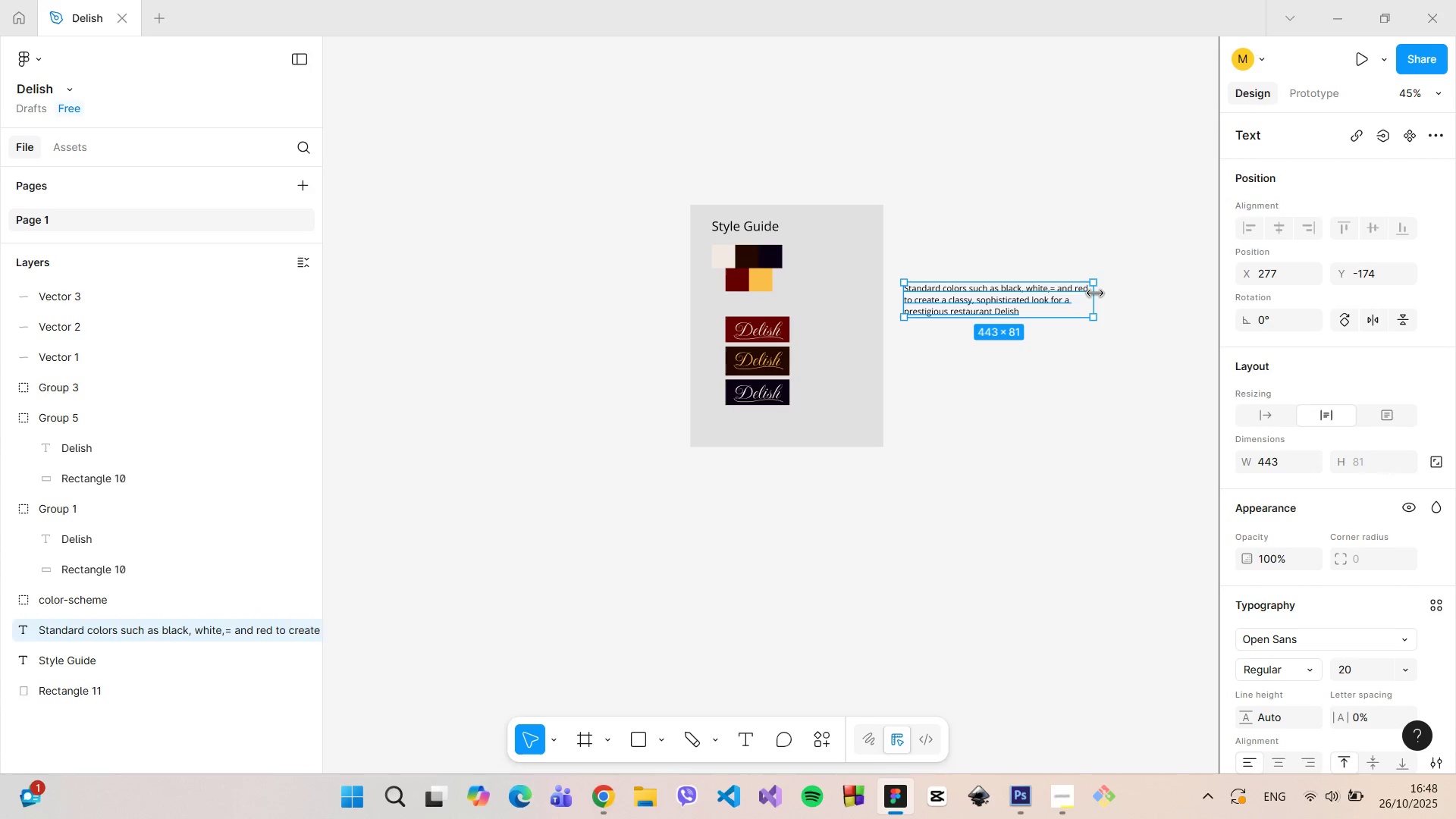 
left_click_drag(start_coordinate=[1095, 293], to_coordinate=[1010, 303])
 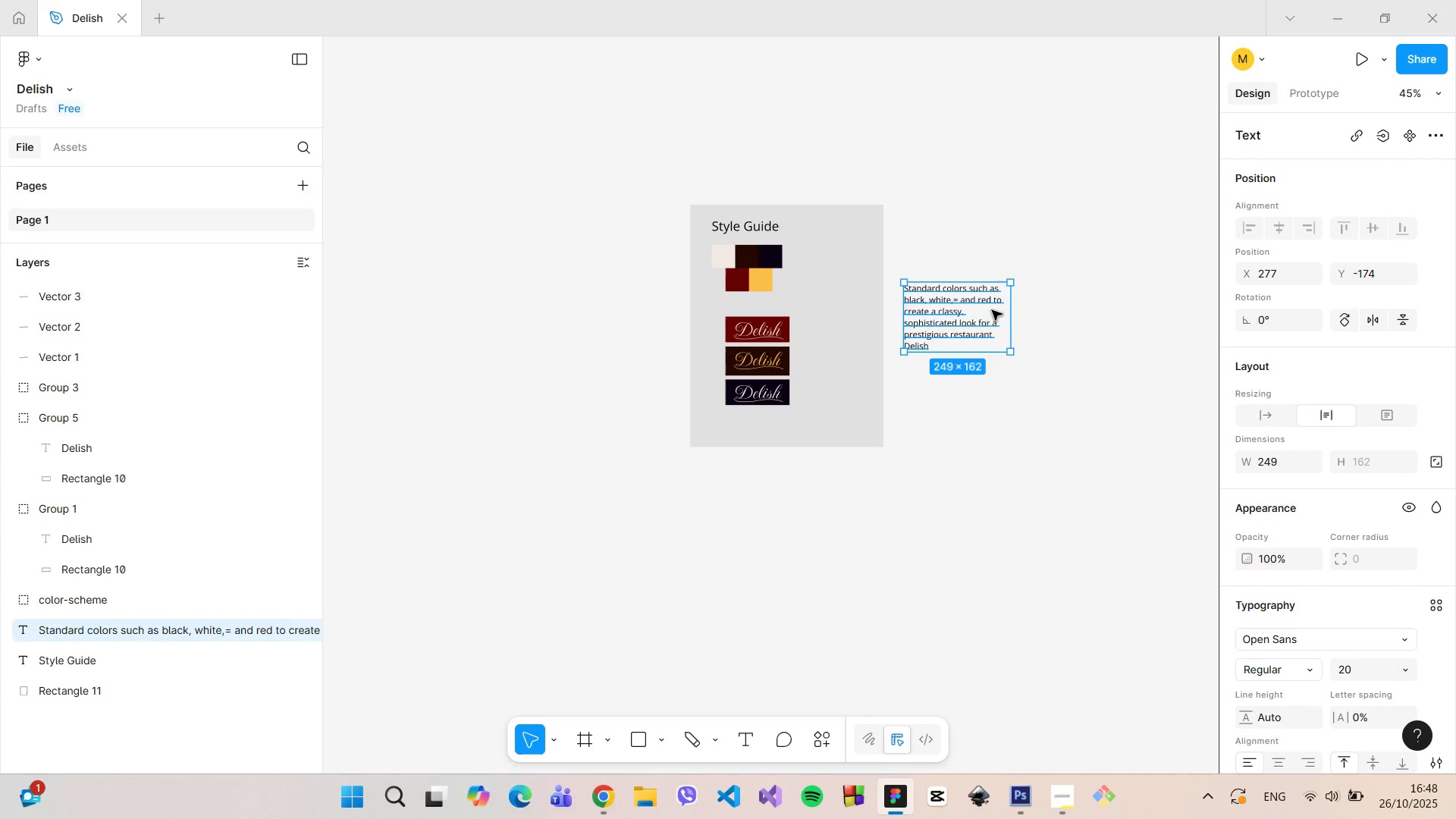 
left_click_drag(start_coordinate=[993, 310], to_coordinate=[861, 274])
 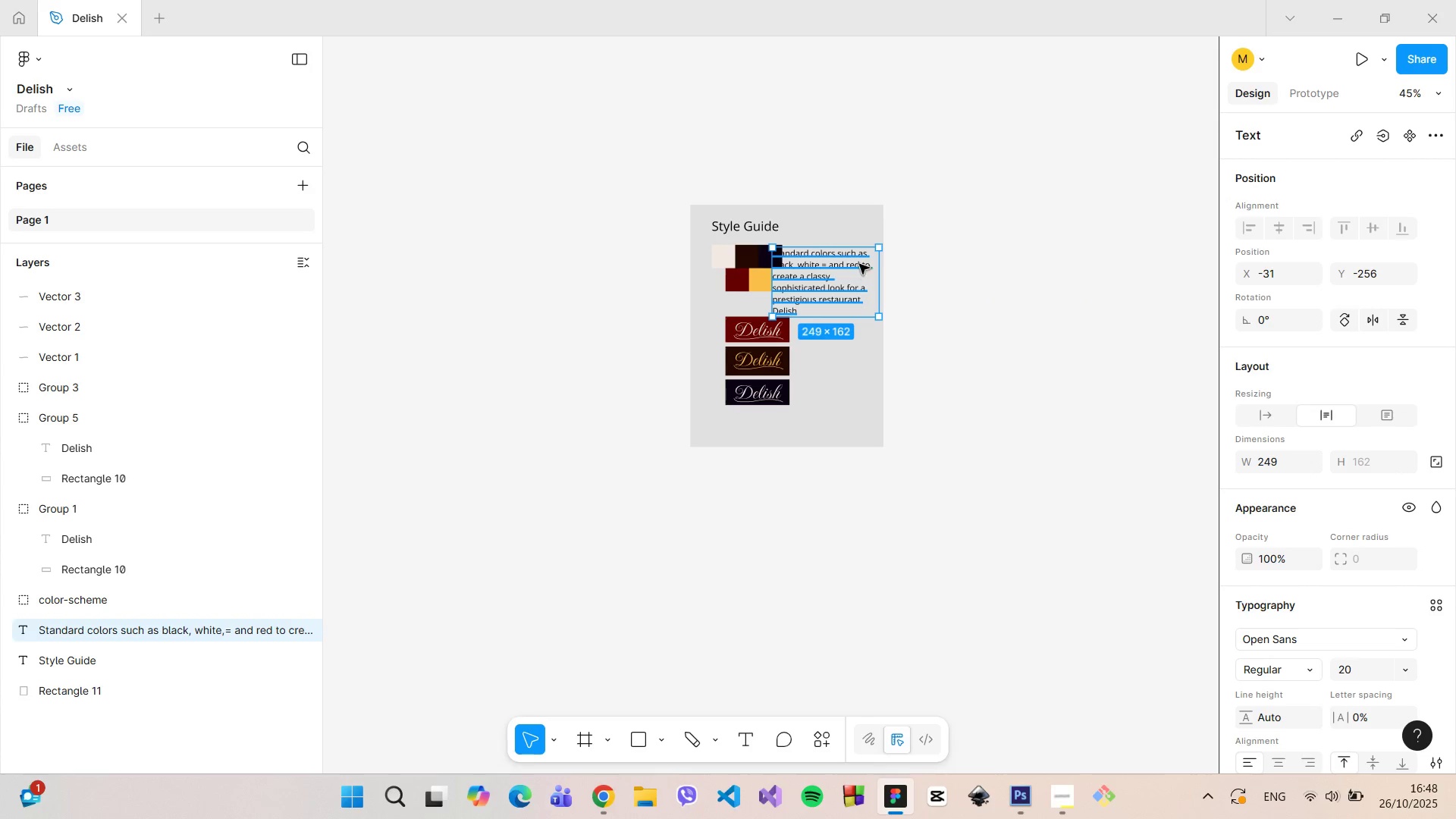 
hold_key(key=ControlLeft, duration=0.77)
scroll: coordinate [855, 263], scroll_direction: up, amount: 10.0
 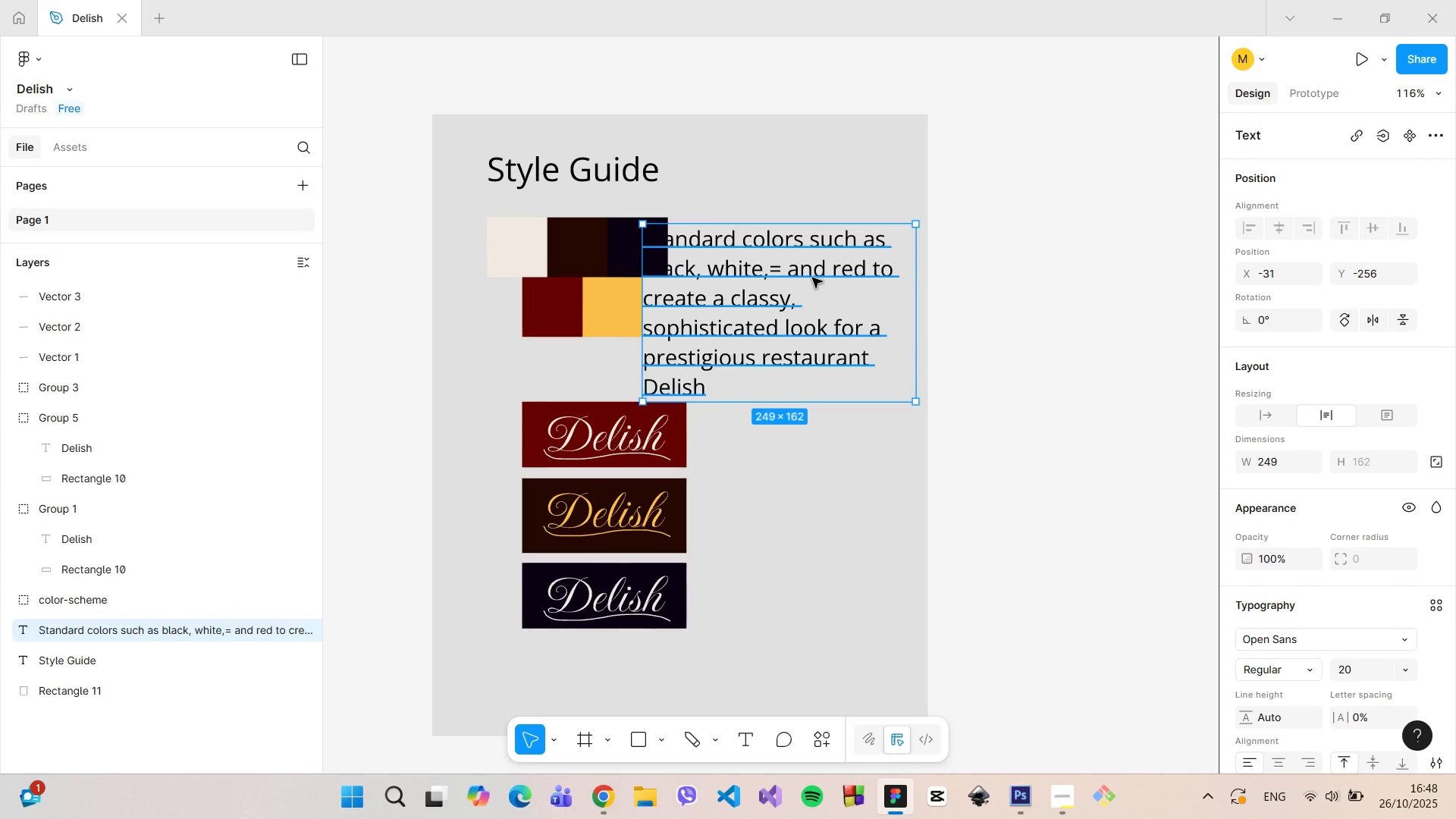 
double_click([812, 278])
 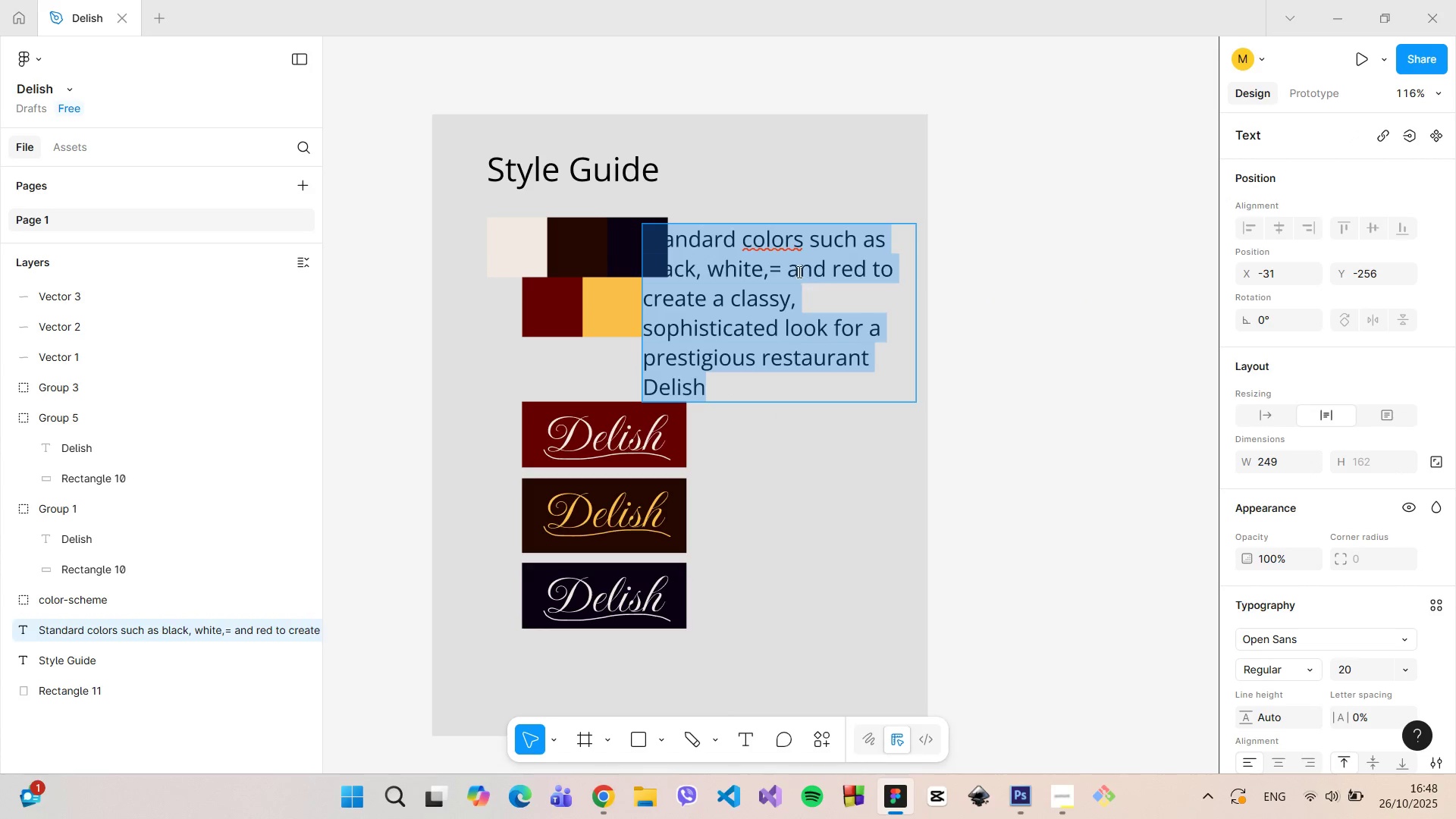 
left_click([796, 270])
 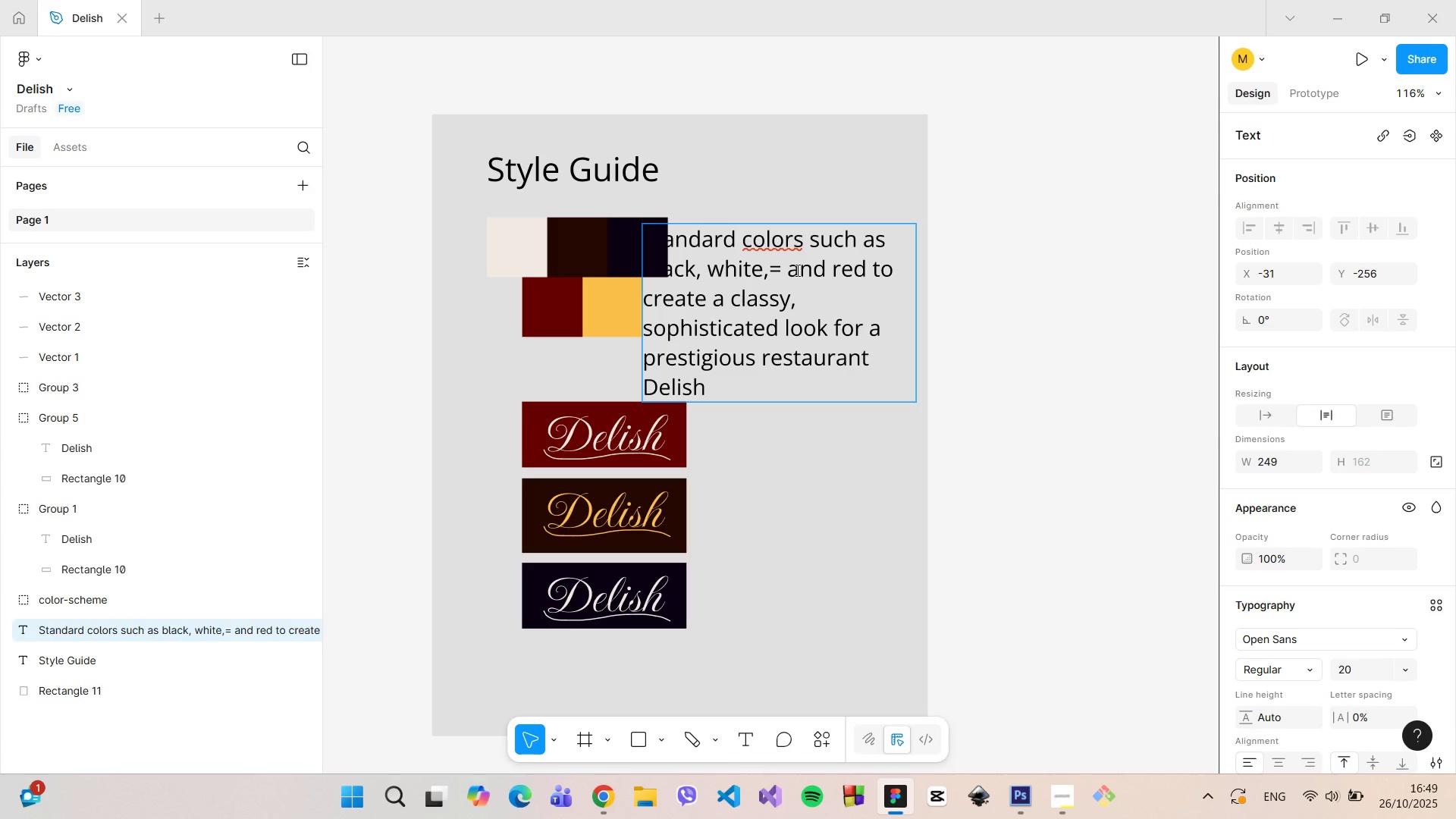 
key(Backspace)
 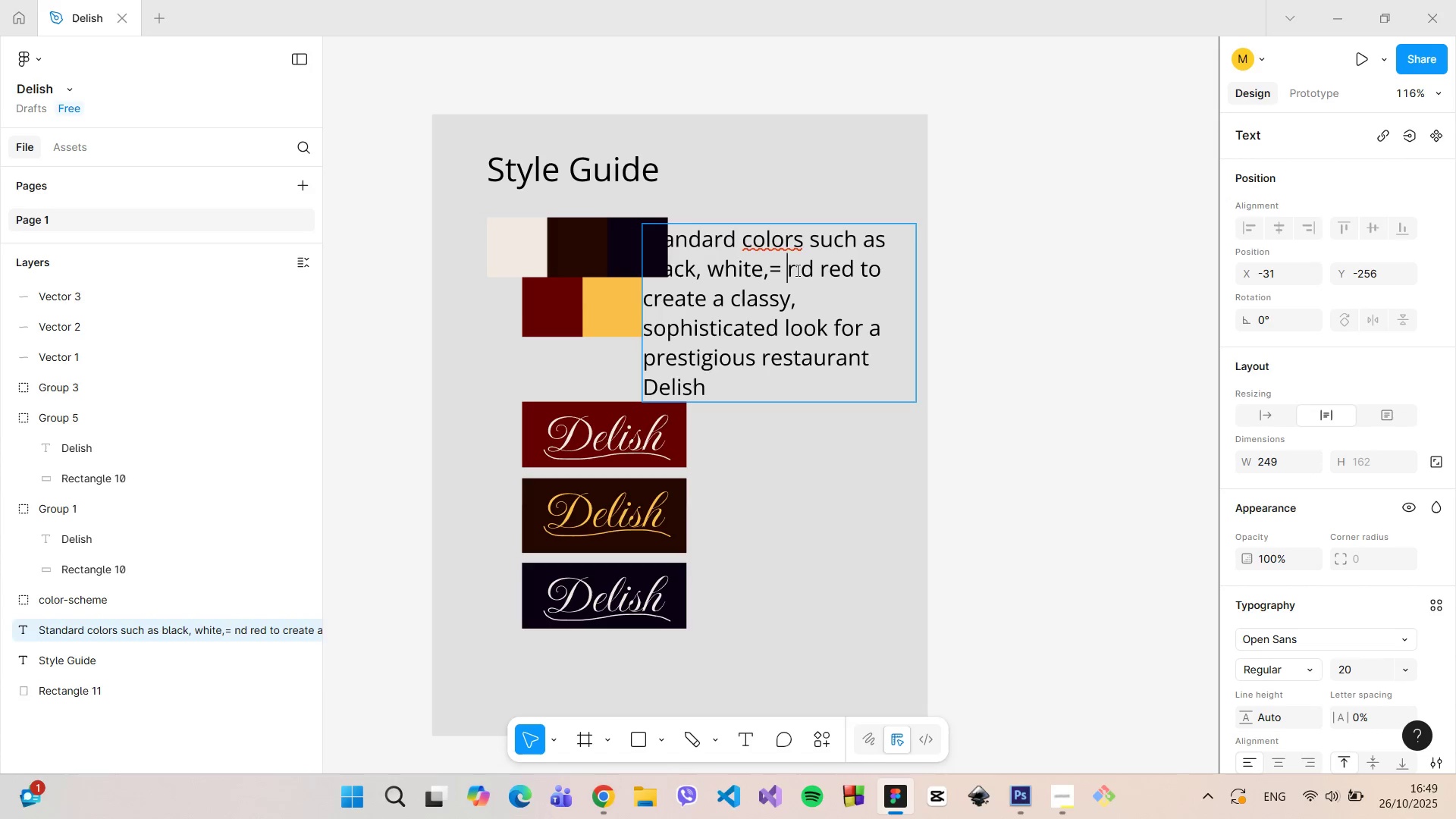 
key(Backspace)
 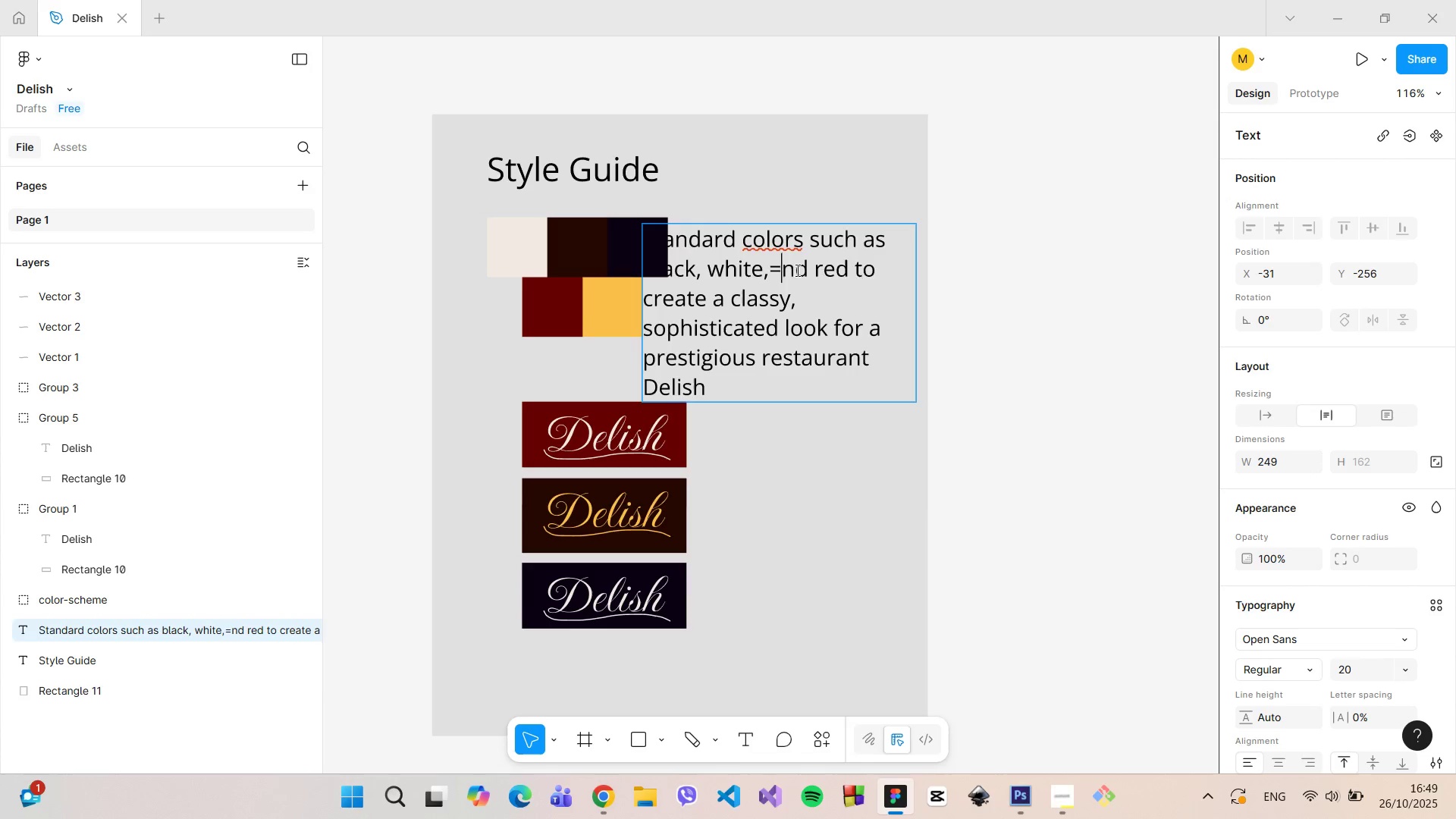 
key(Backspace)
 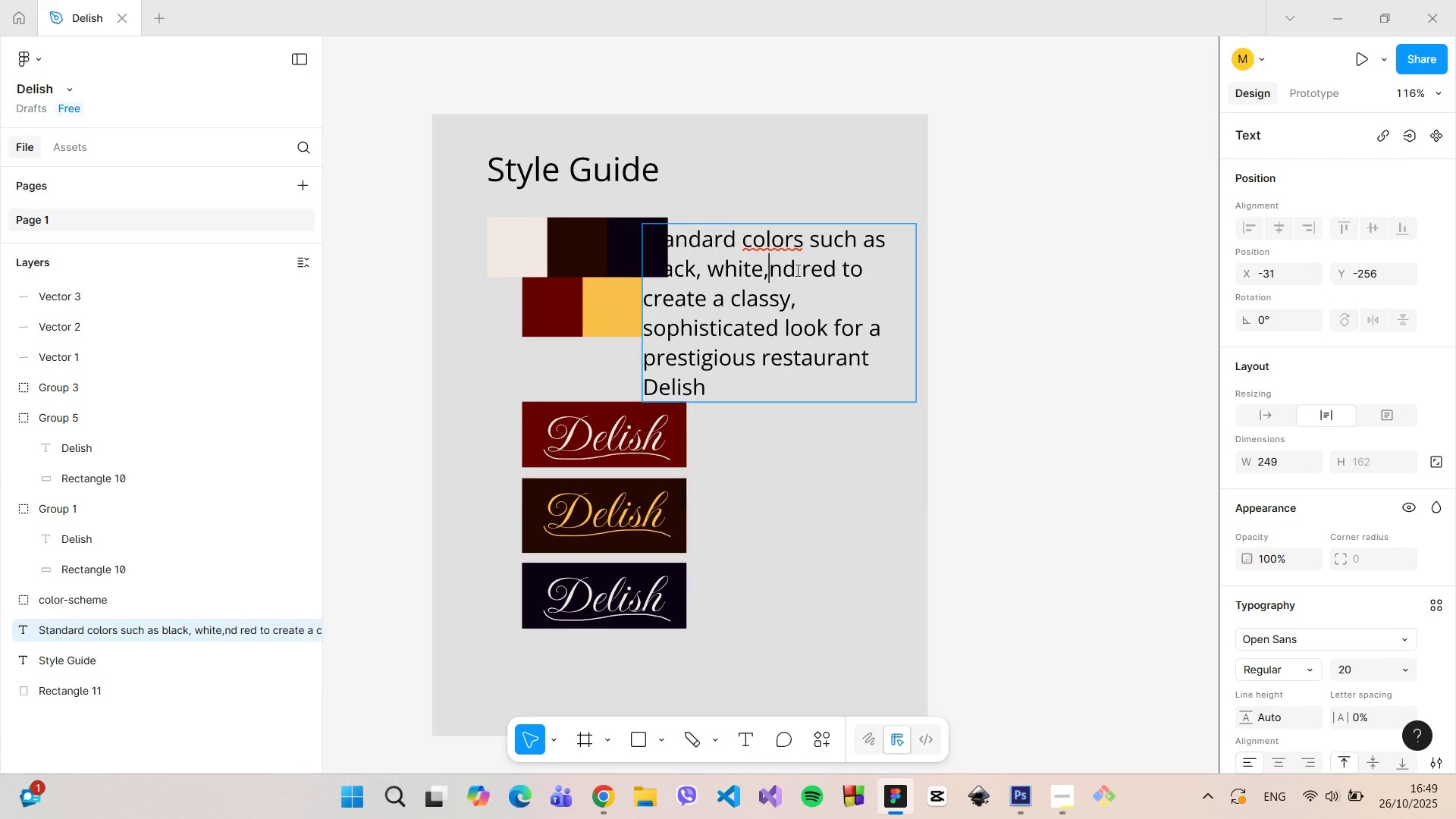 
key(Backspace)
 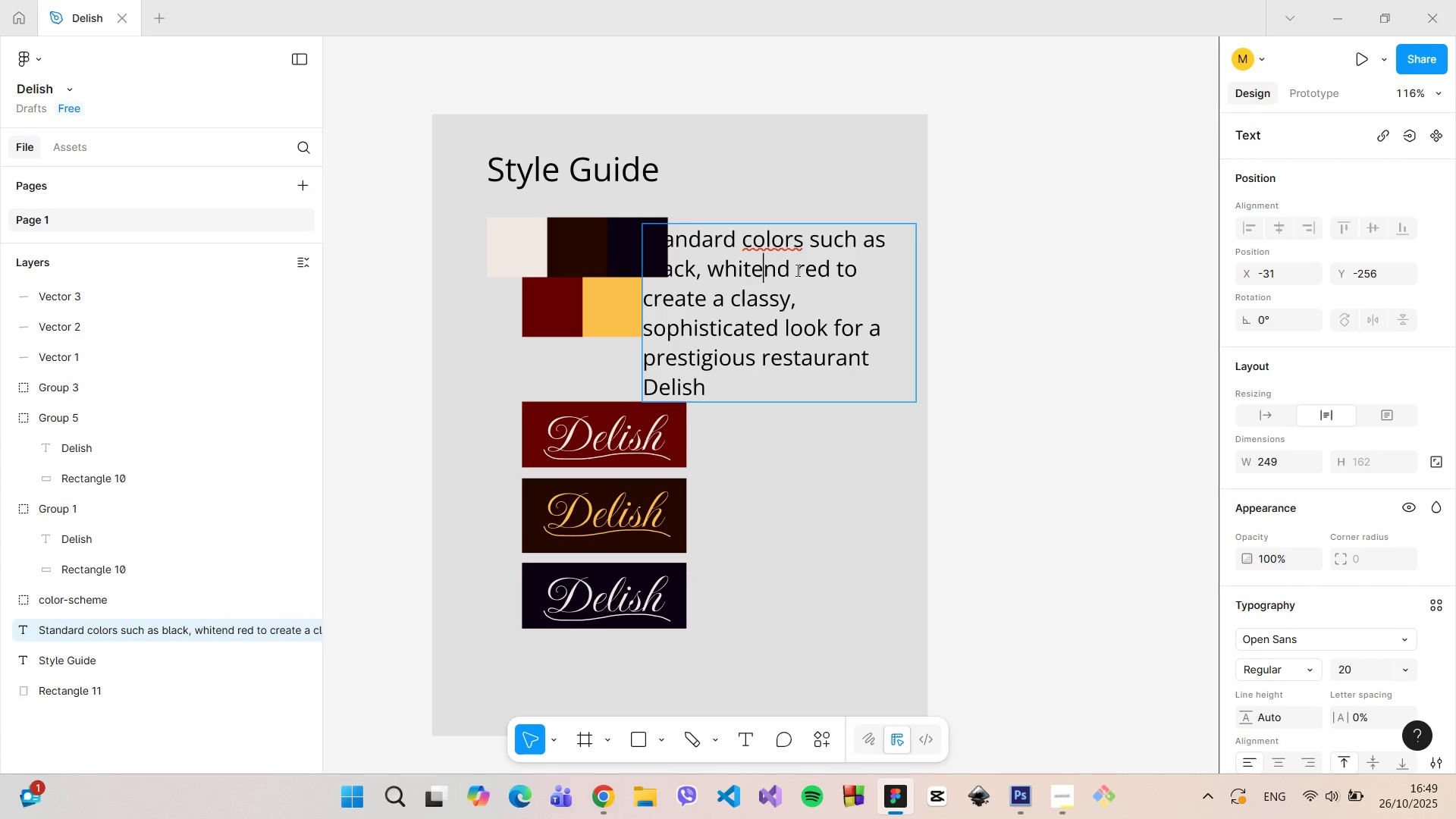 
key(Space)
 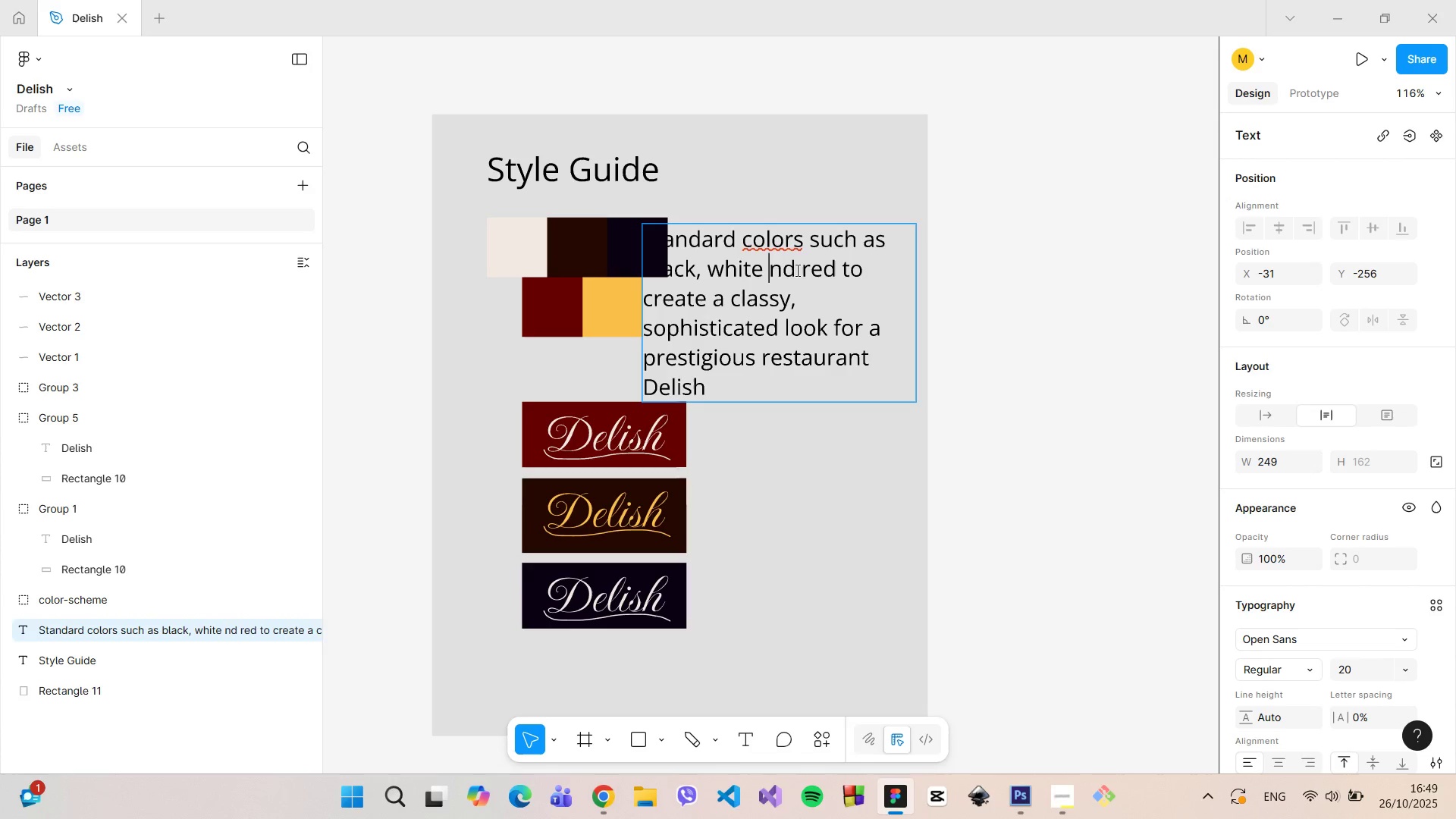 
key(A)
 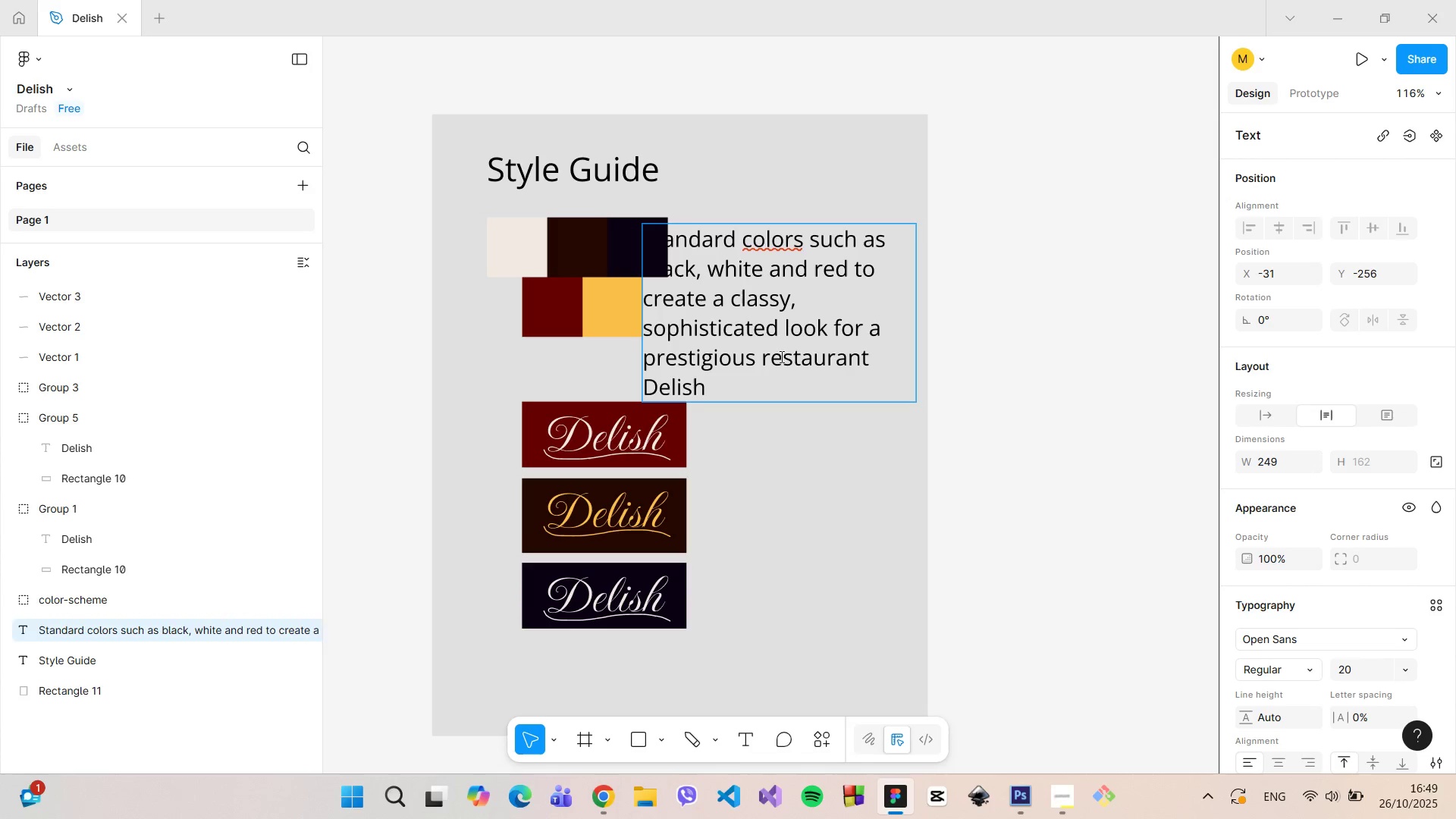 
left_click([887, 357])
 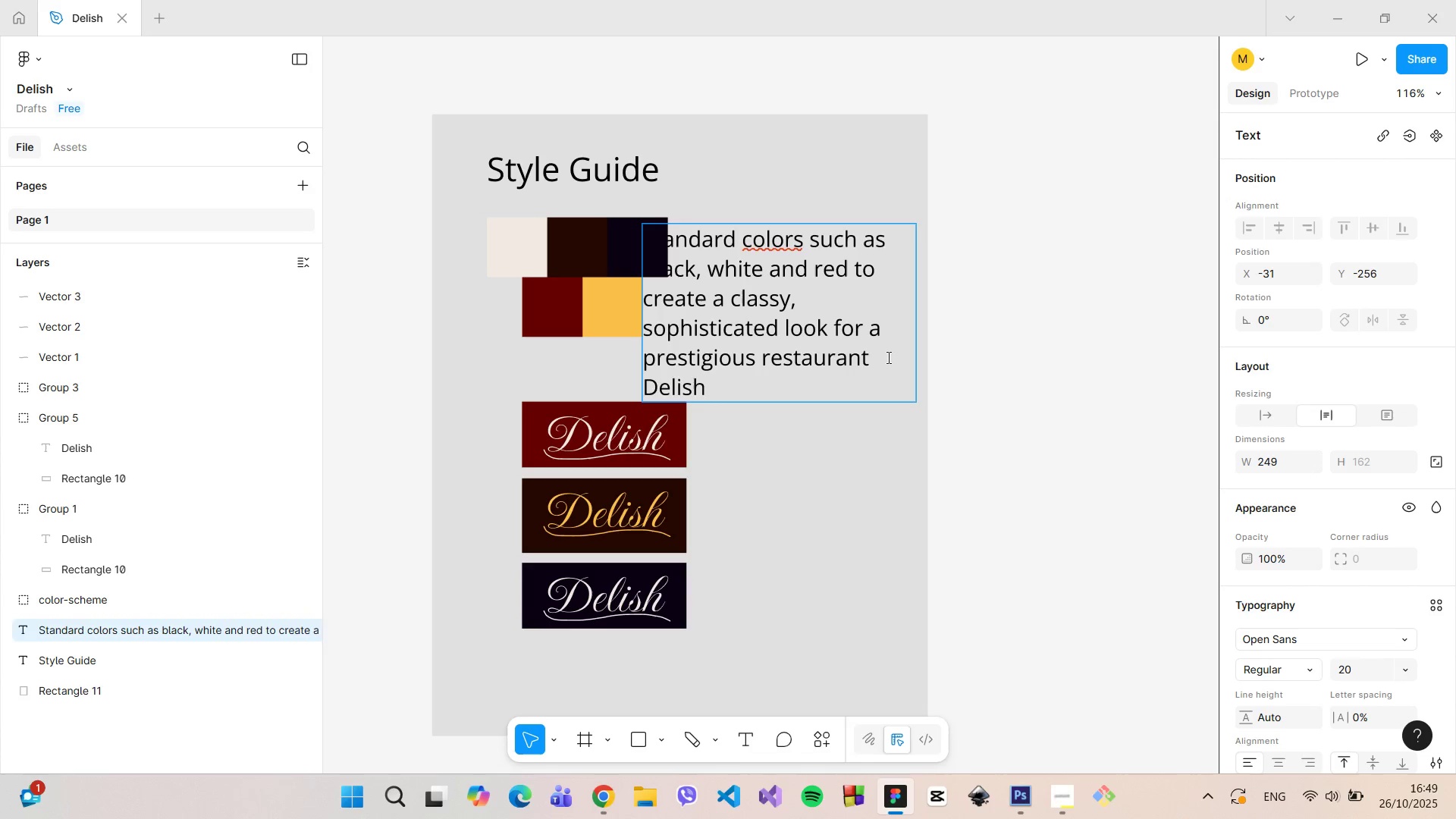 
type(concept >)
key(Backspace)
key(Backspace)
 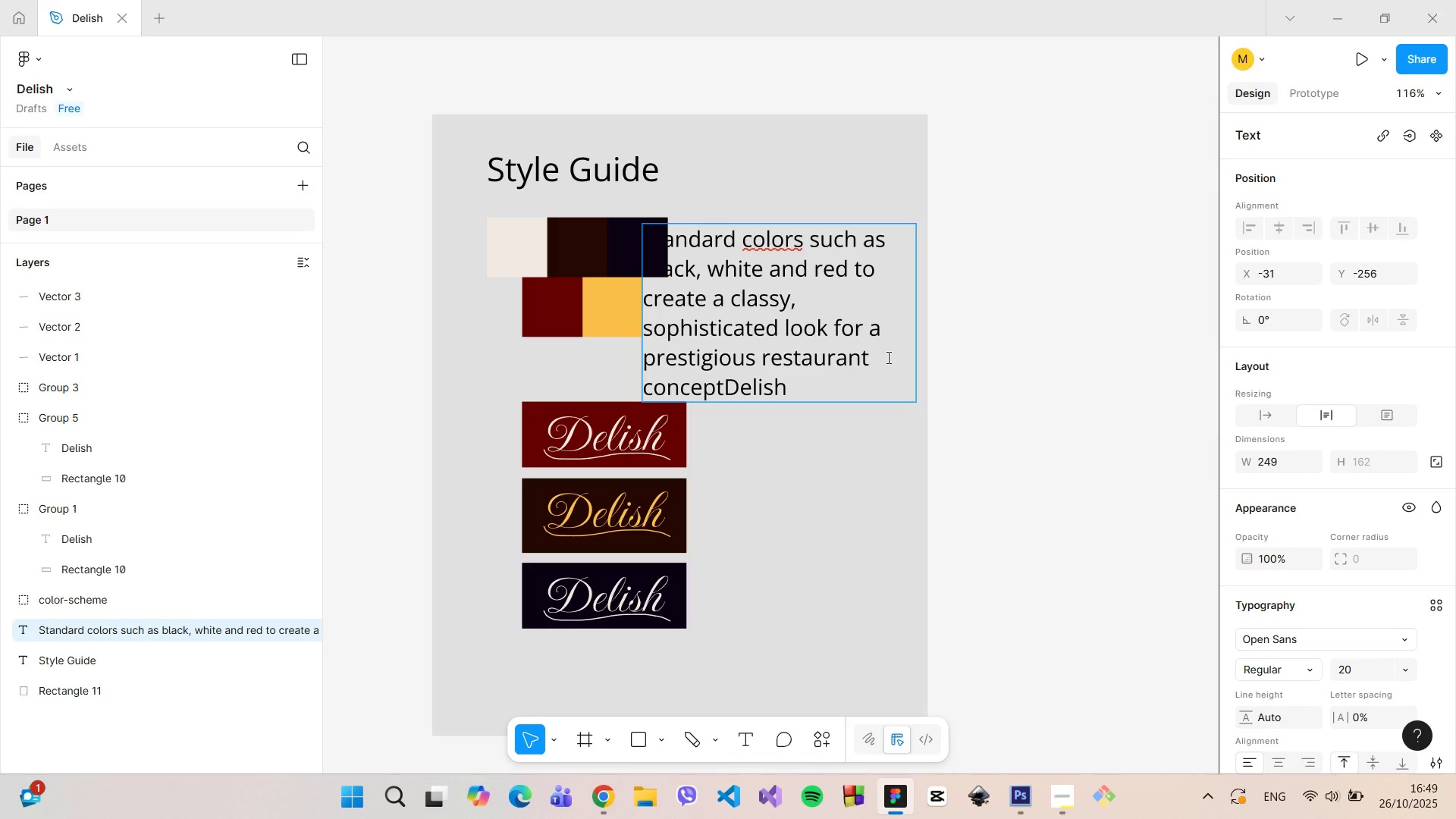 
hold_key(key=ArrowRight, duration=0.61)
 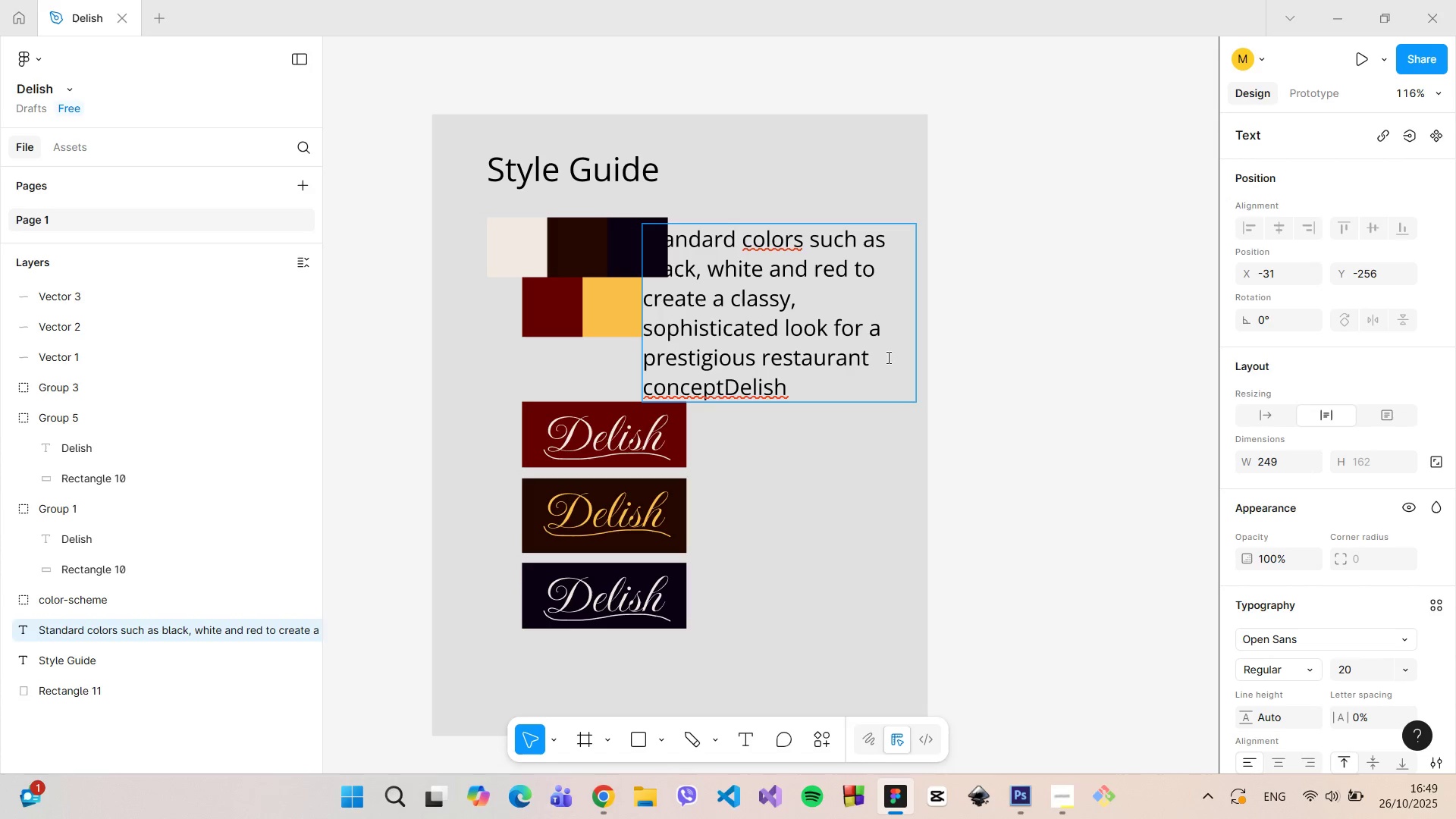 
key(ArrowRight)
 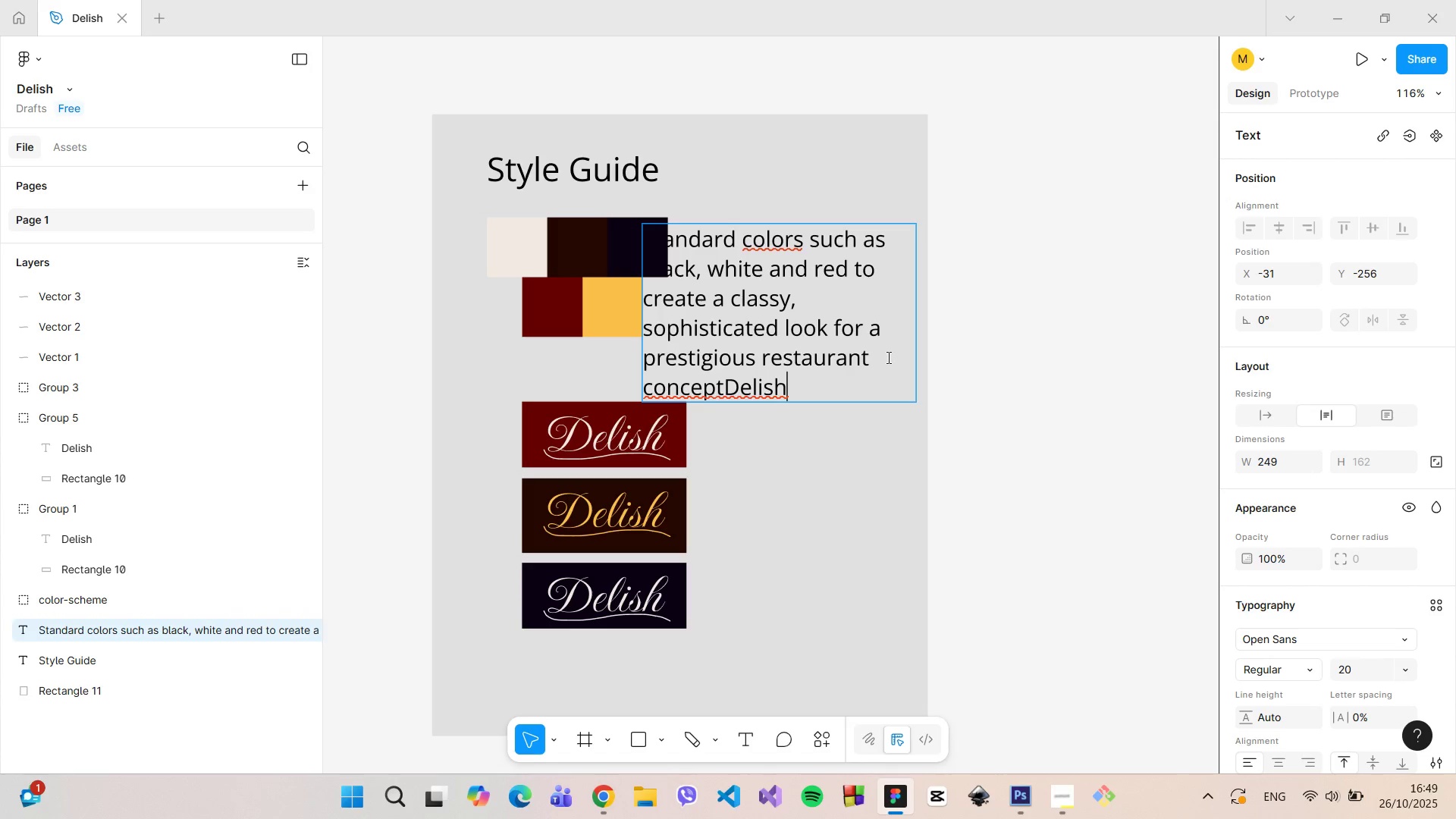 
key(Backspace)
 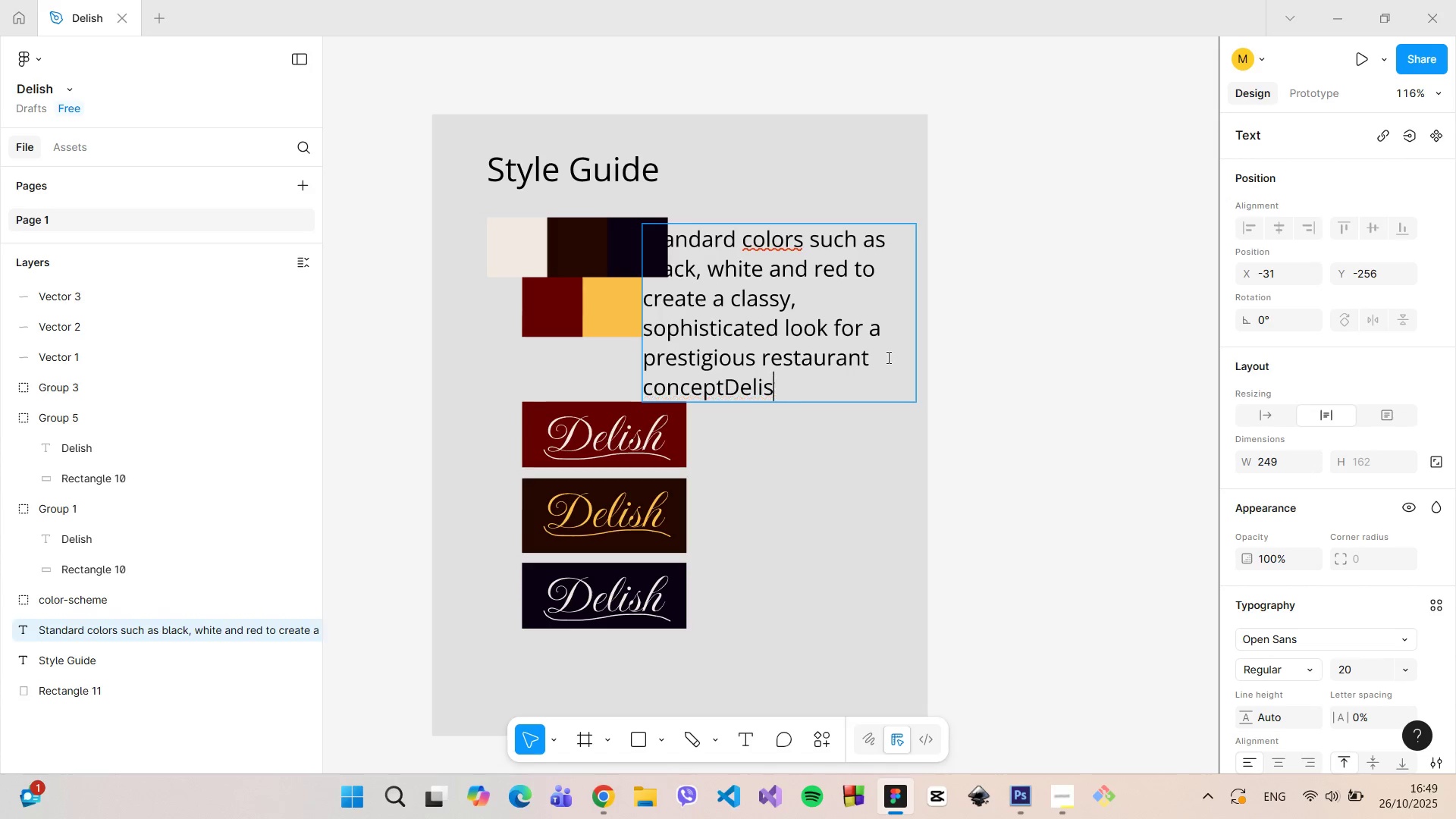 
key(Backspace)
 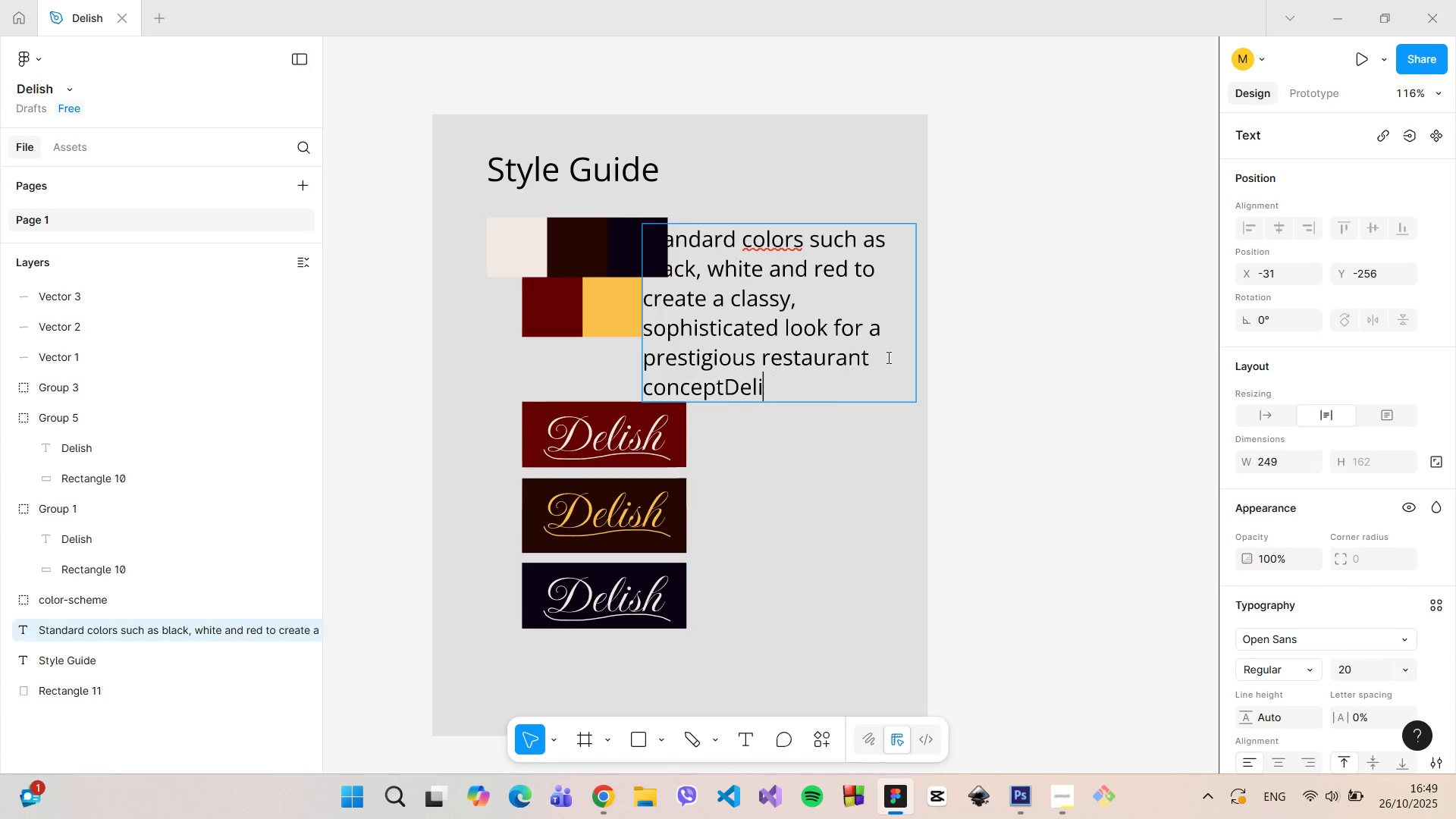 
key(Backspace)
 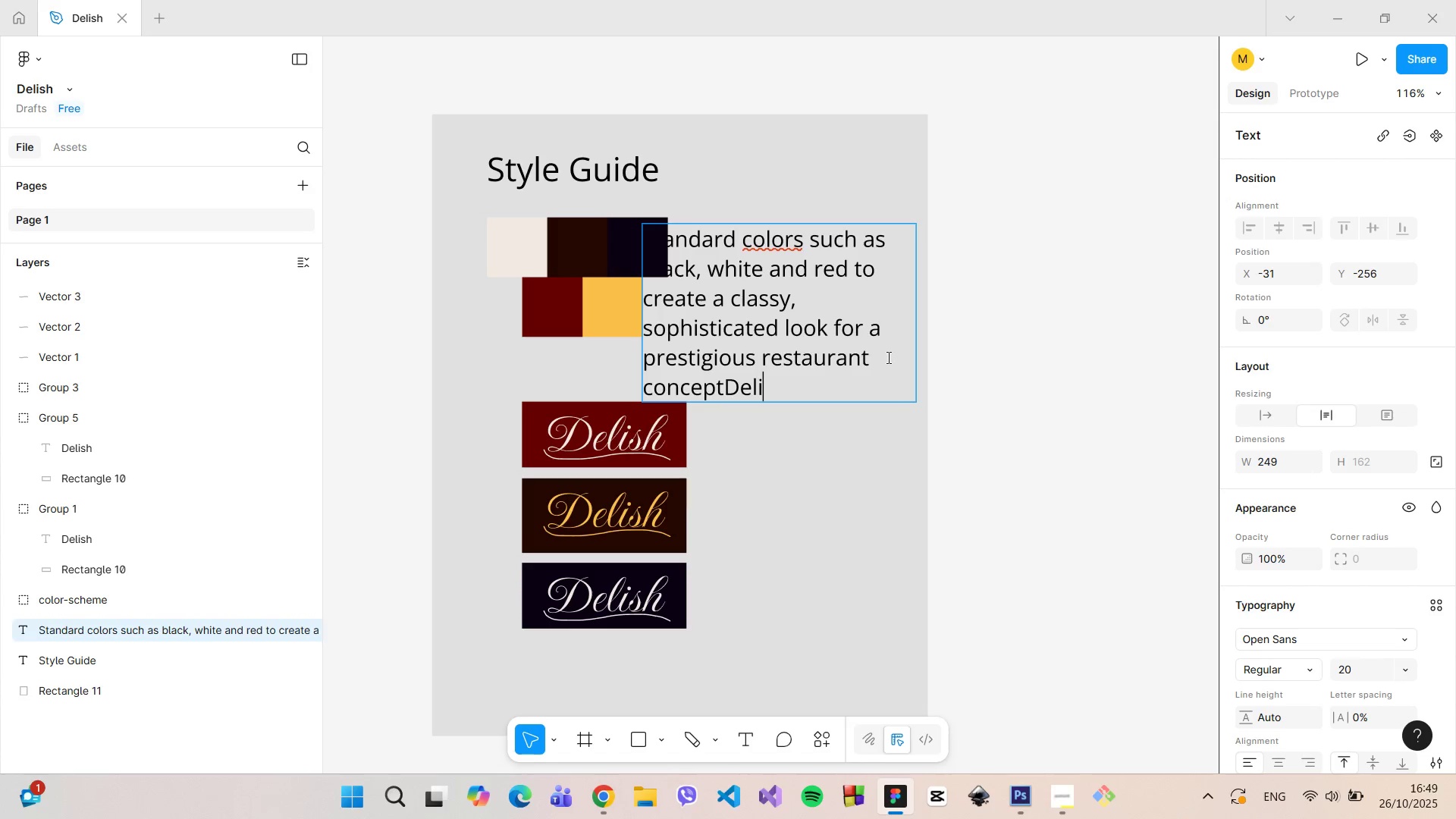 
key(Backspace)
 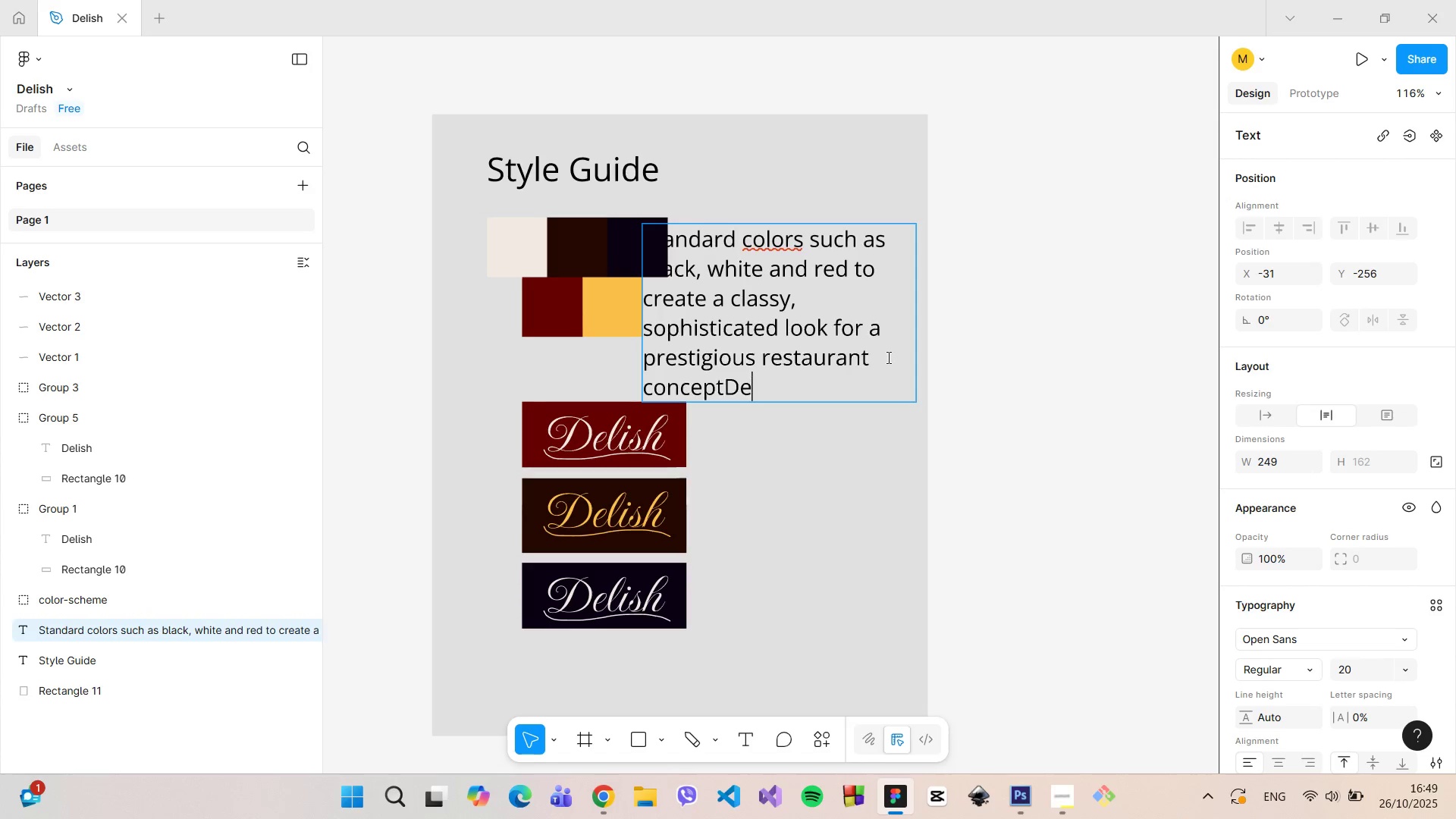 
key(Backspace)
 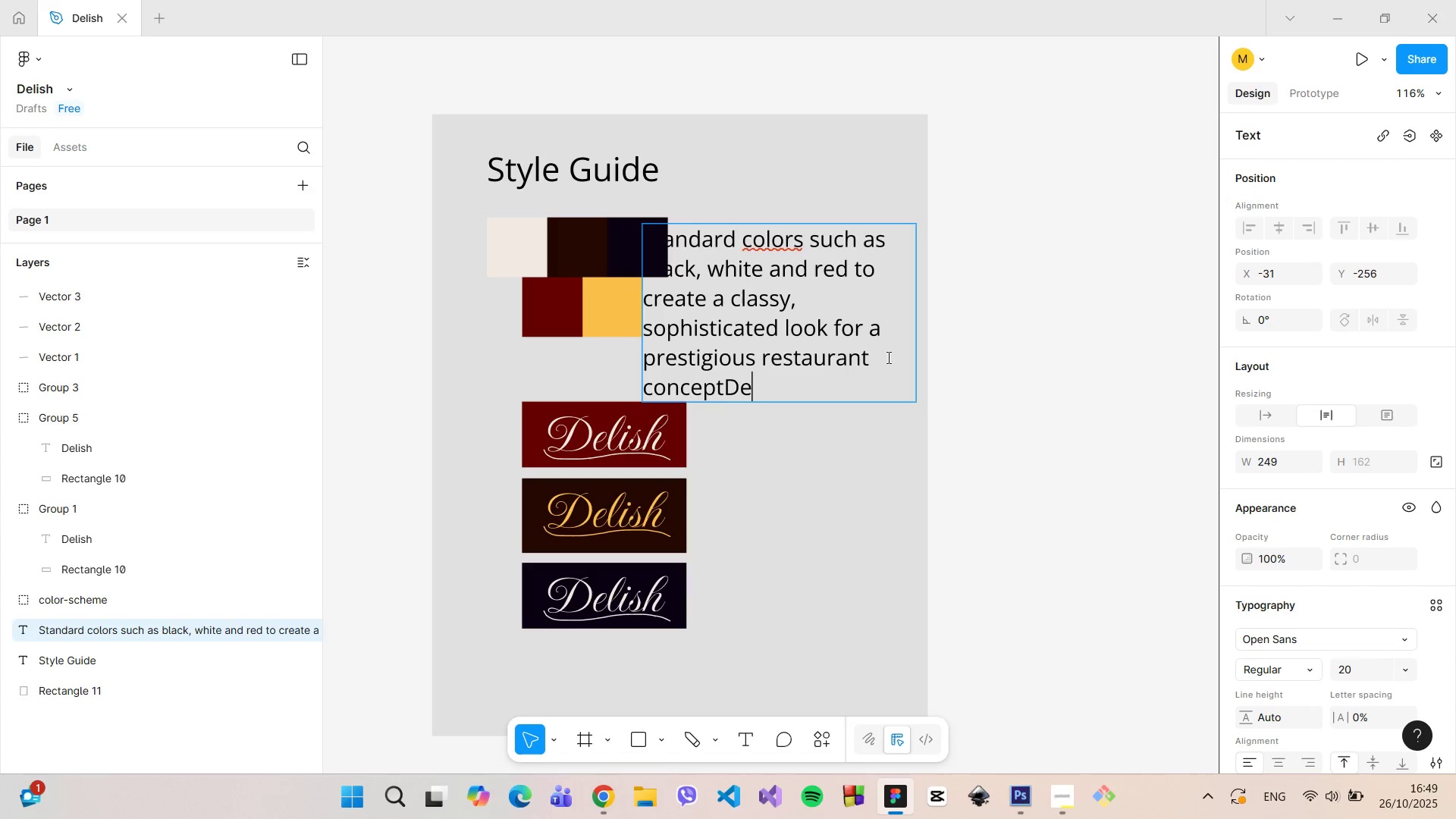 
key(Backspace)
 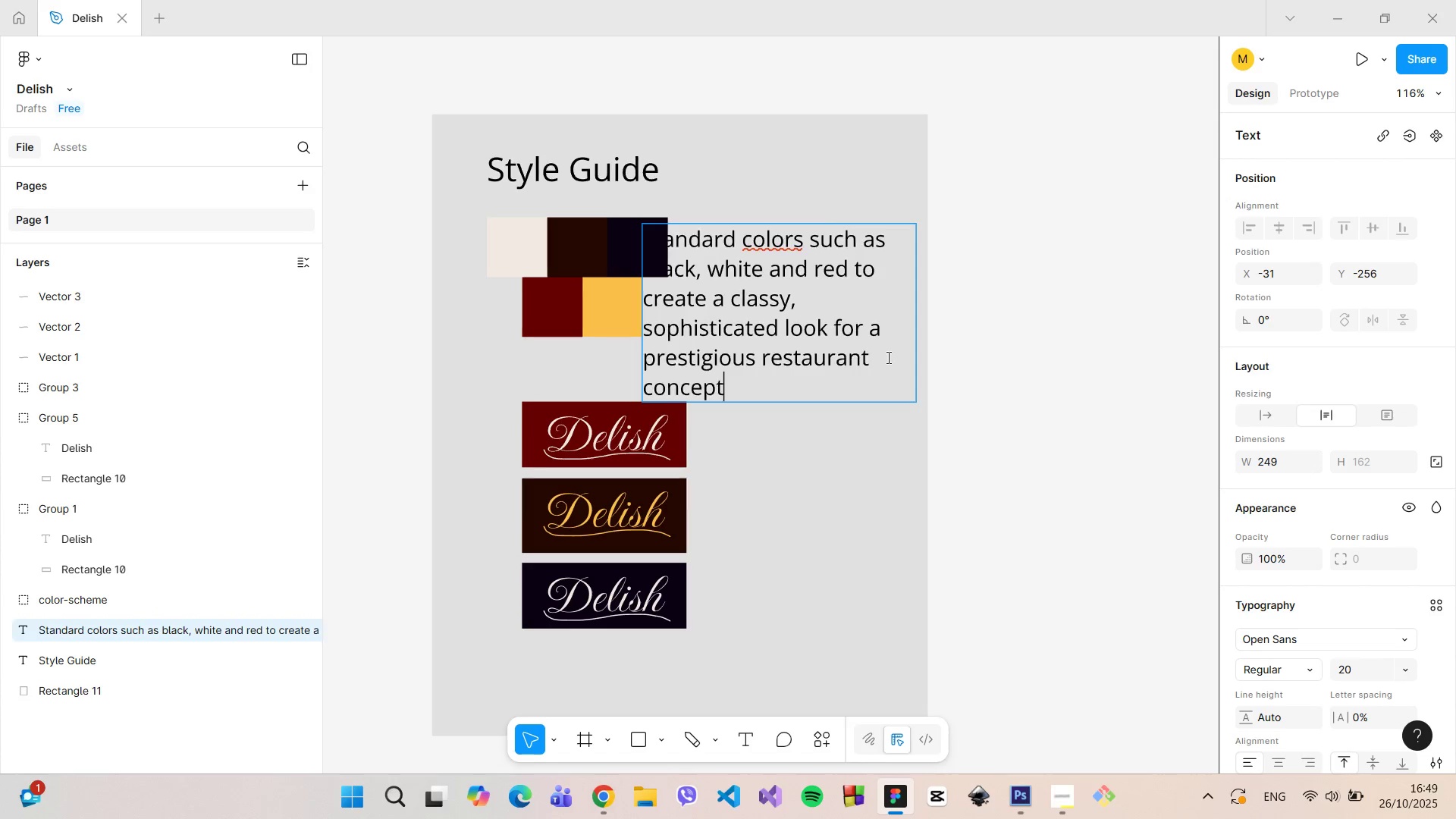 
key(Backspace)
 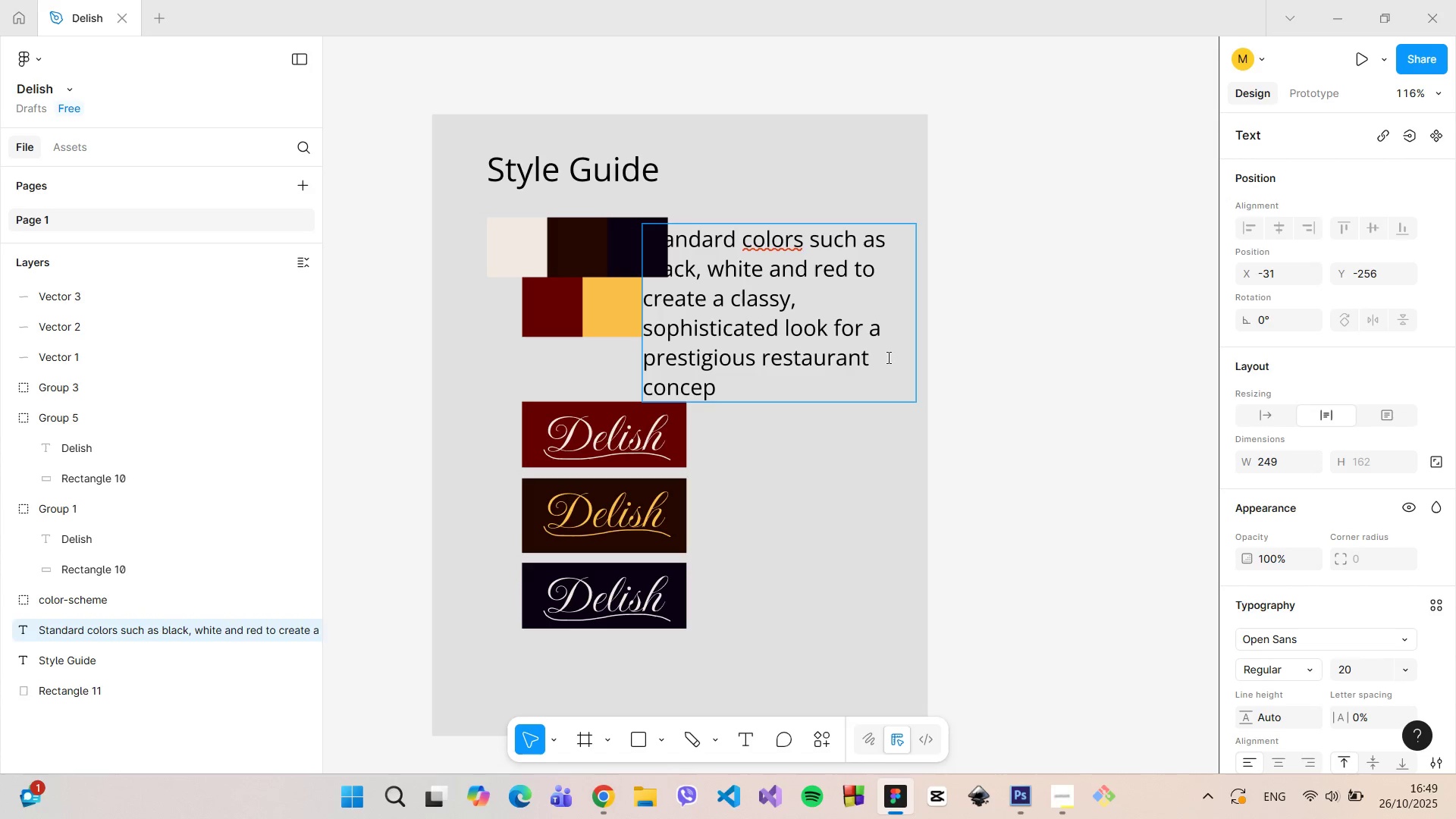 
key(T)
 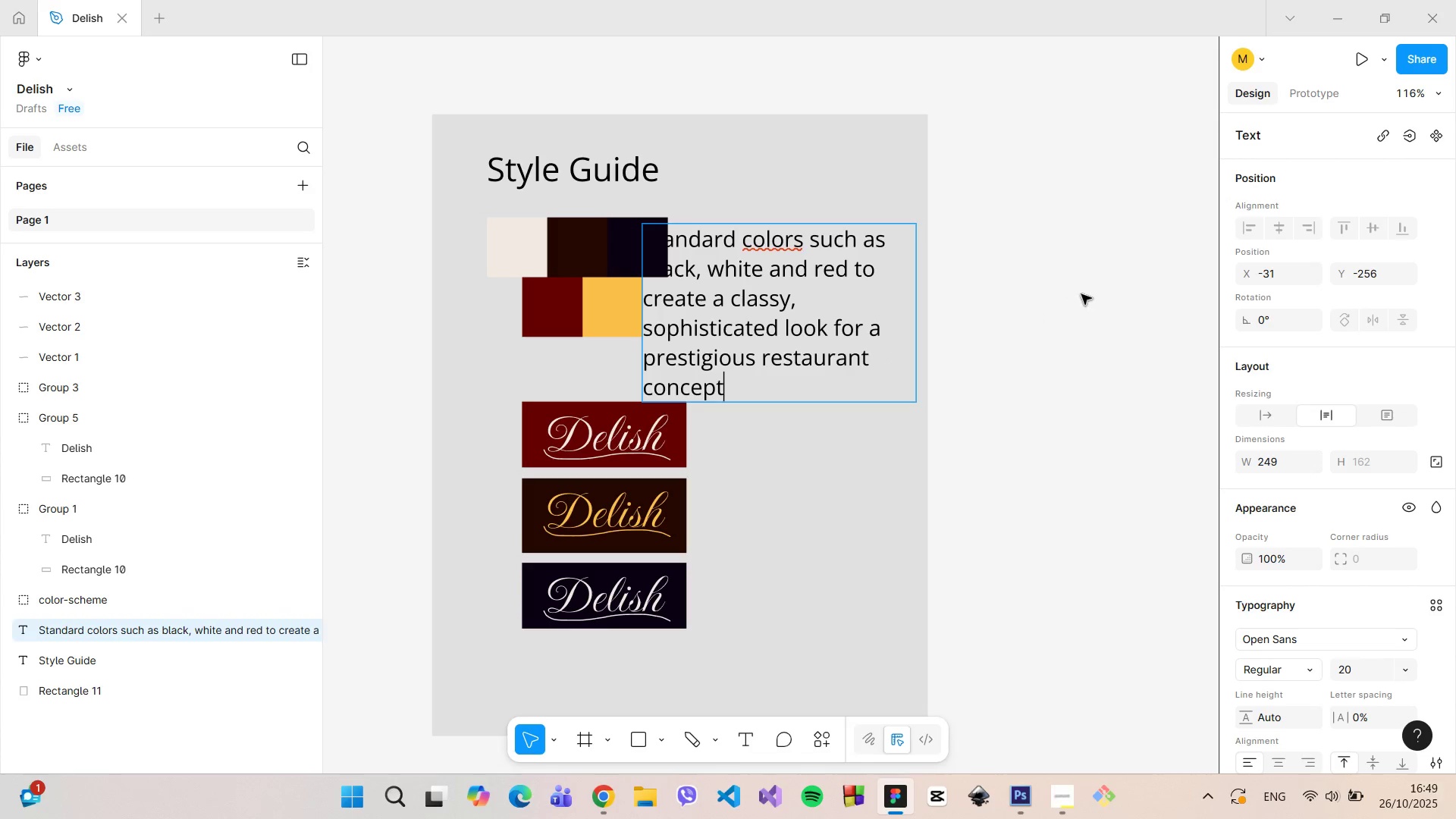 
left_click([1082, 294])
 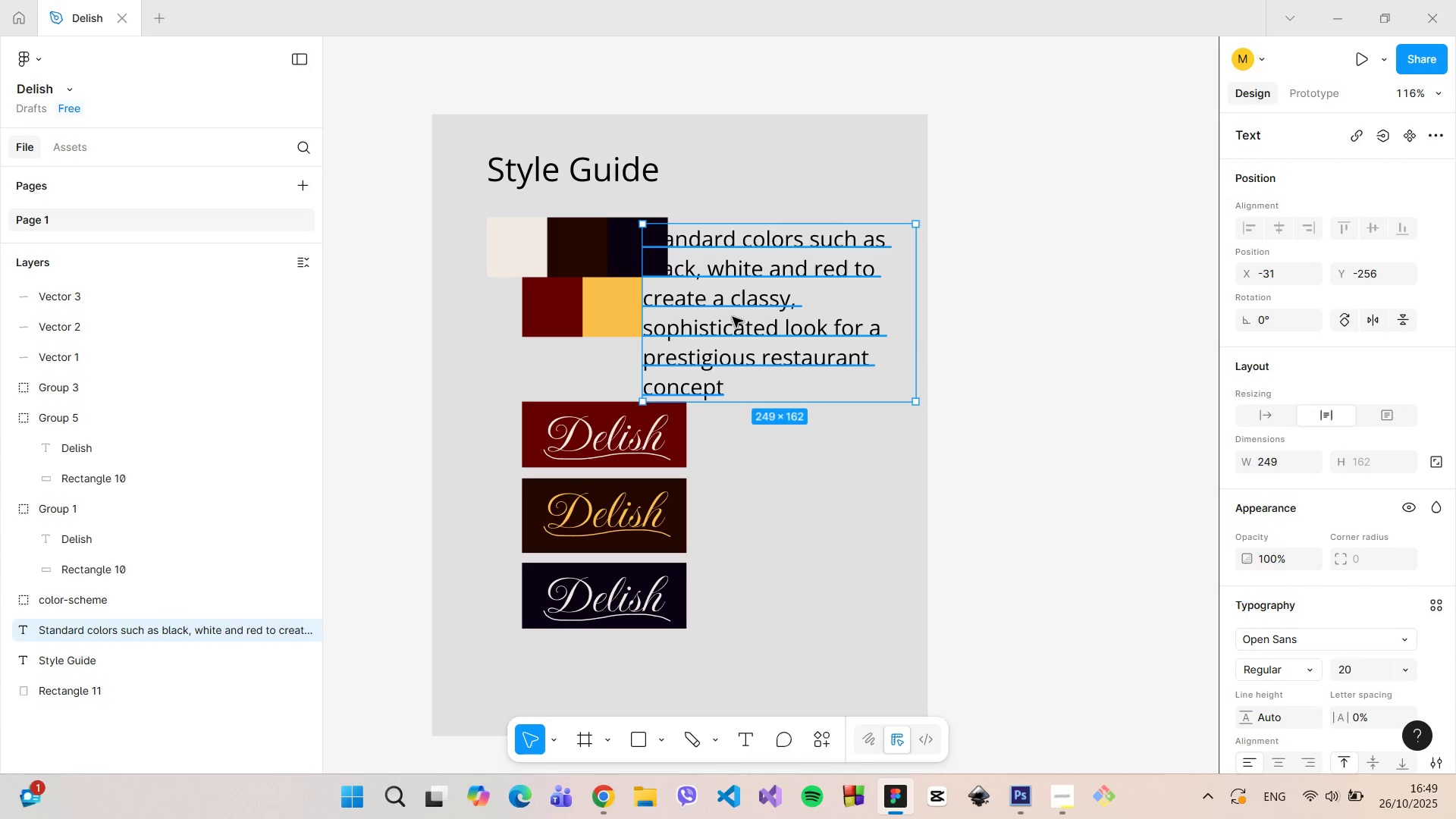 
left_click_drag(start_coordinate=[733, 316], to_coordinate=[769, 312])
 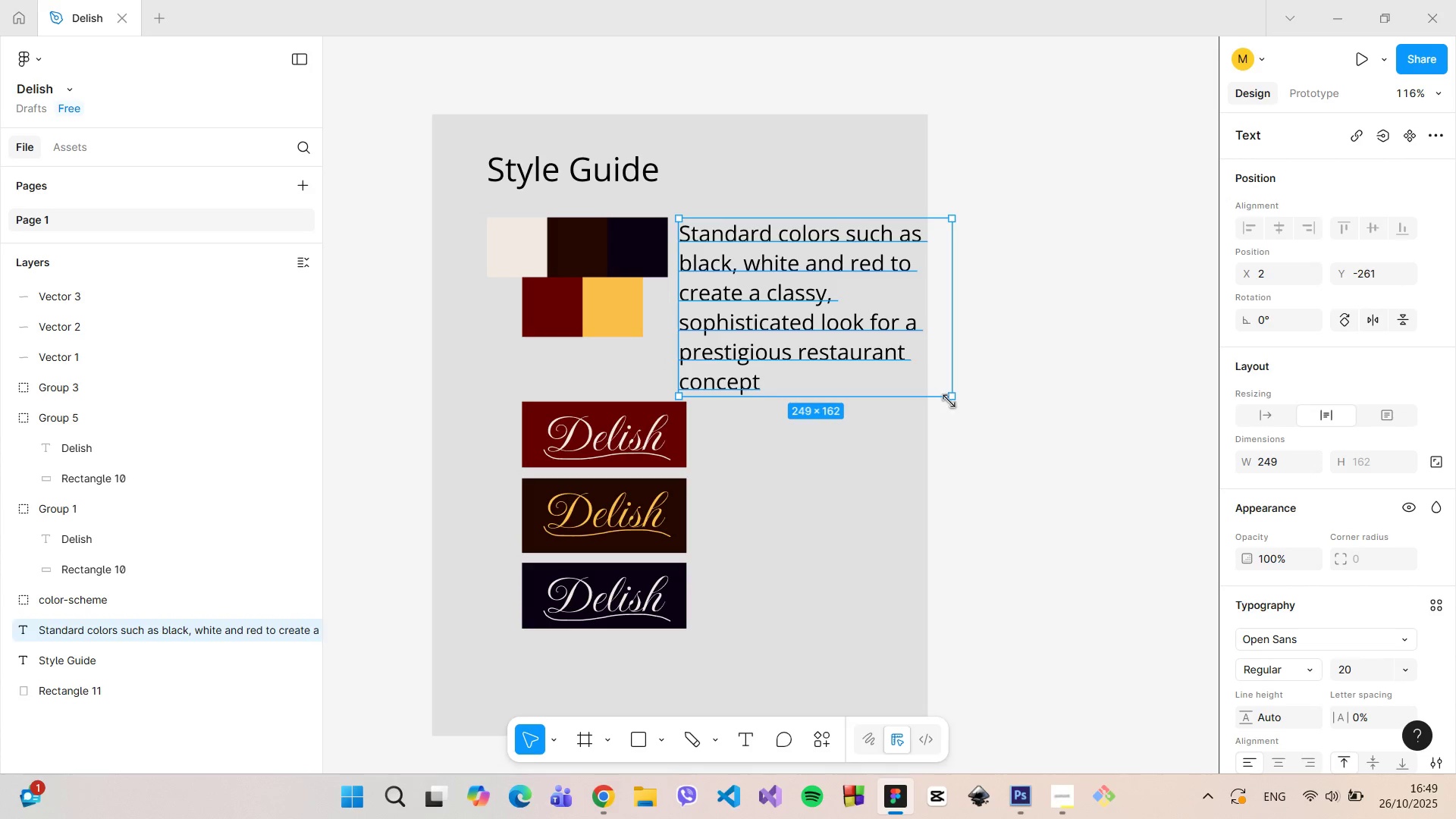 
left_click_drag(start_coordinate=[949, 401], to_coordinate=[907, 386])
 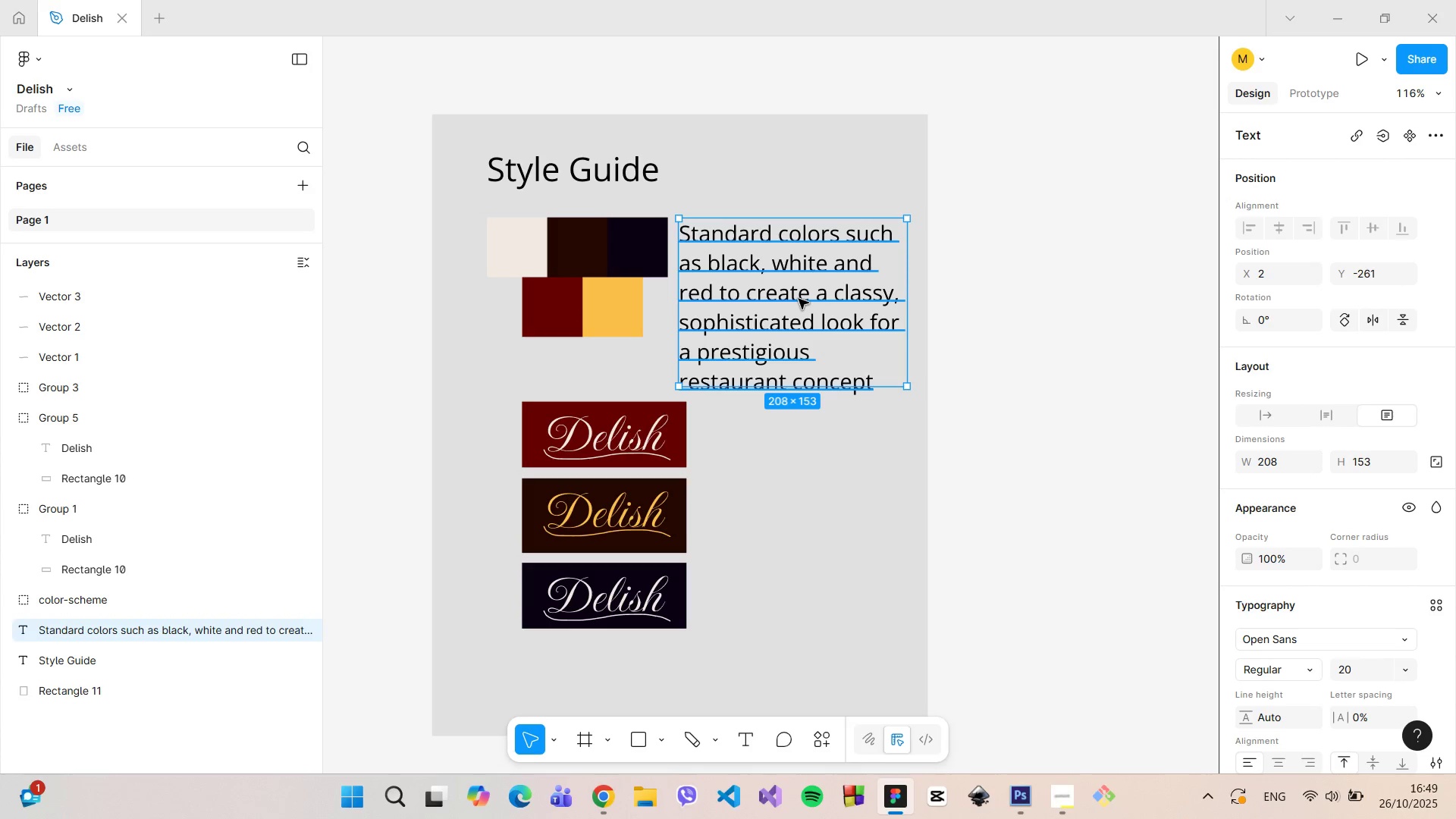 
double_click([799, 299])
 